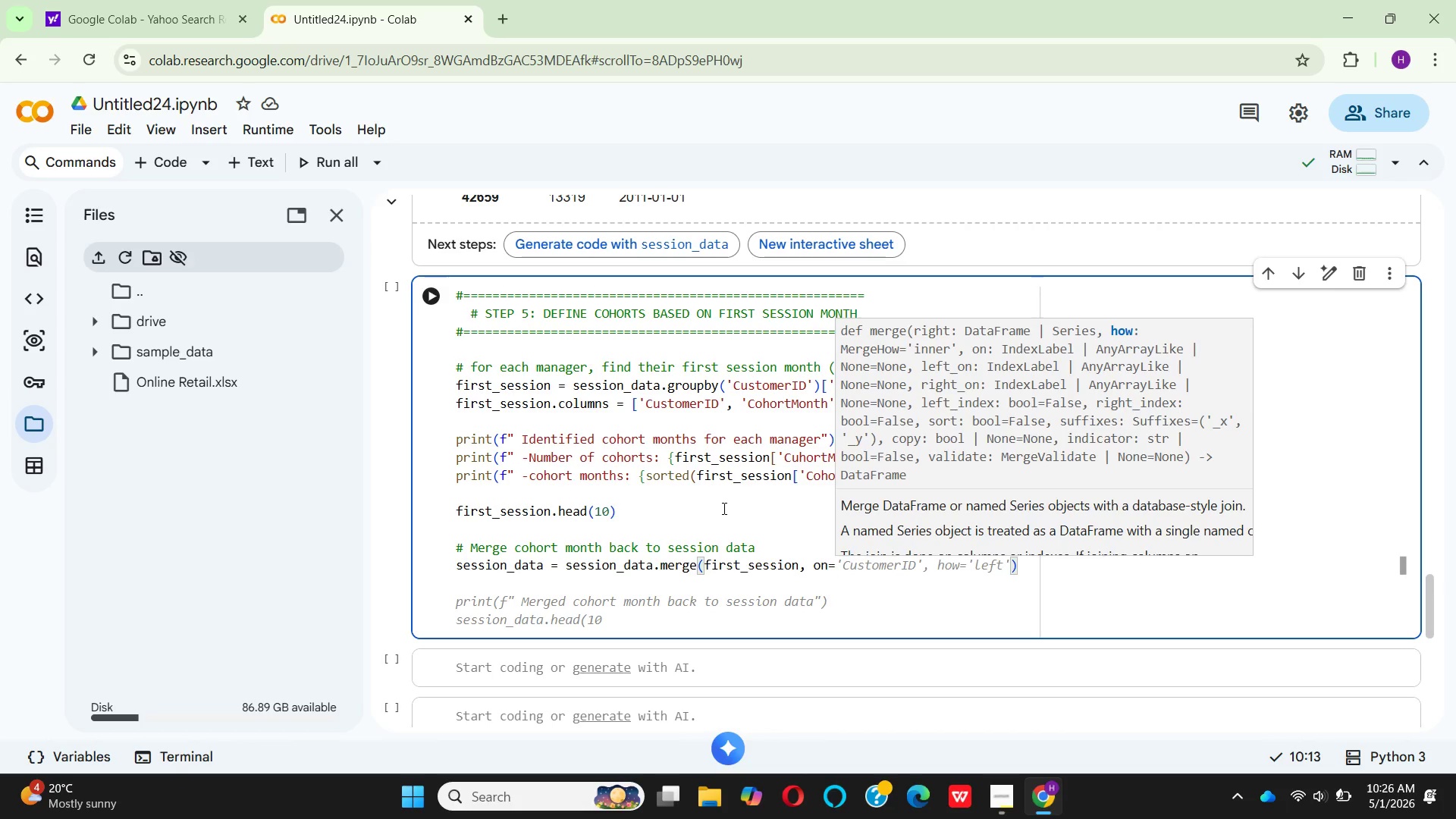 
type('CustmerID)
 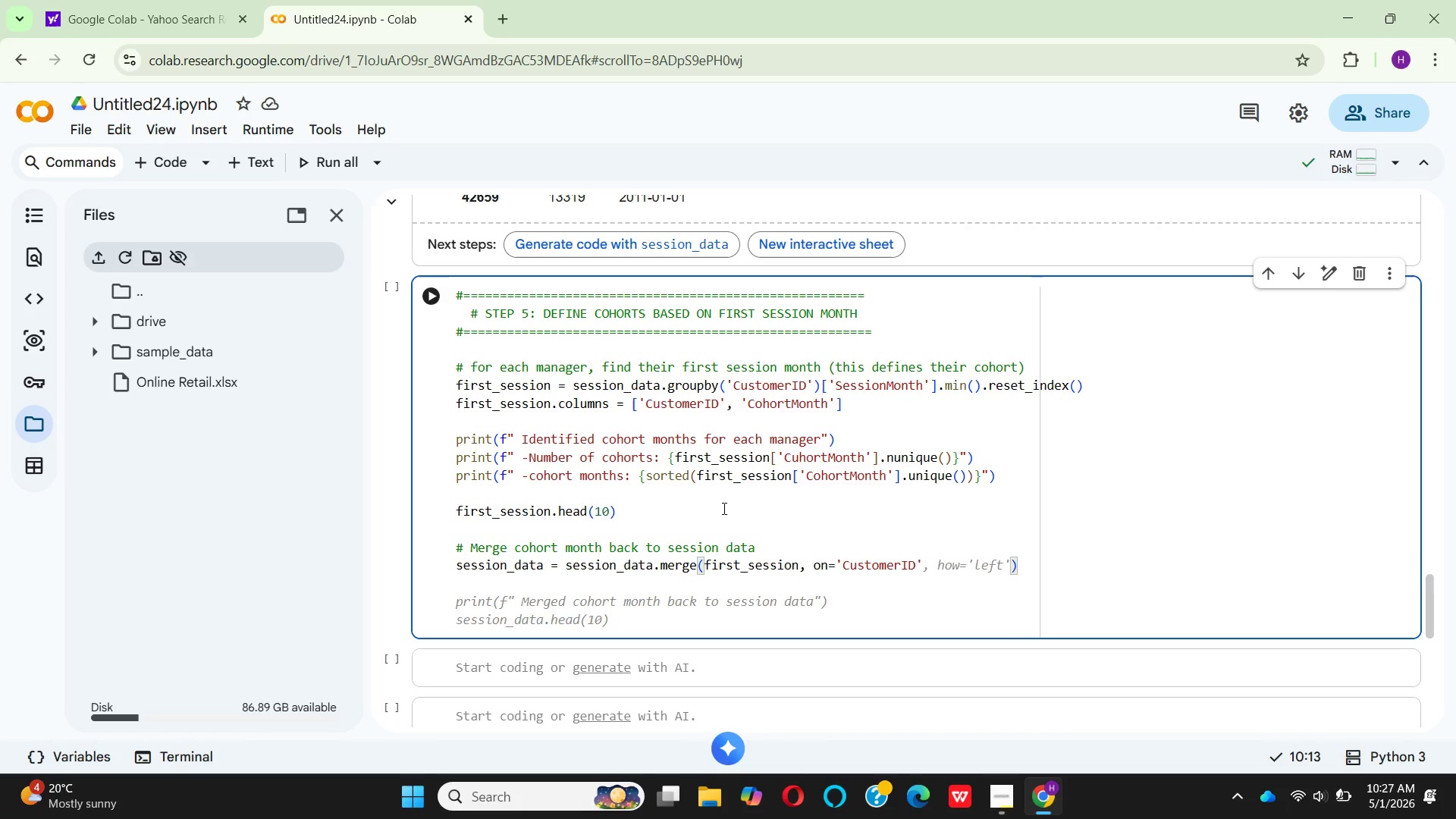 
hold_key(key=O, duration=0.38)
 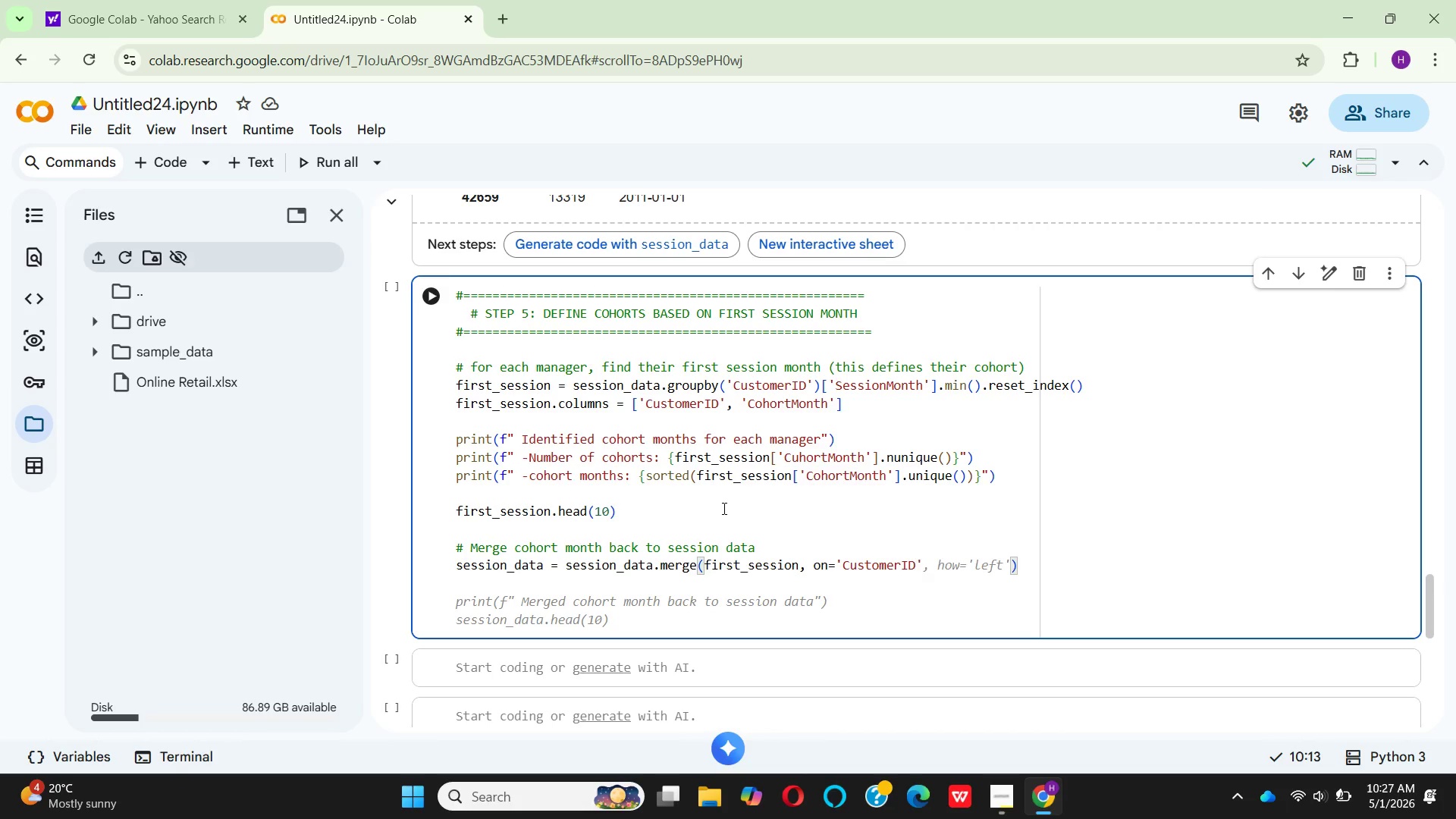 
key(ArrowRight)
 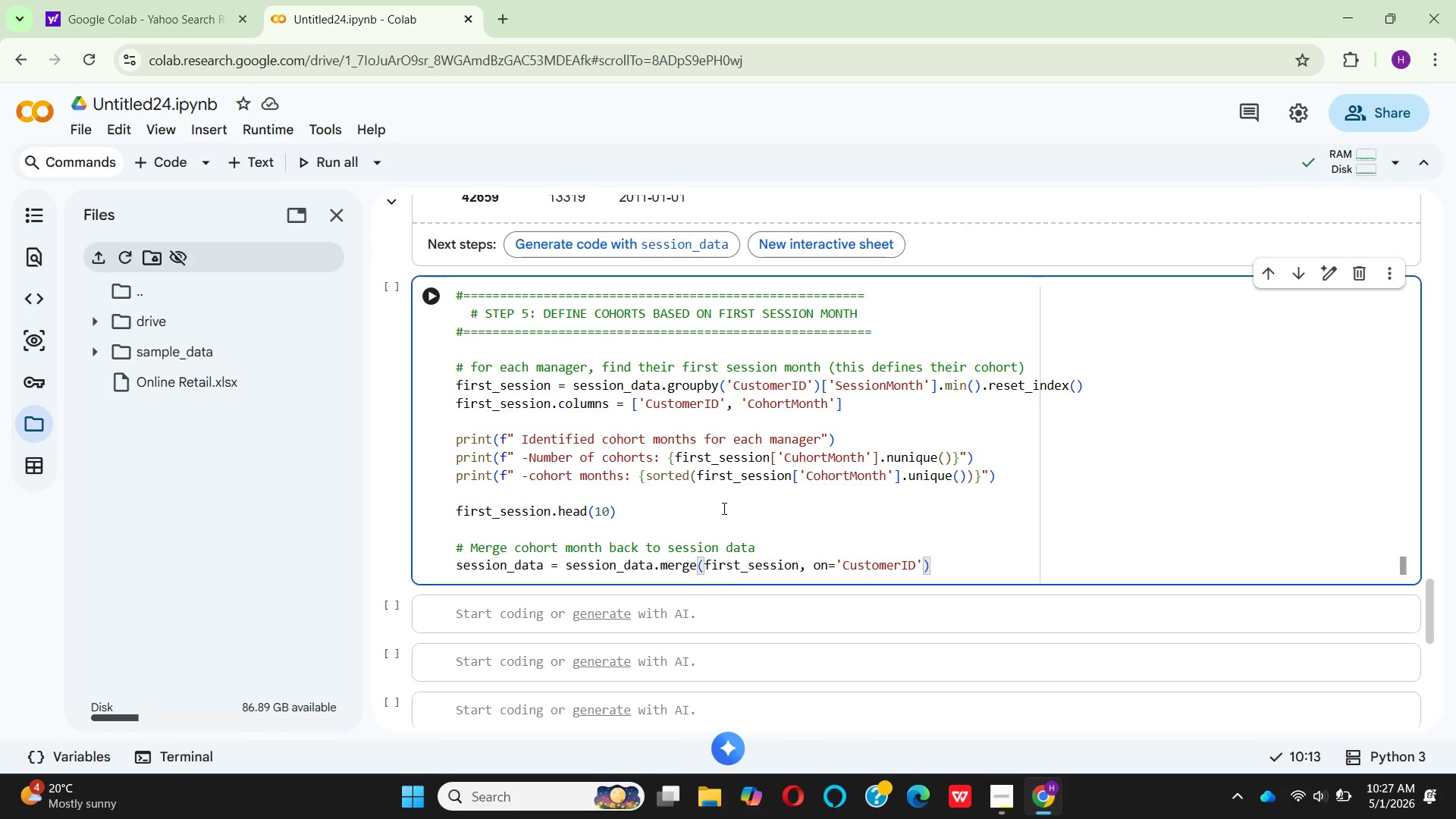 
key(Comma)
 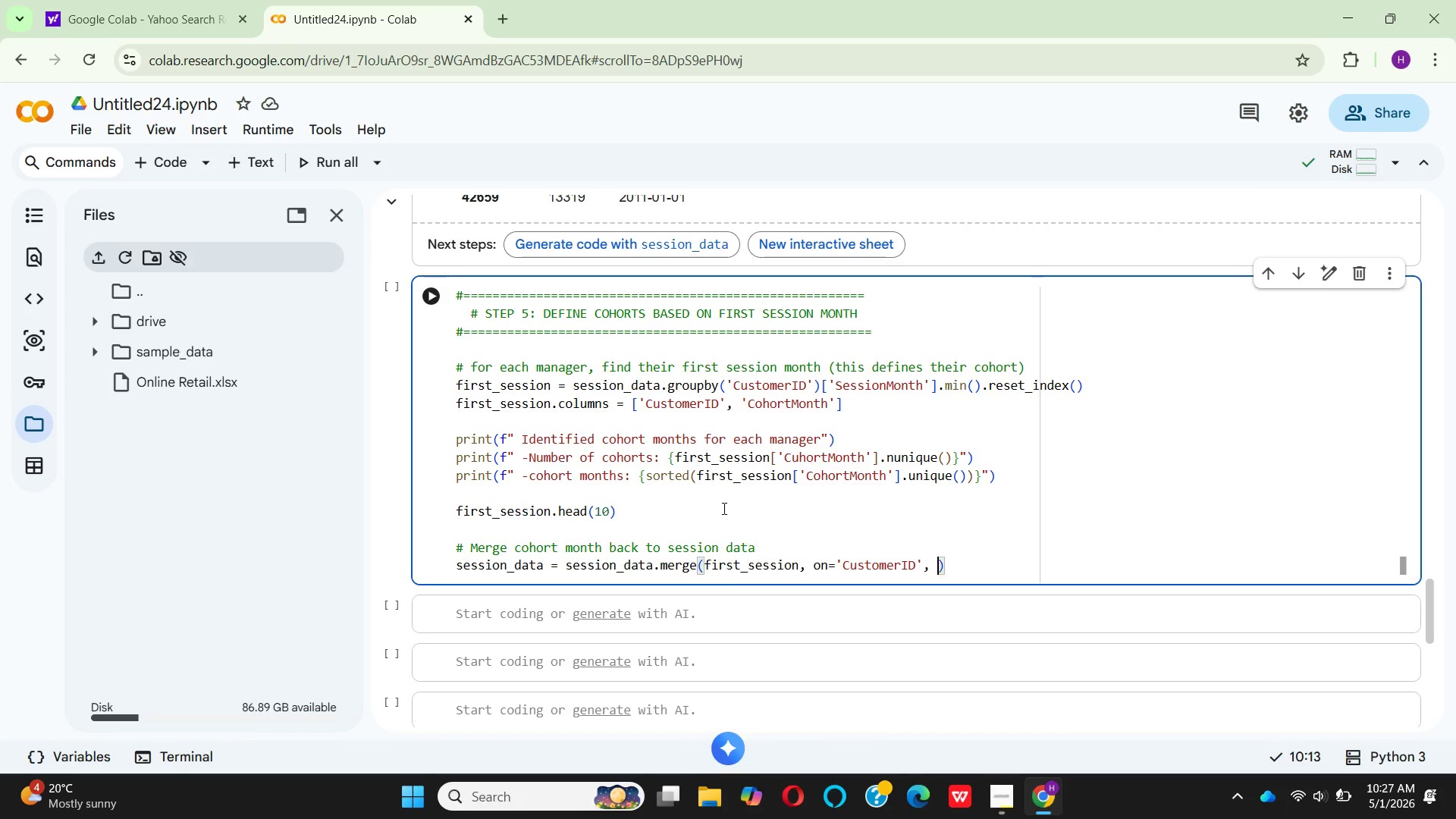 
key(Space)
 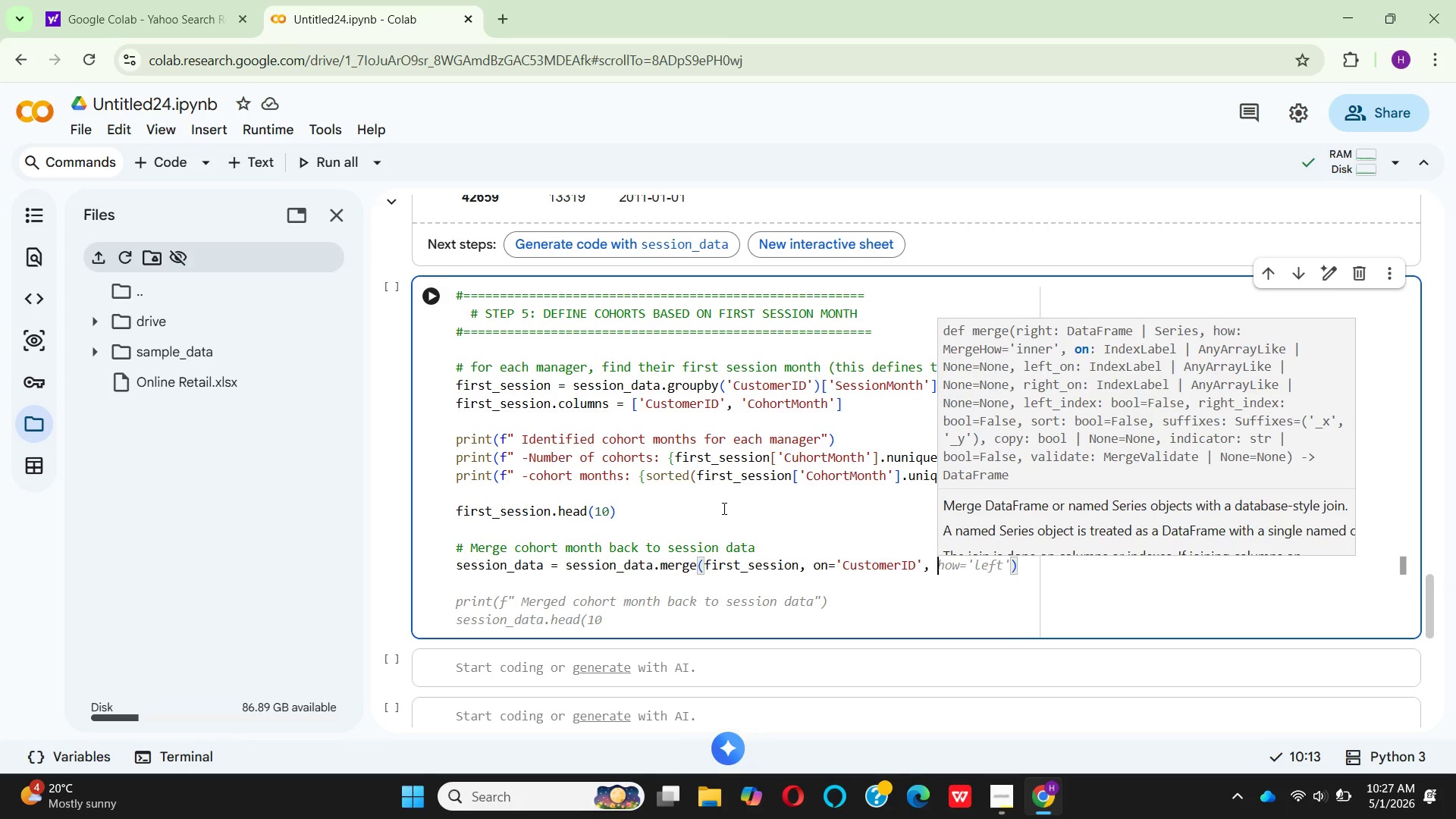 
wait(20.75)
 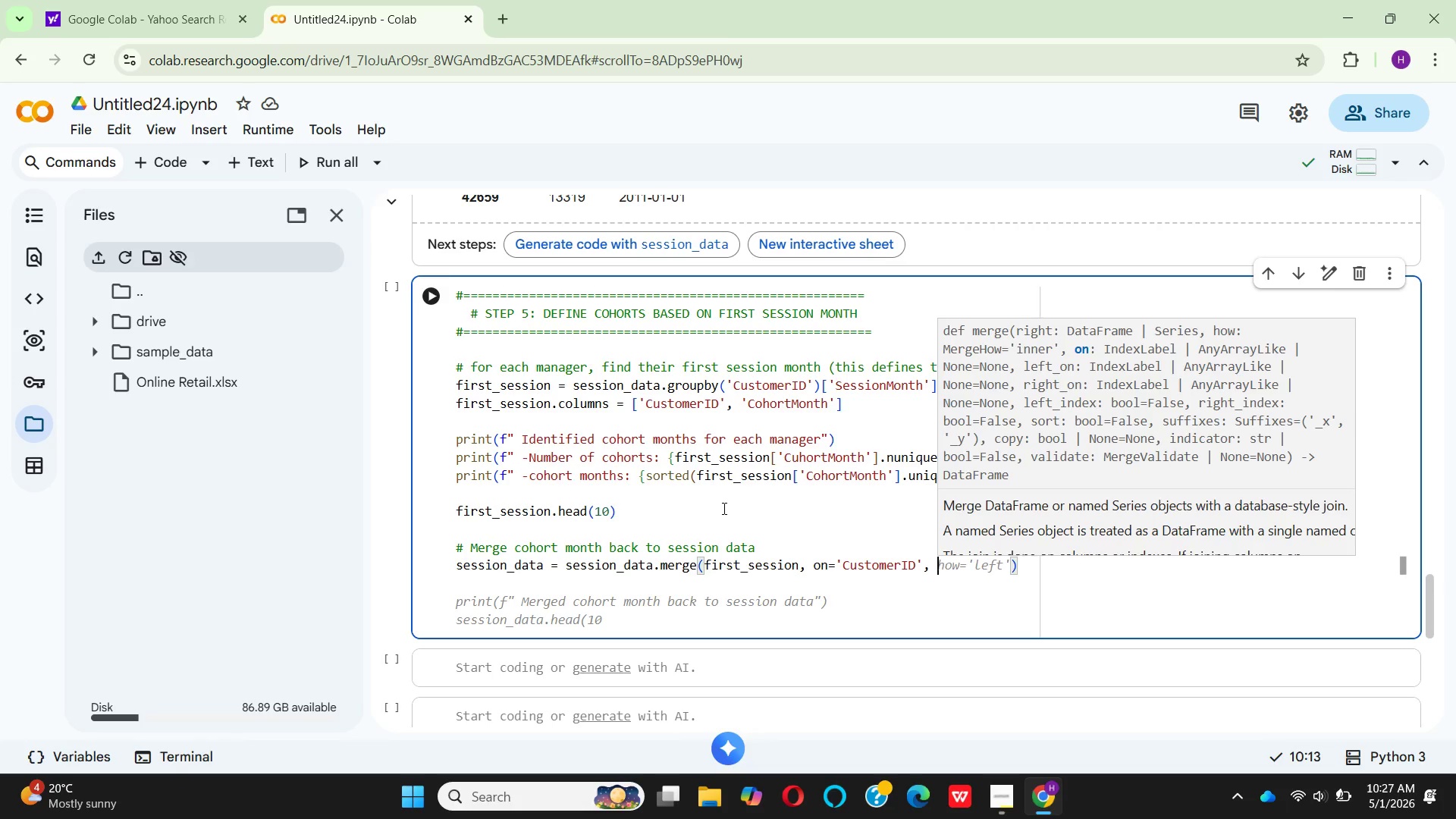 
hold_key(key=H, duration=0.33)
 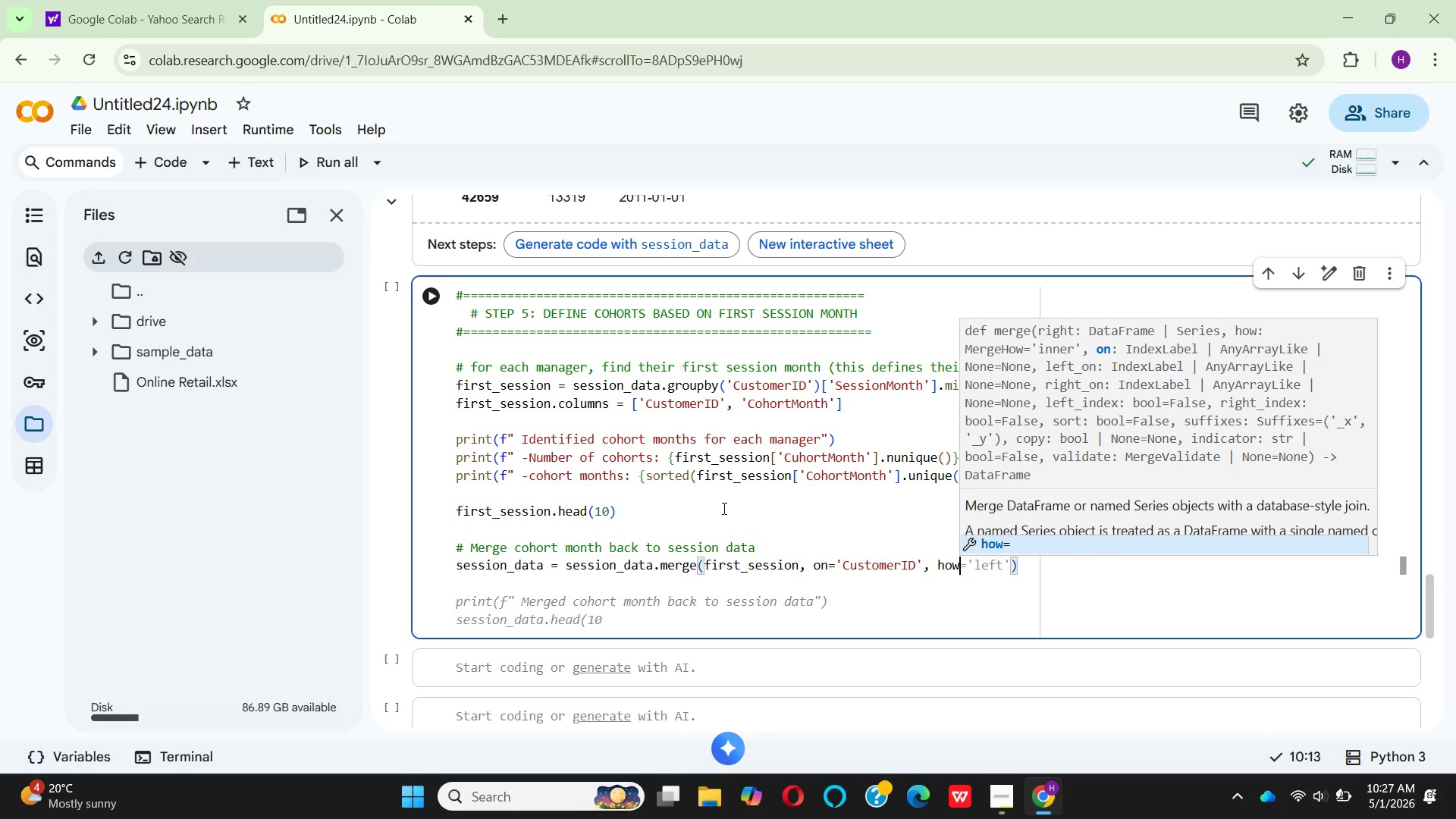 
type(ow)
 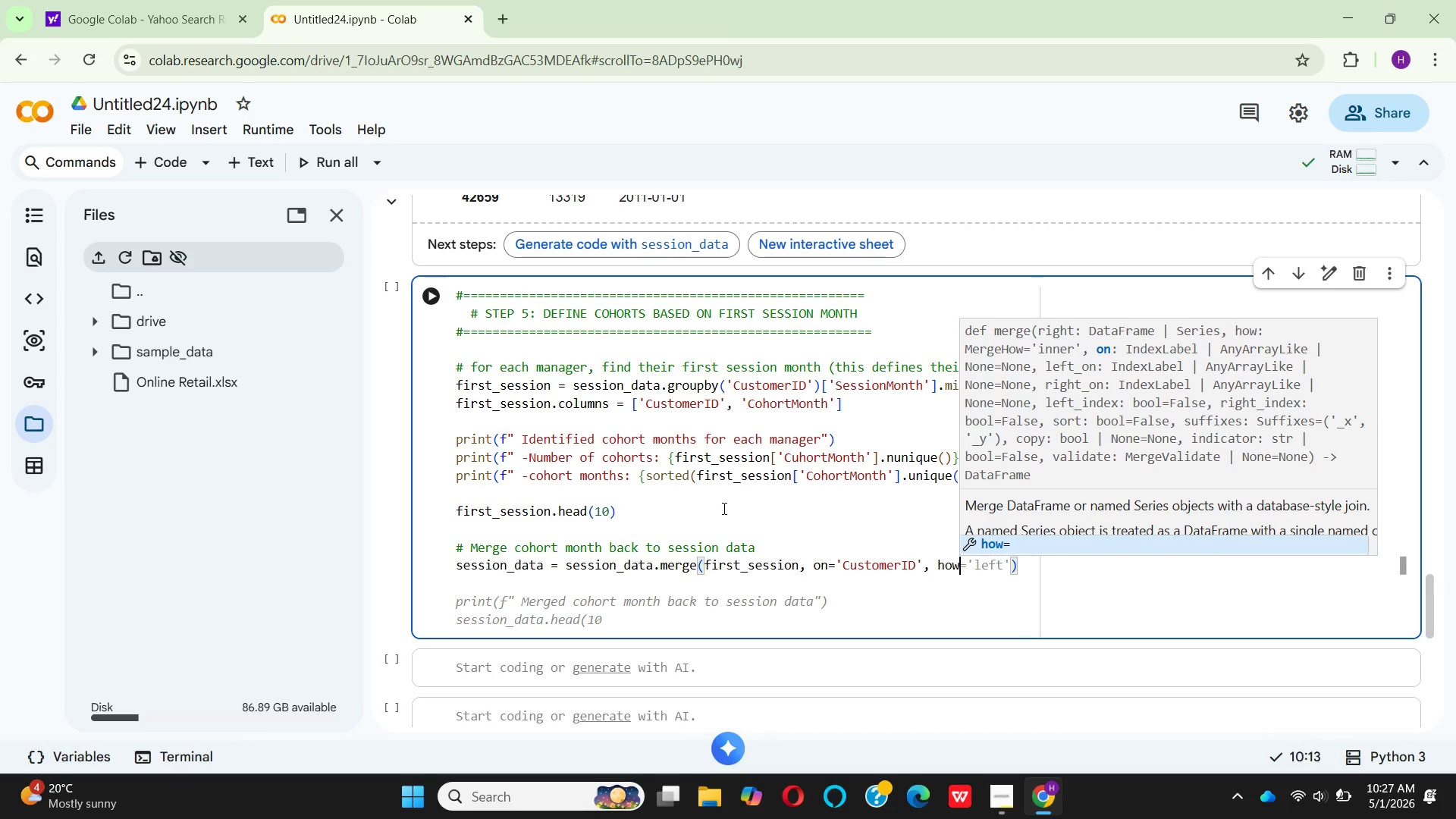 
key(Enter)
 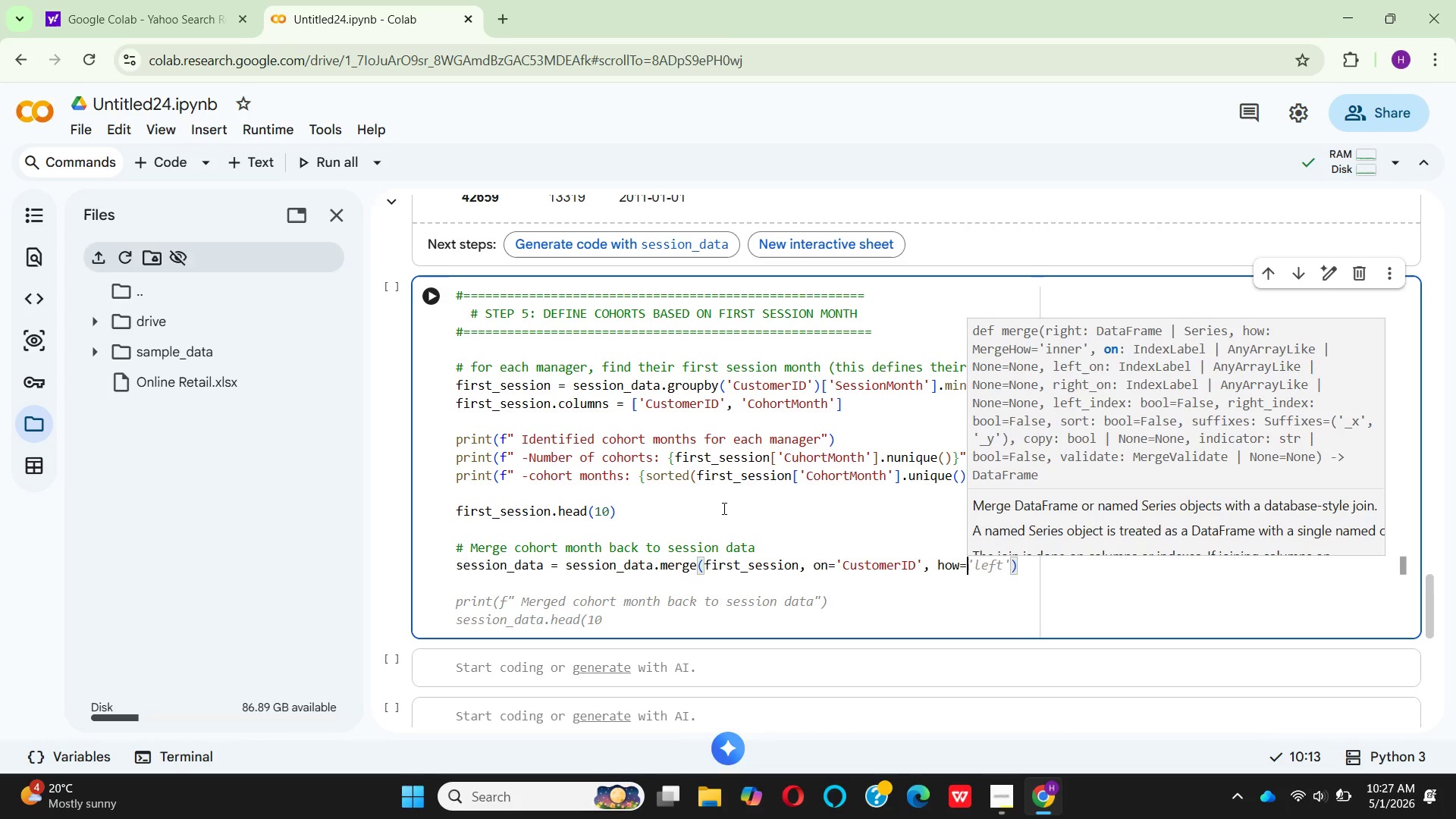 
key(Quote)
 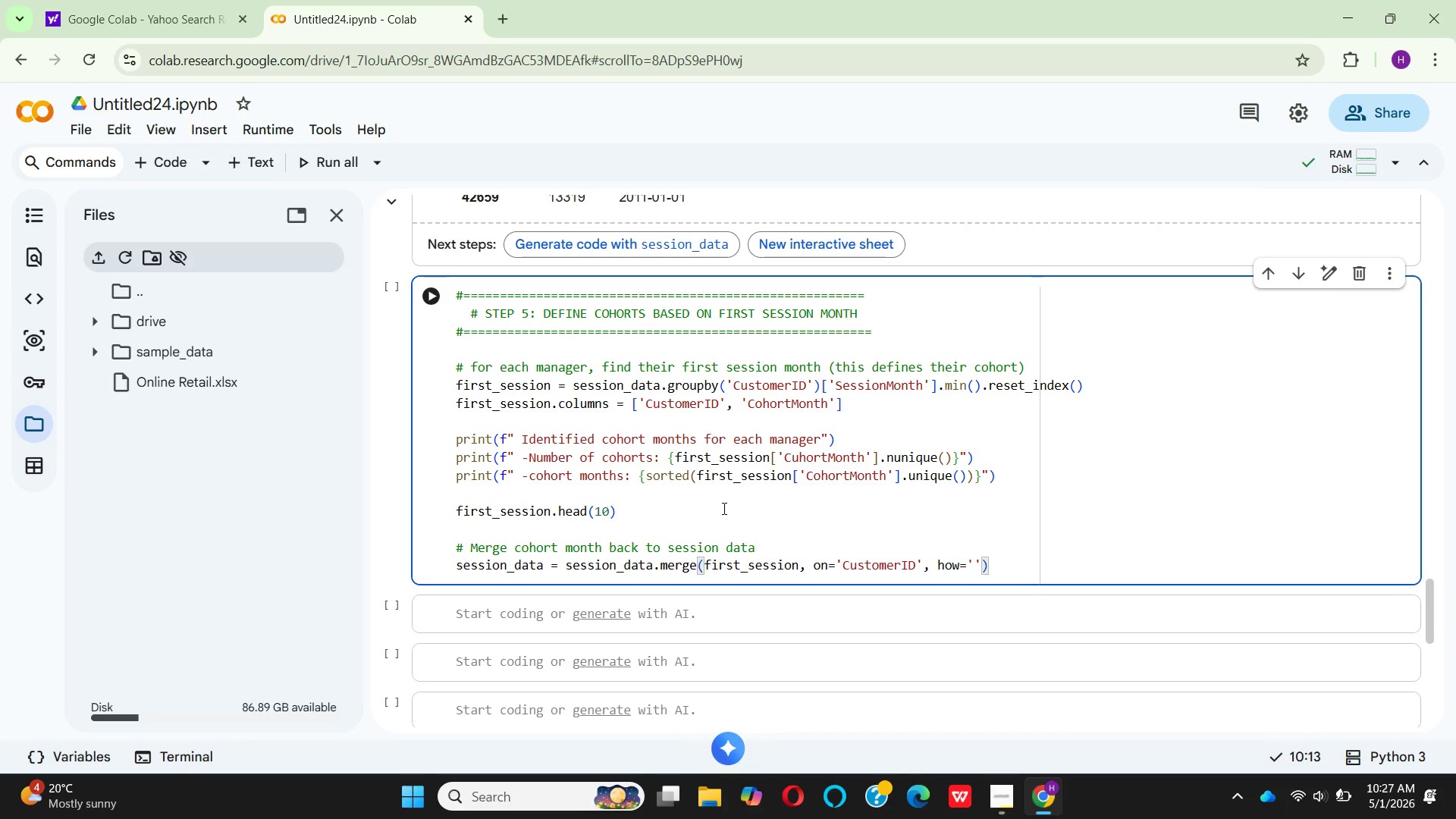 
hold_key(key=L, duration=0.31)
 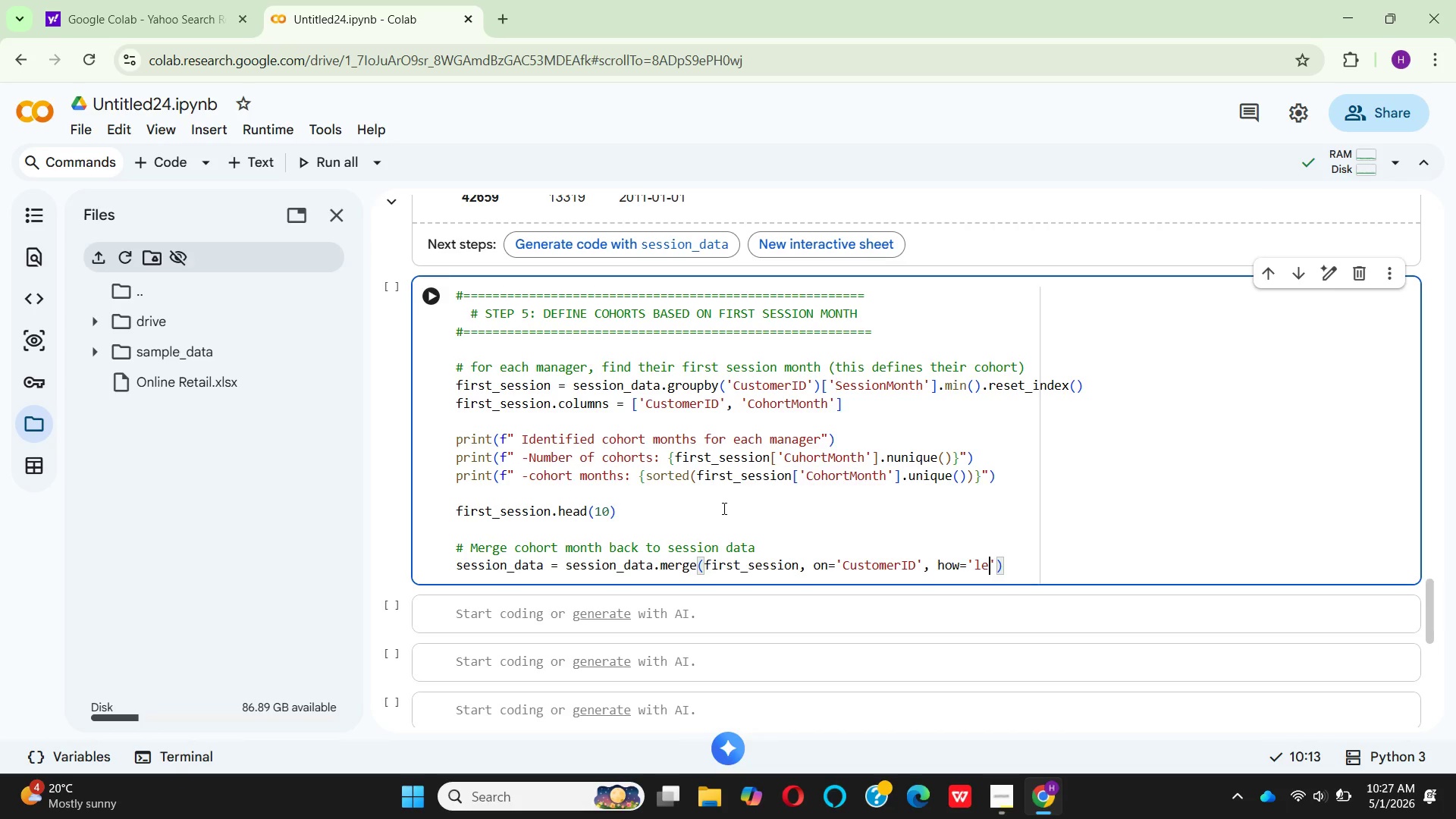 
type(eft)
 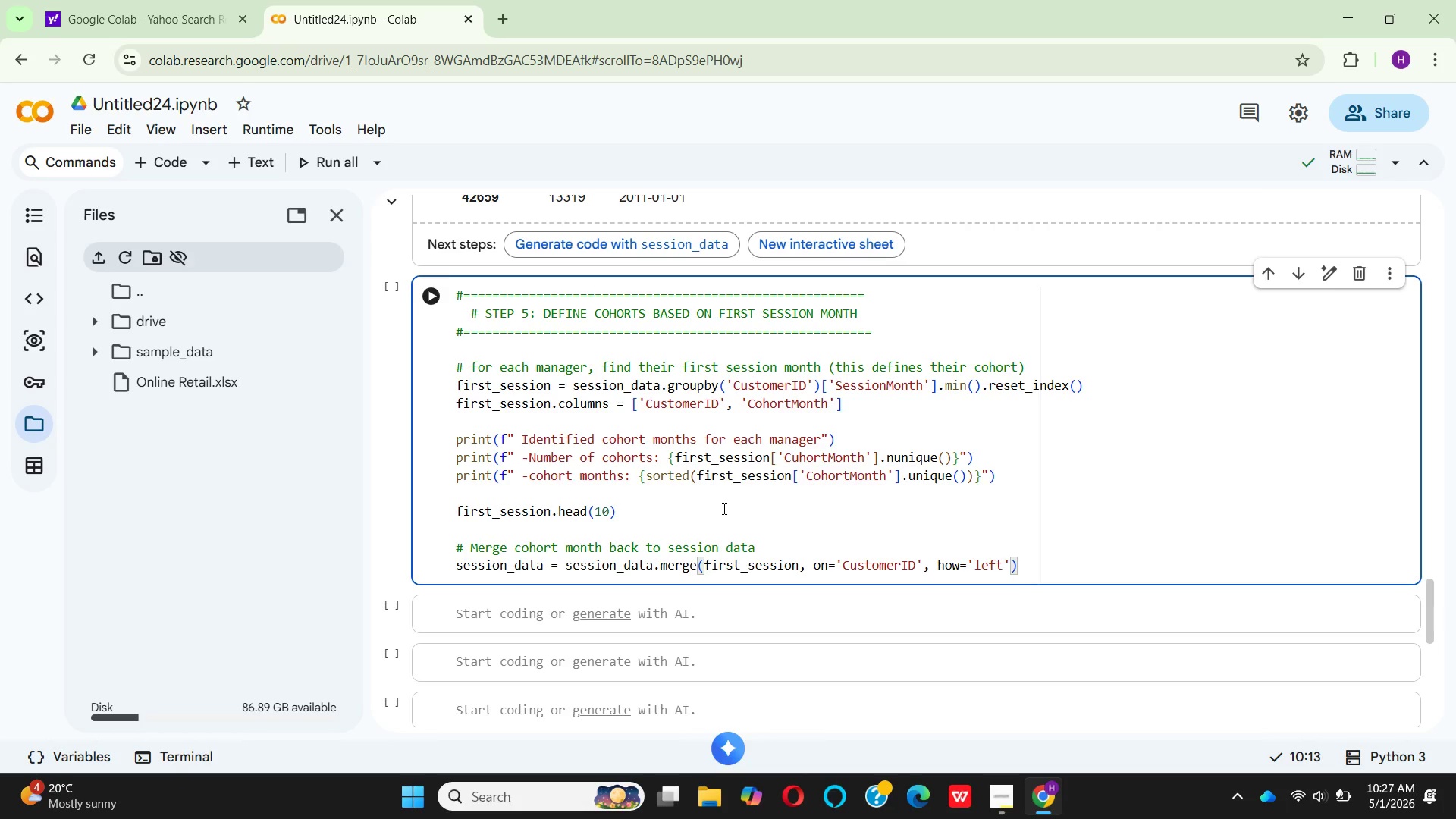 
key(ArrowRight)
 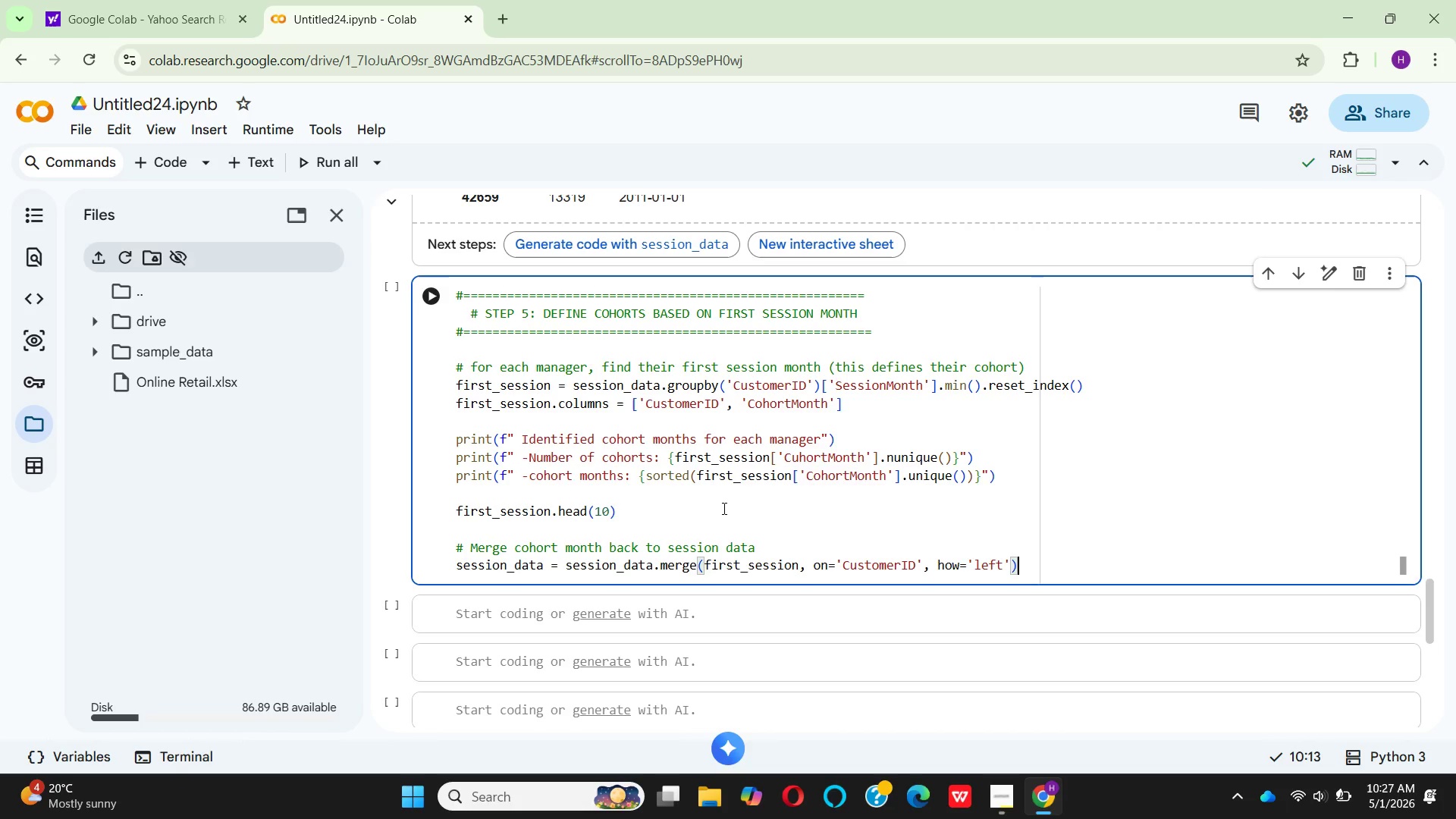 
key(ArrowRight)
 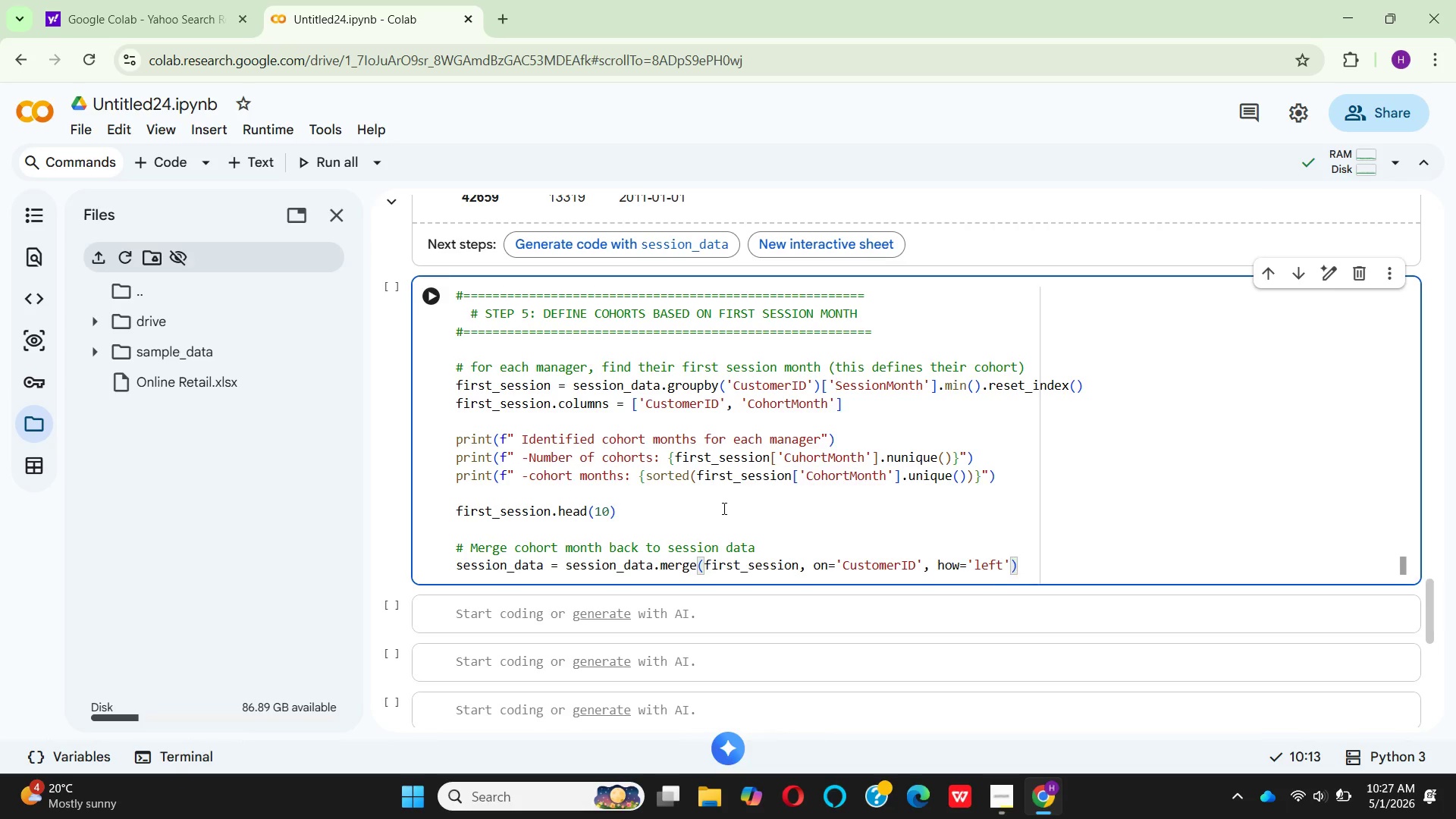 
key(Enter)
 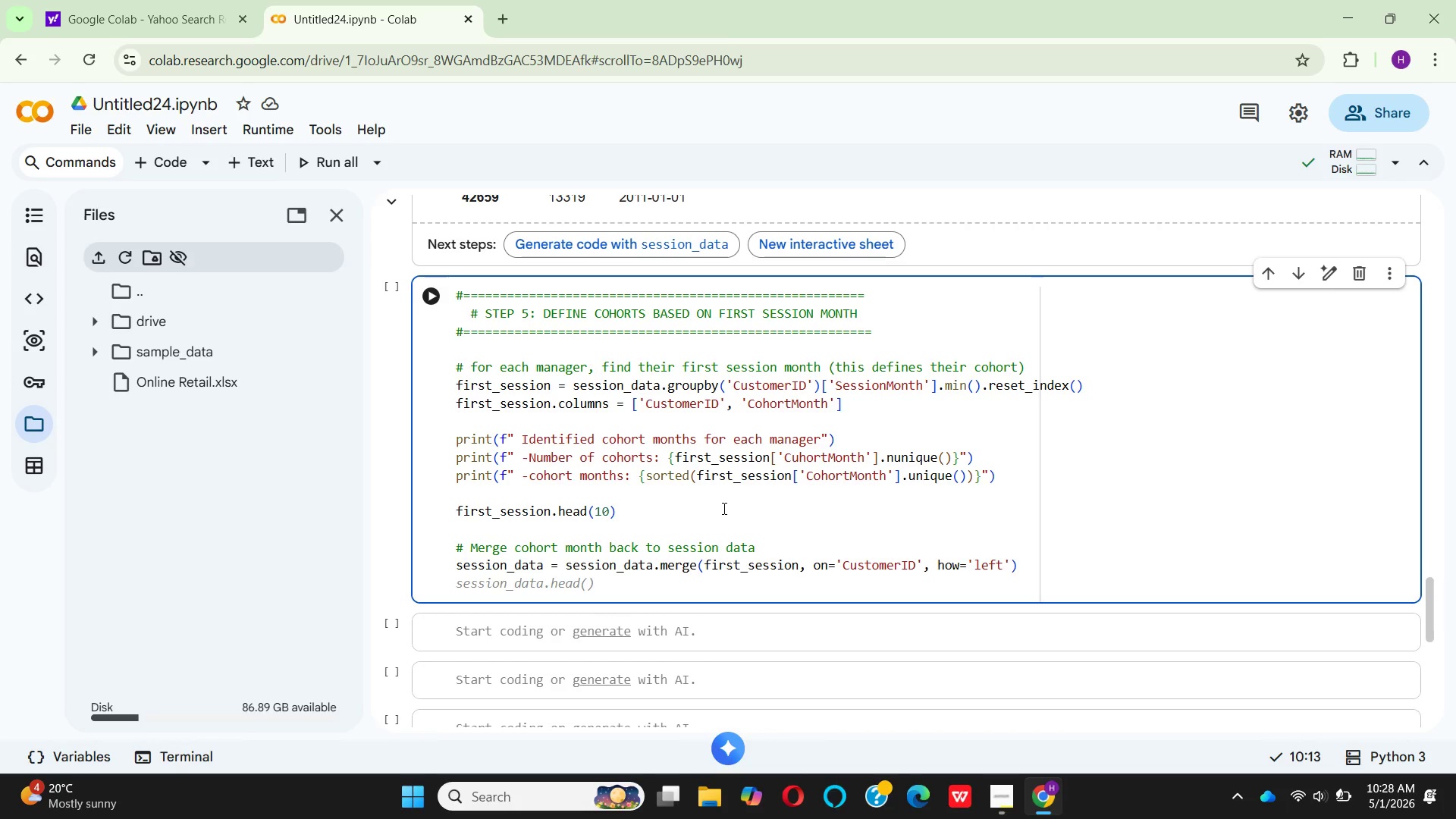 
wait(44.58)
 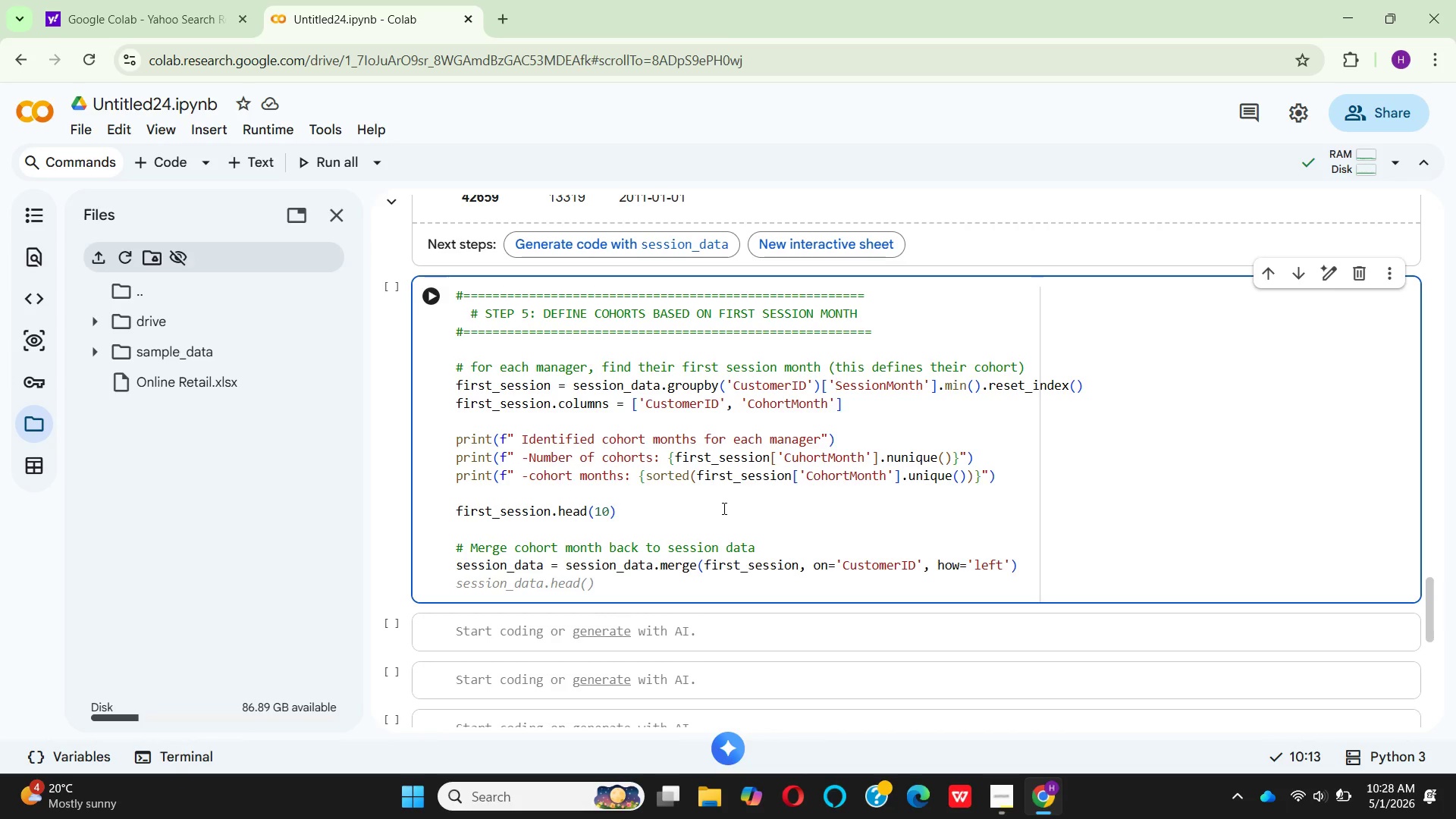 
key(Enter)
 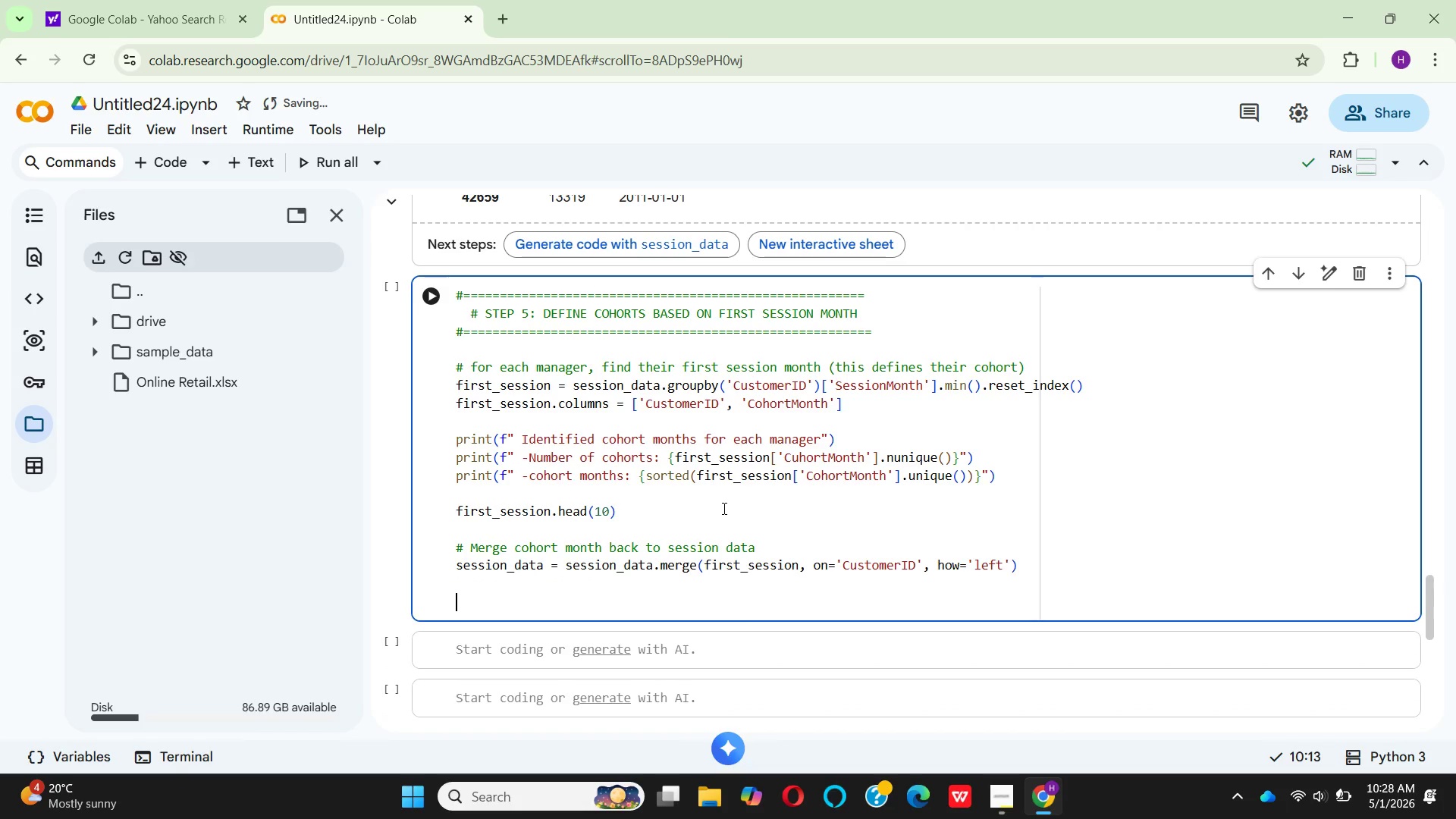 
type(pr)
 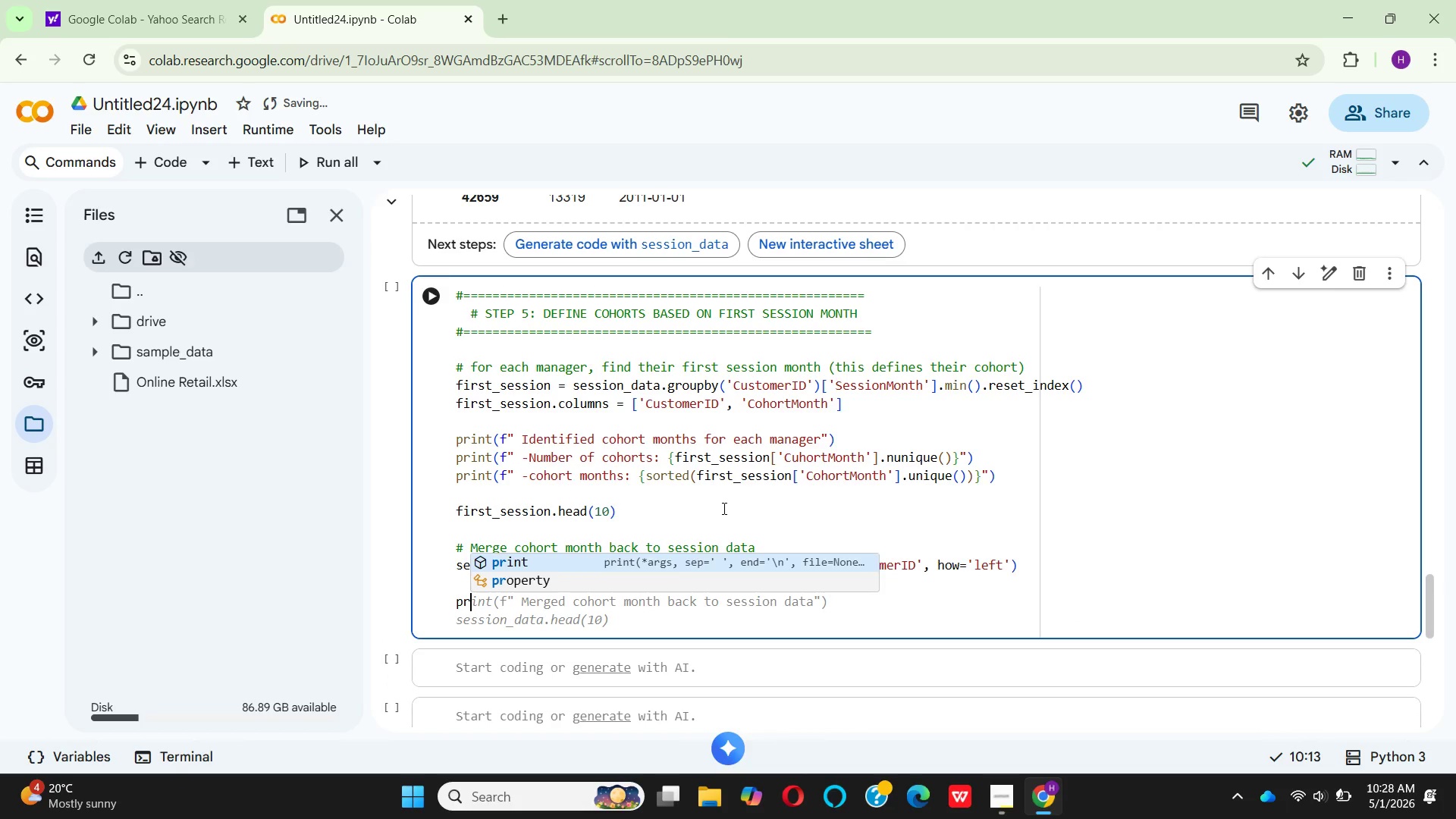 
key(Enter)
 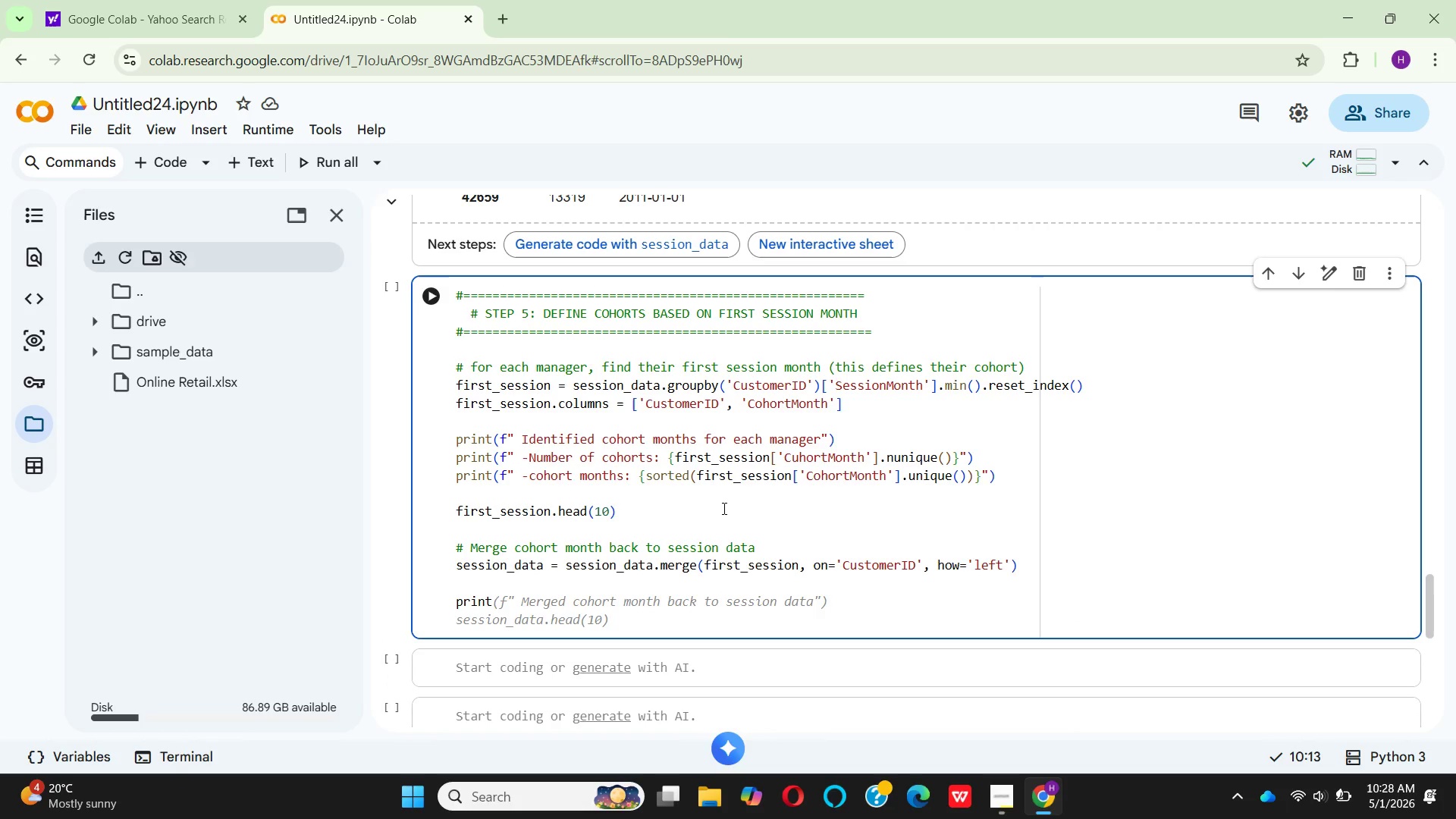 
type((" Merged cohort month )
key(Backspace)
key(Backspace)
key(Backspace)
key(Backspace)
key(Backspace)
key(Backspace)
type(information with session data)
 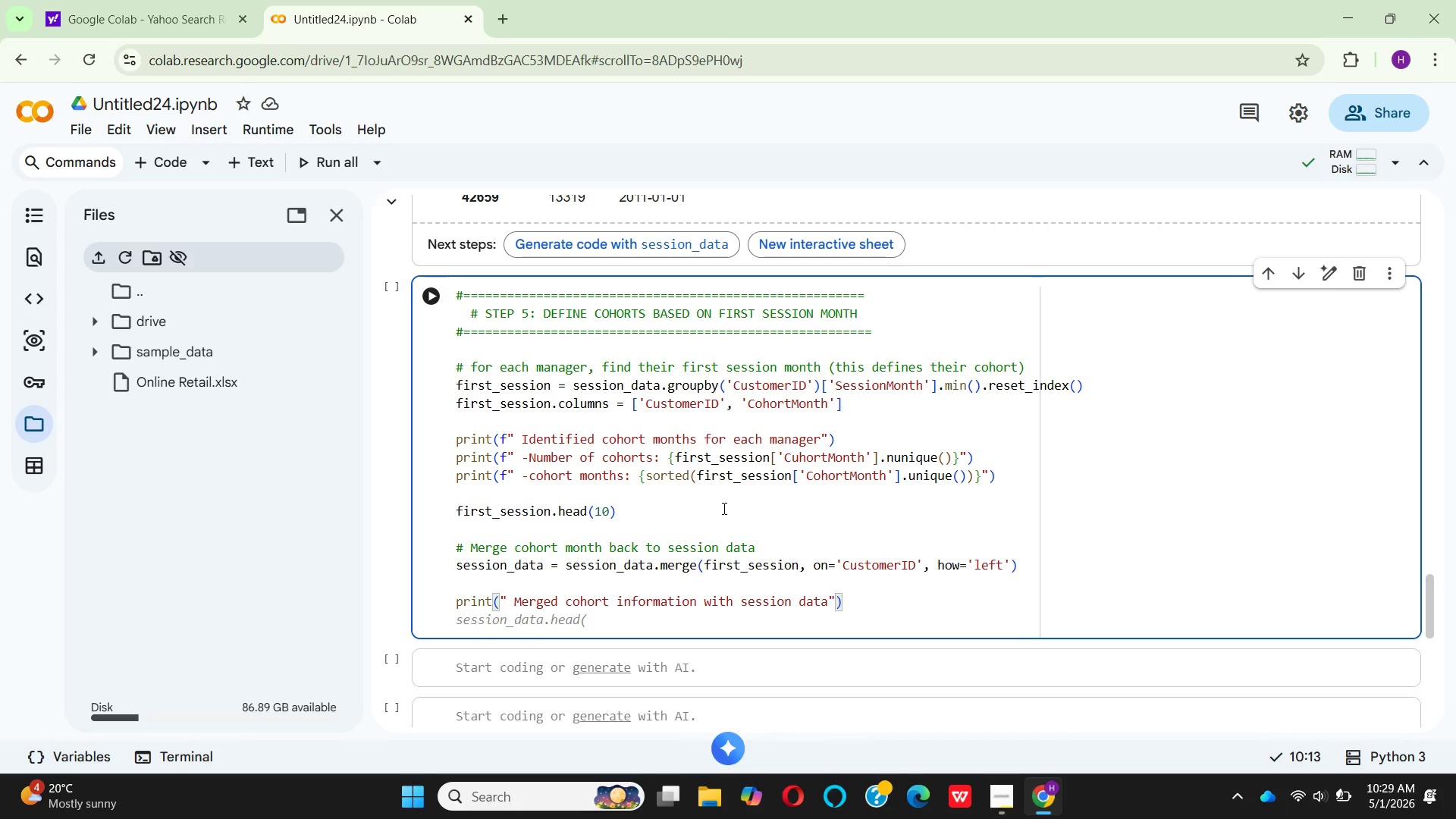 
key(ArrowRight)
 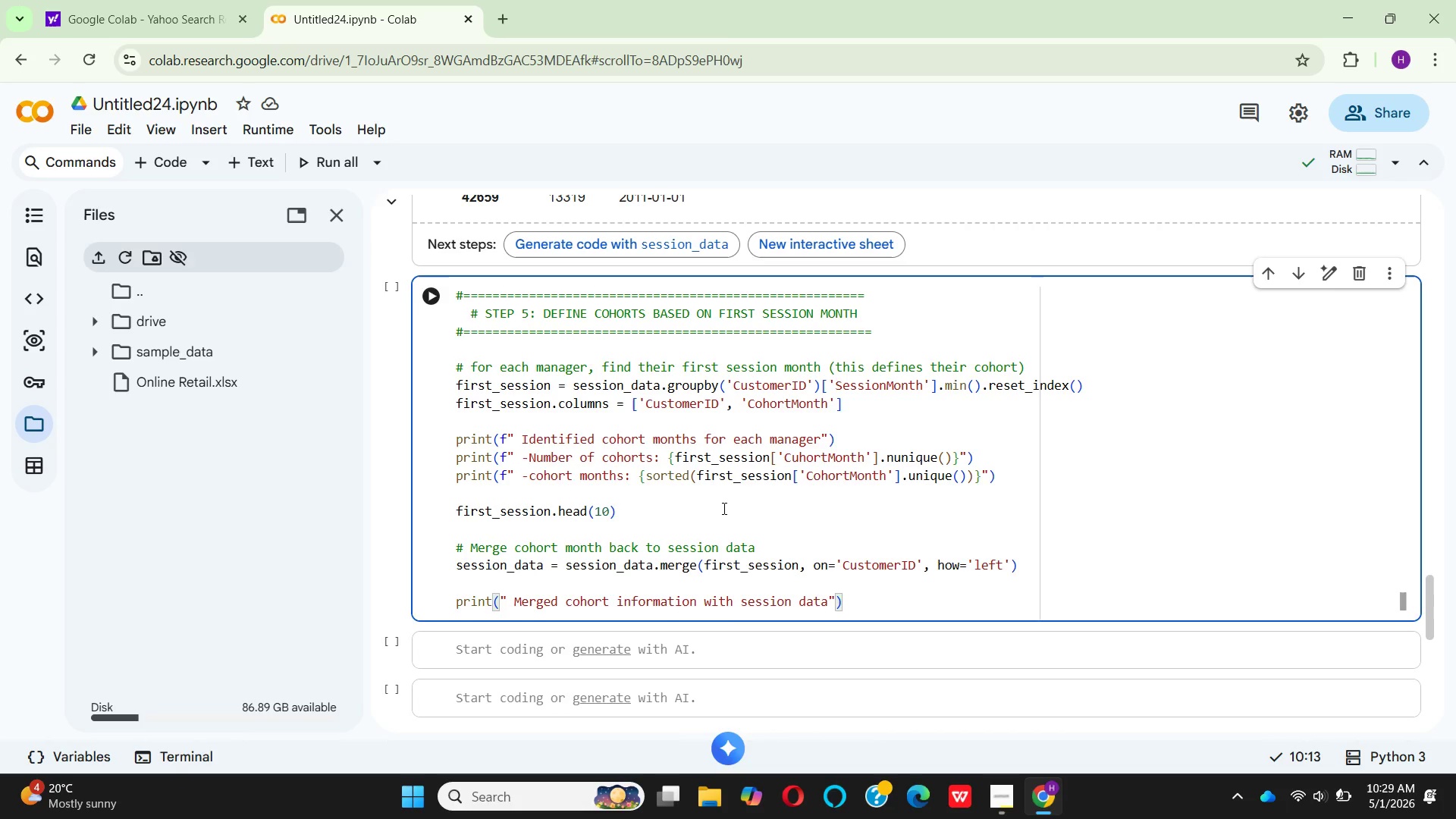 
key(ArrowRight)
 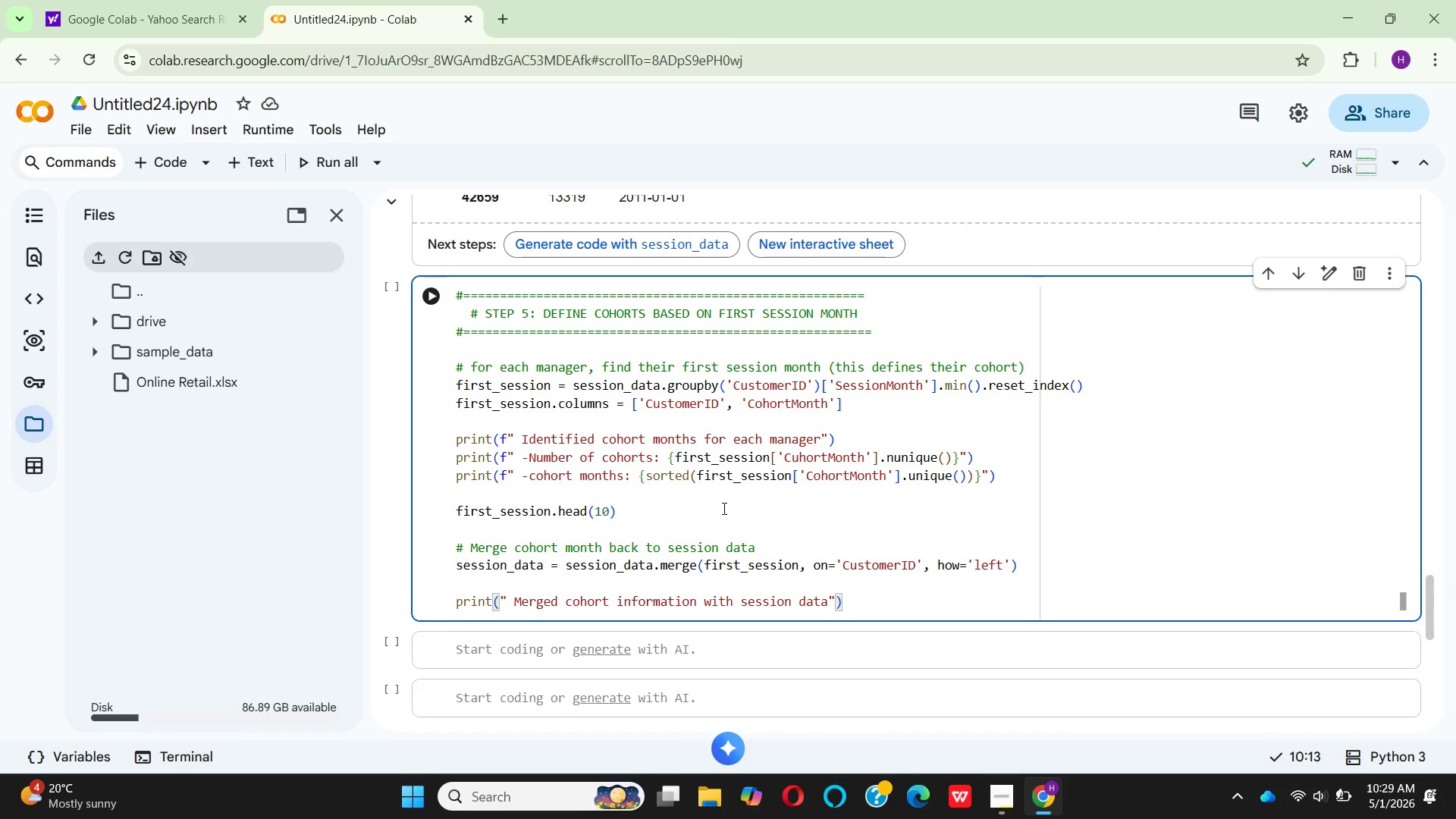 
key(Enter)
 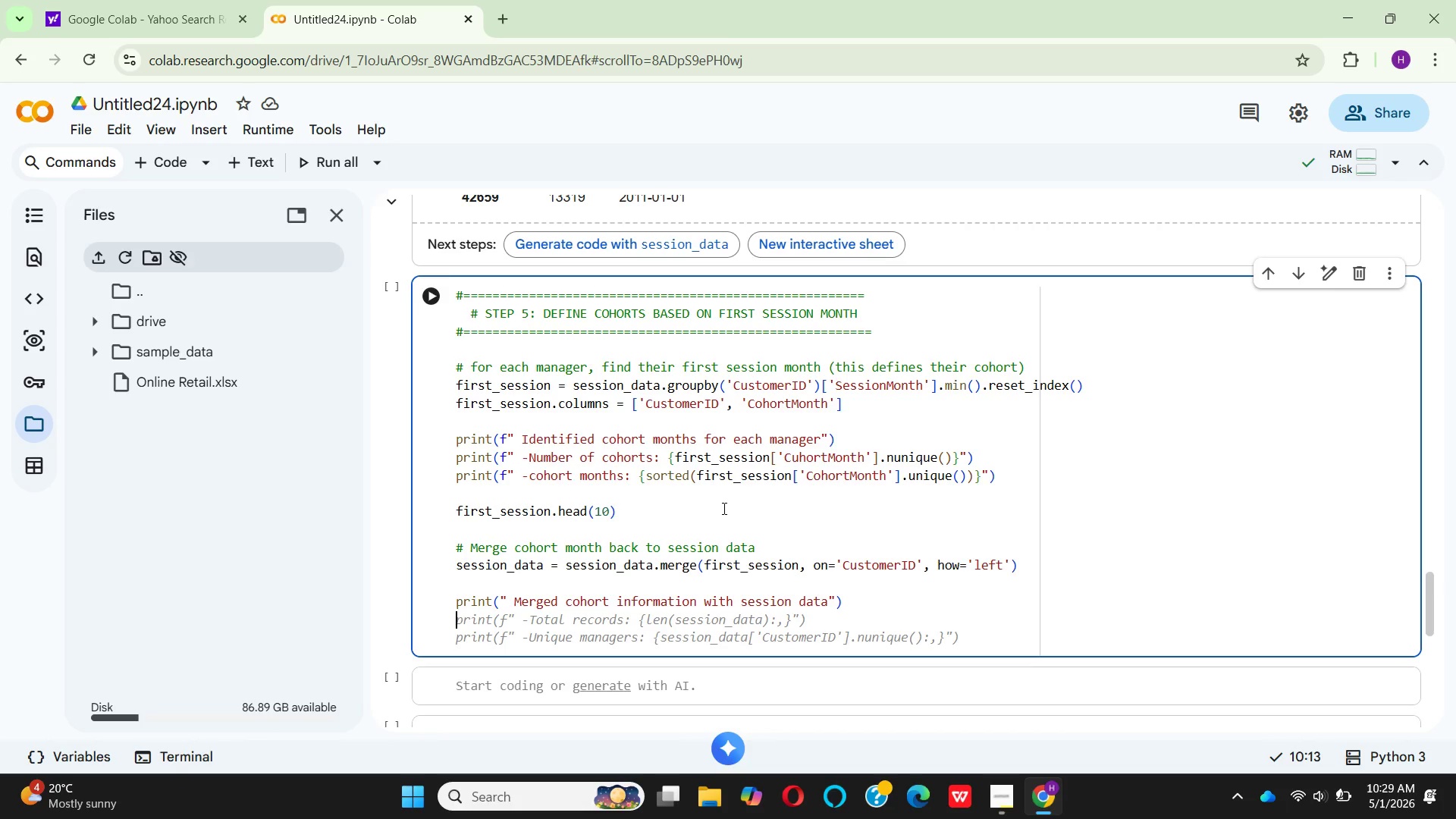 
wait(12.89)
 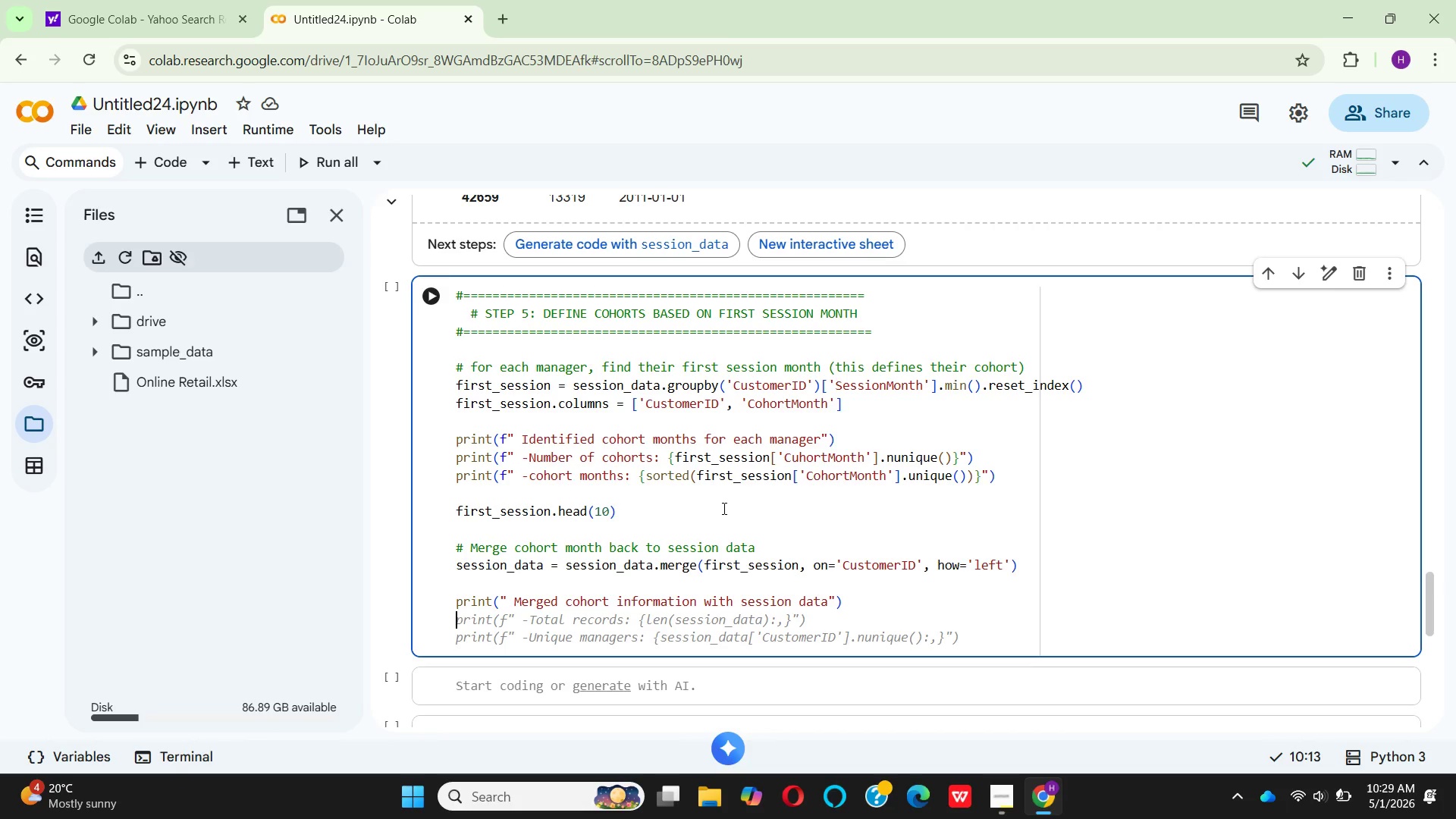 
type(sess)
 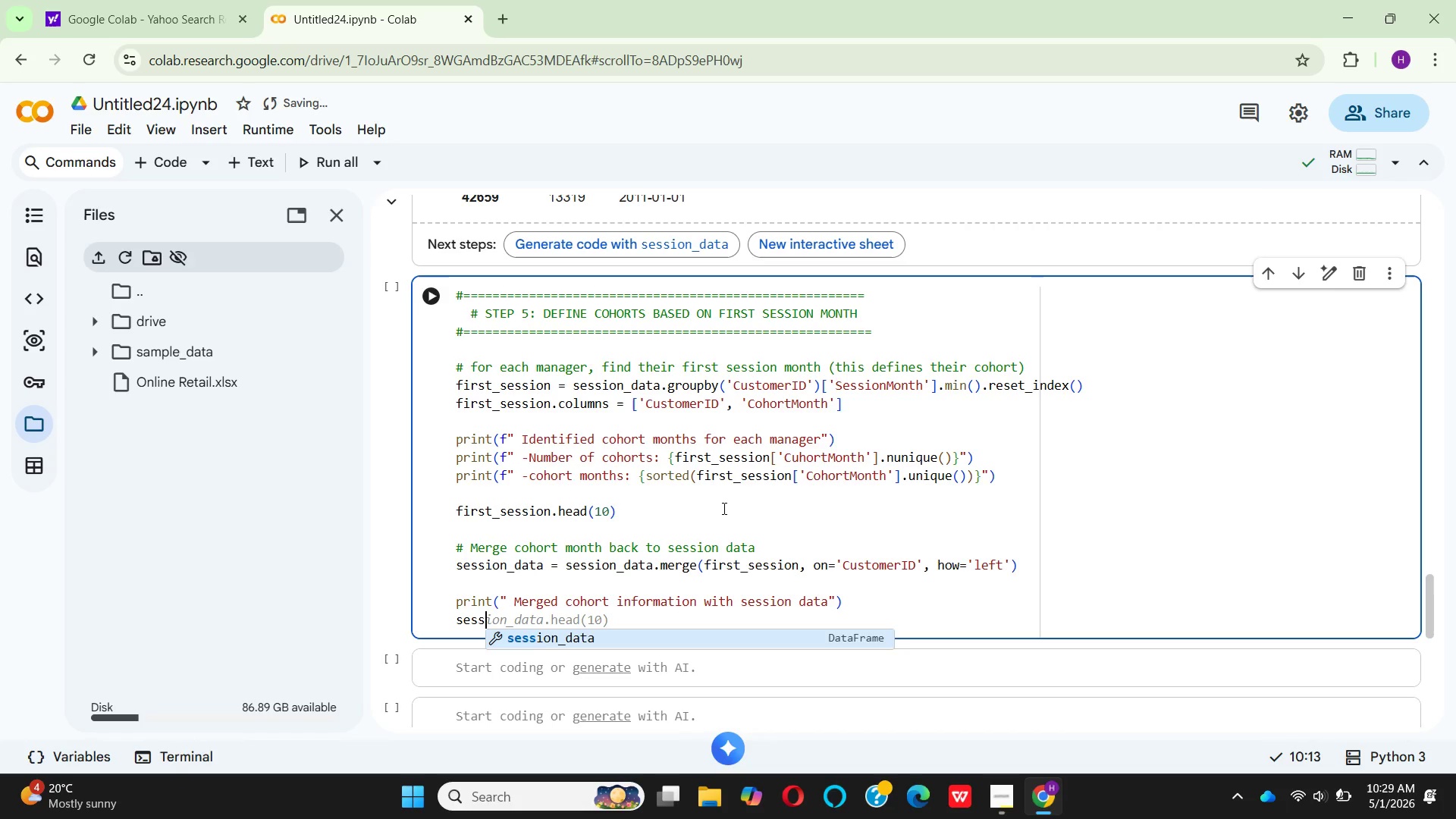 
key(Enter)
 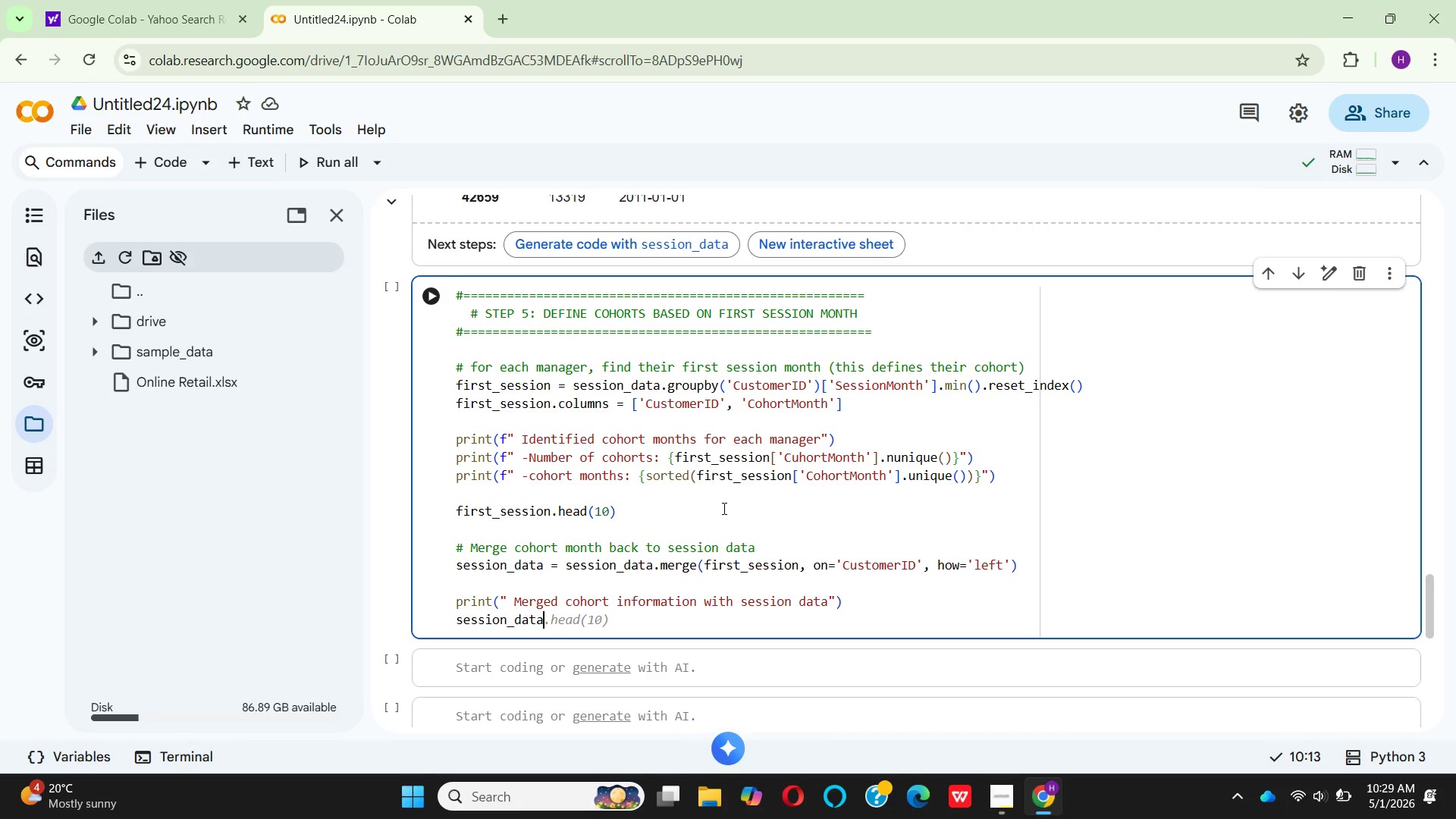 
type(.hea)
 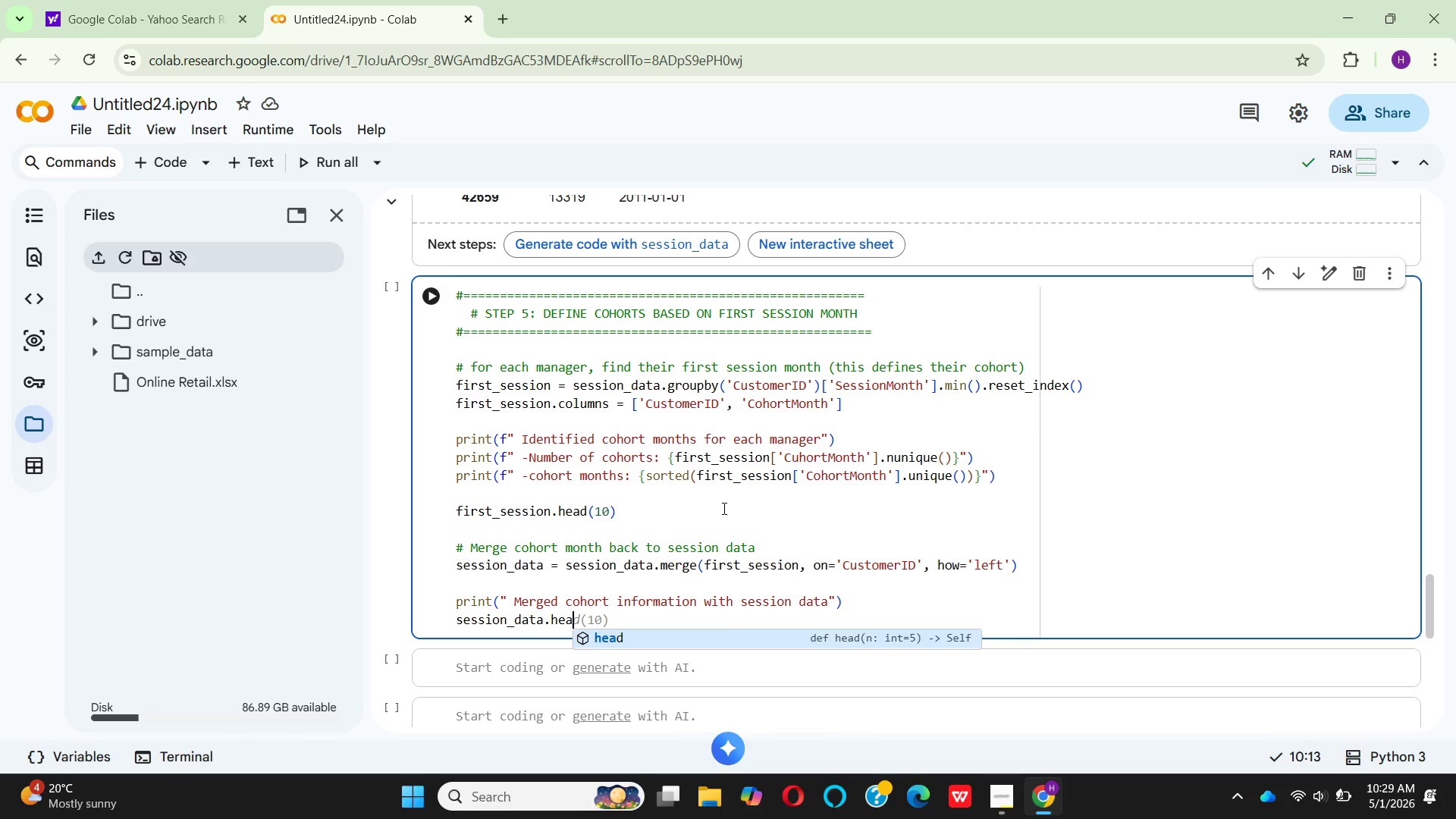 
key(Enter)
 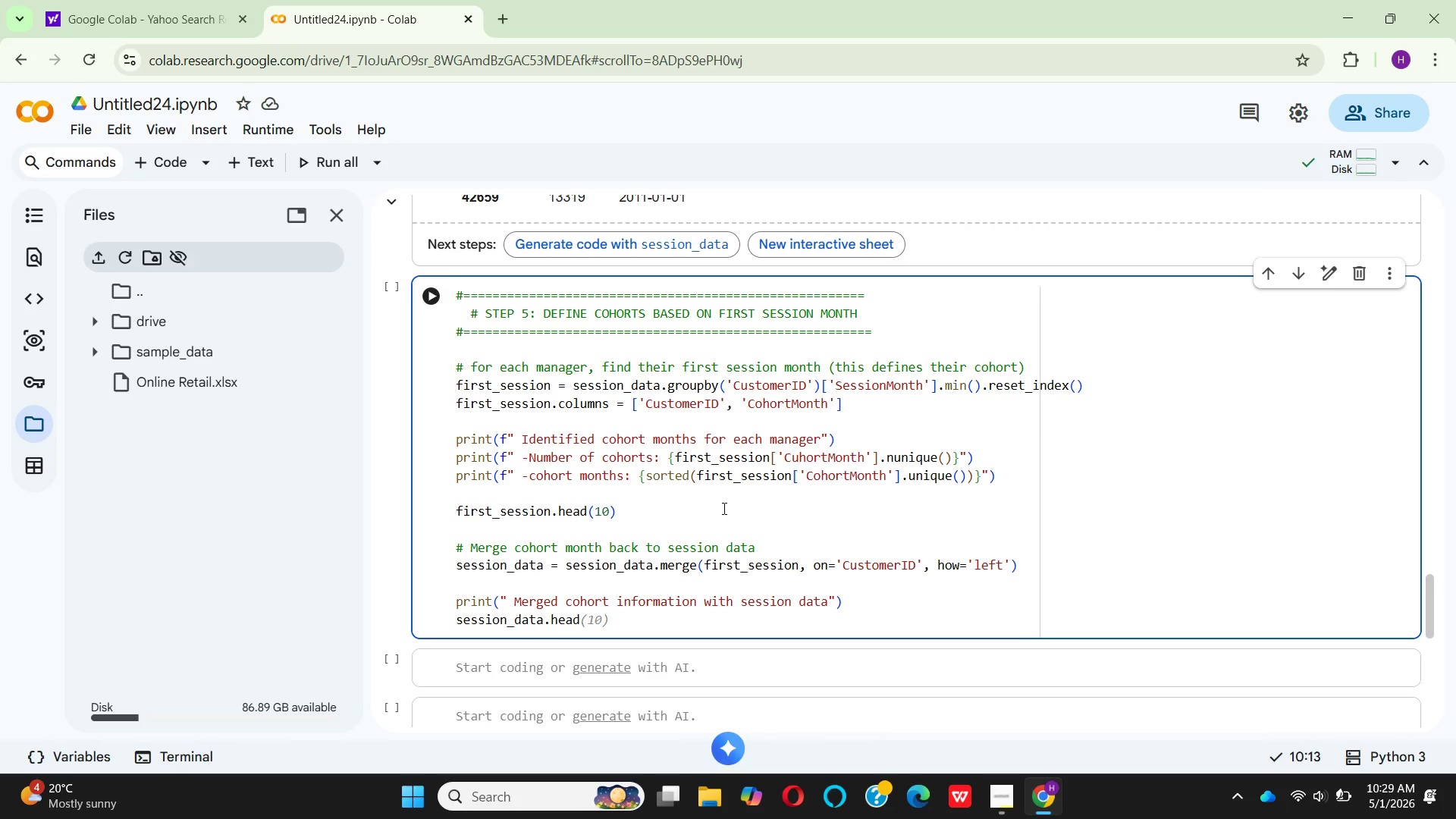 
type((10)
 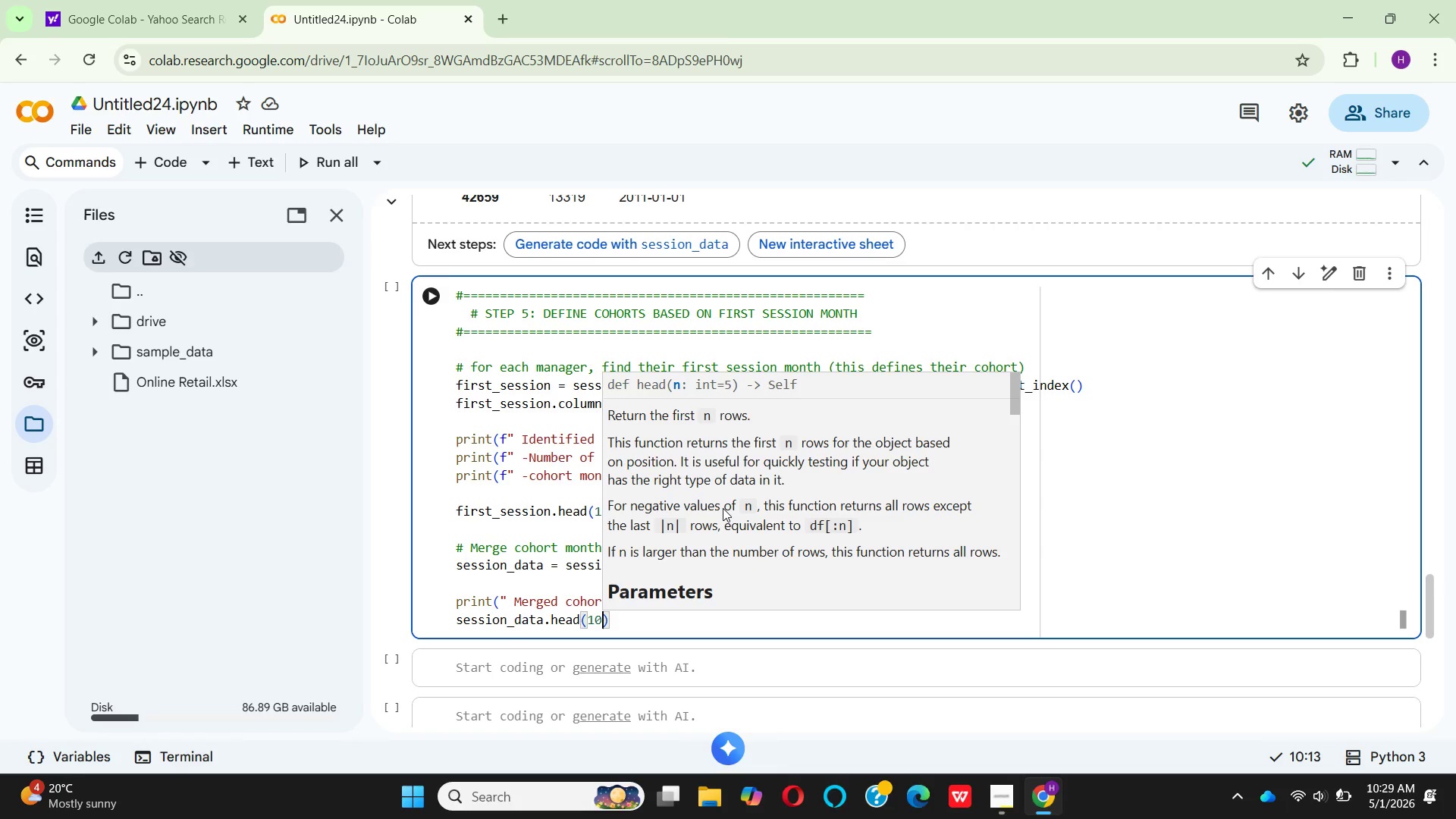 
key(ArrowRight)
 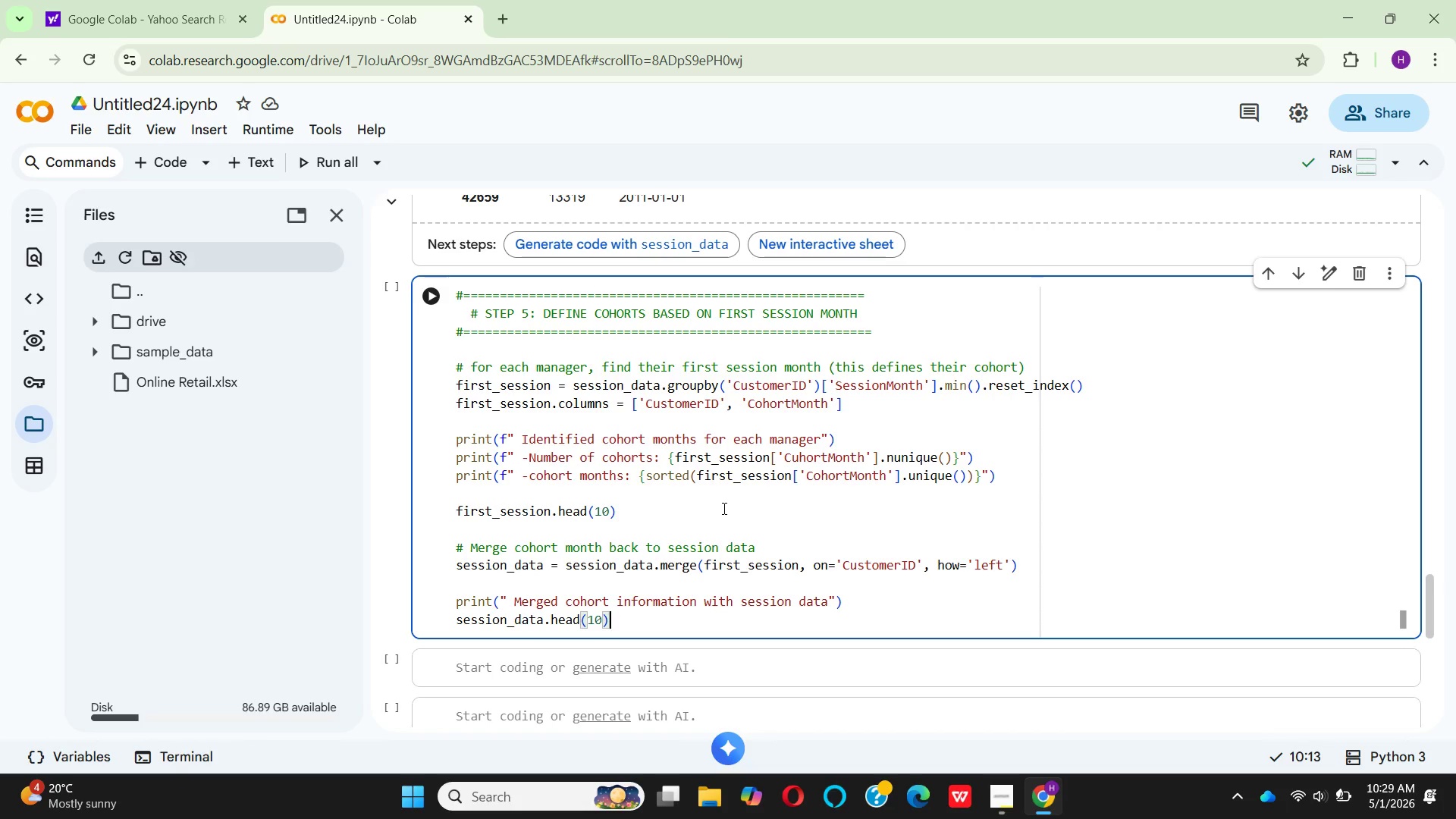 
key(Enter)
 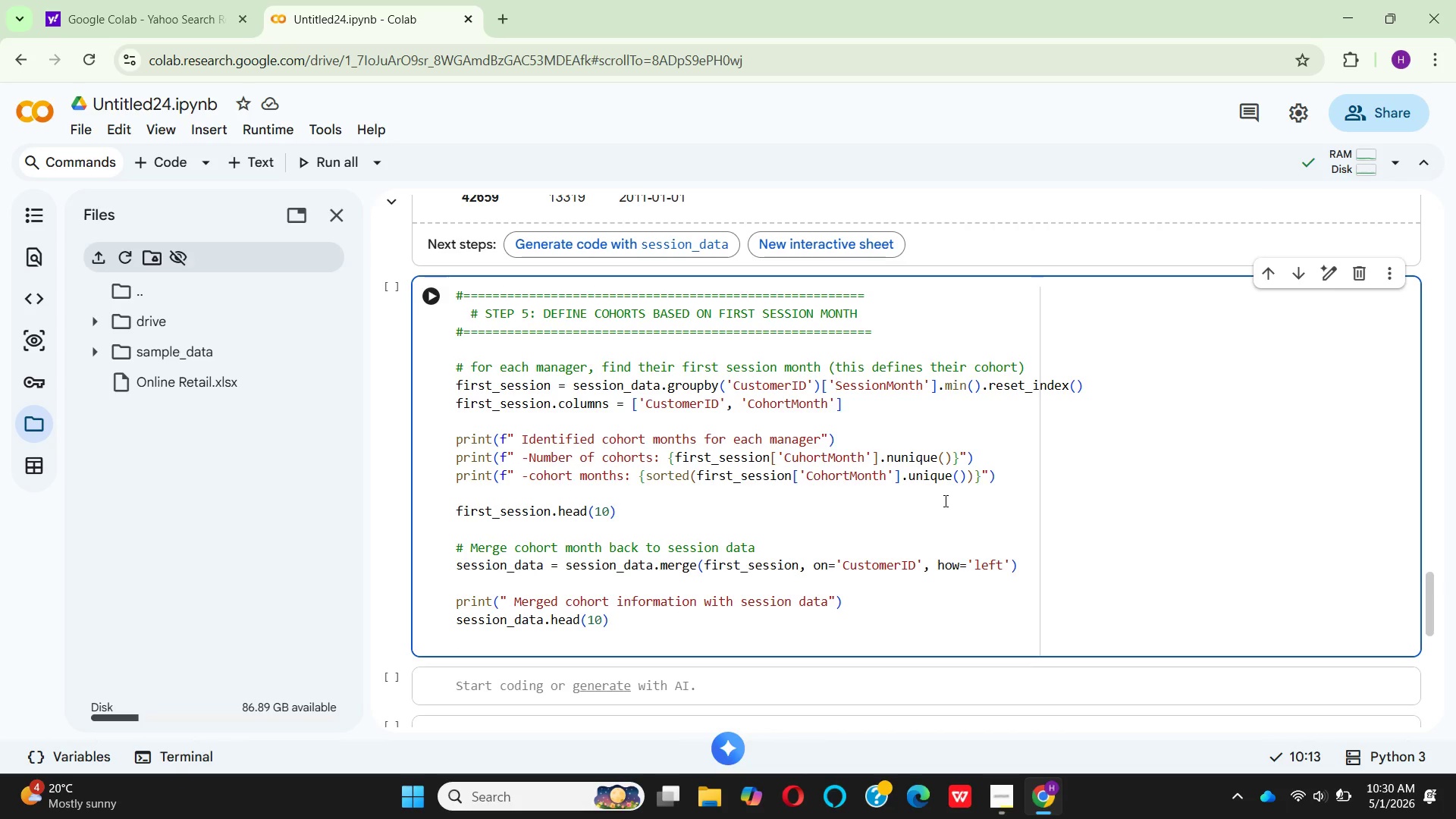 
wait(36.66)
 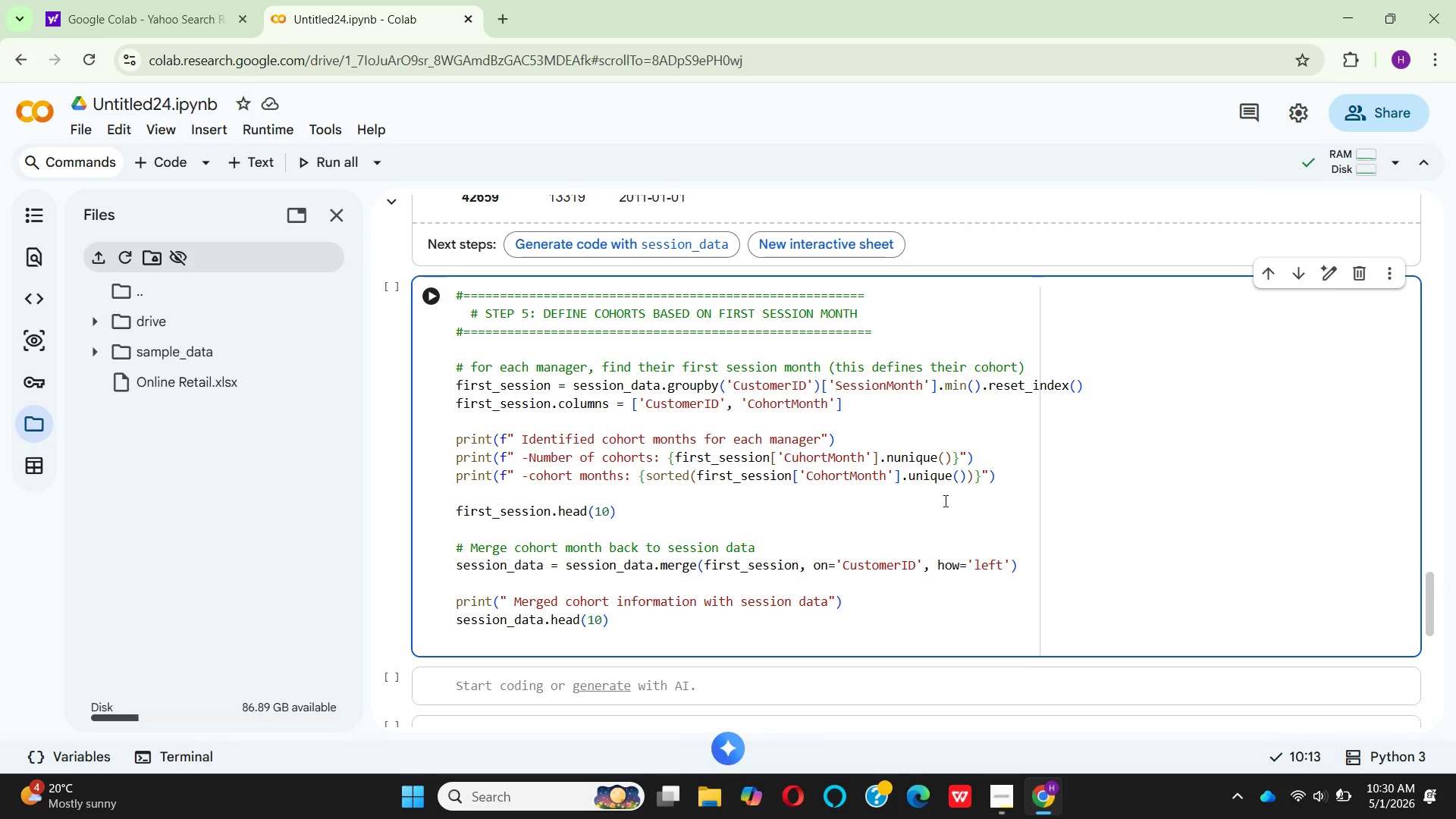 
left_click([434, 295])
 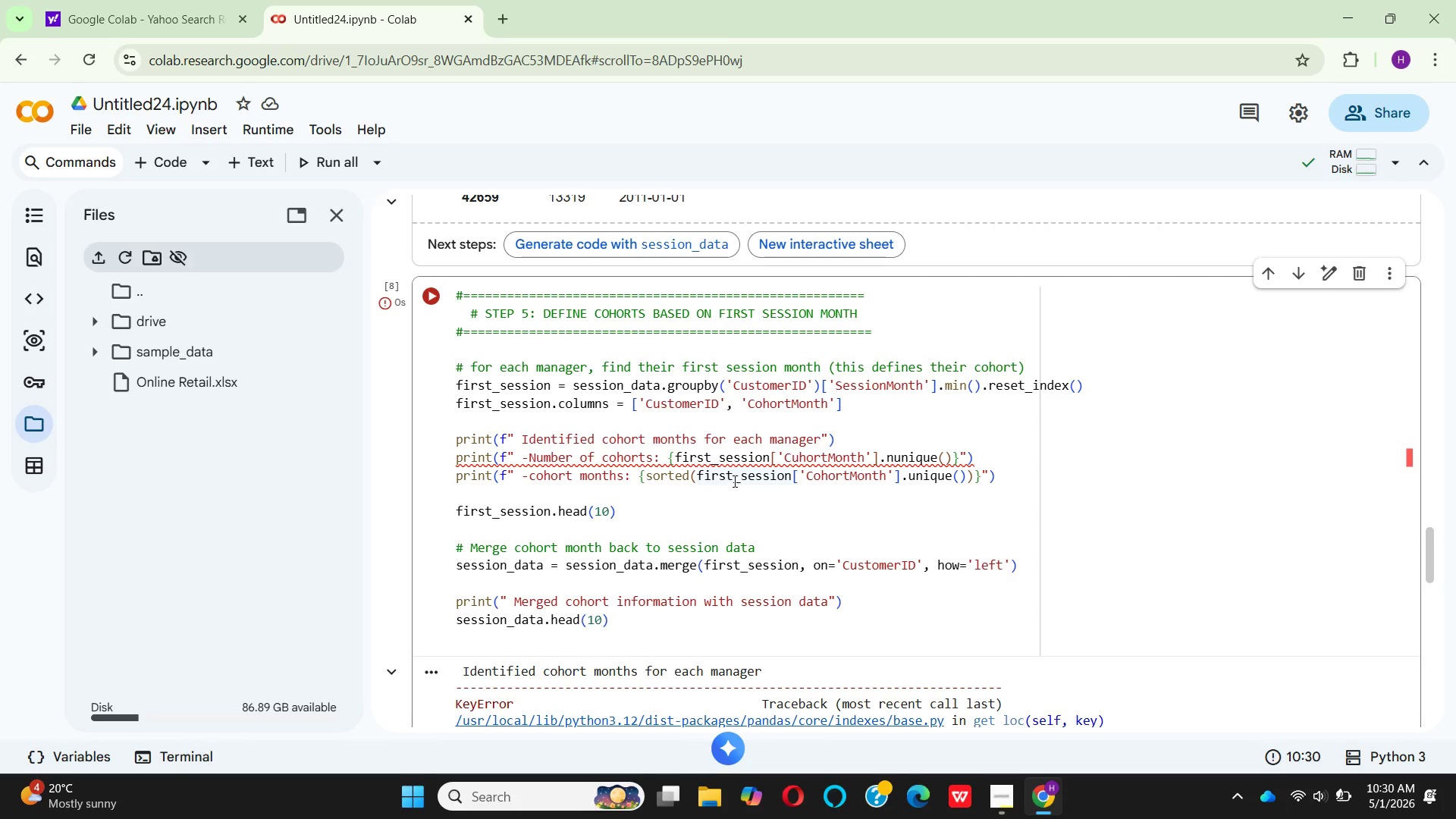 
wait(25.44)
 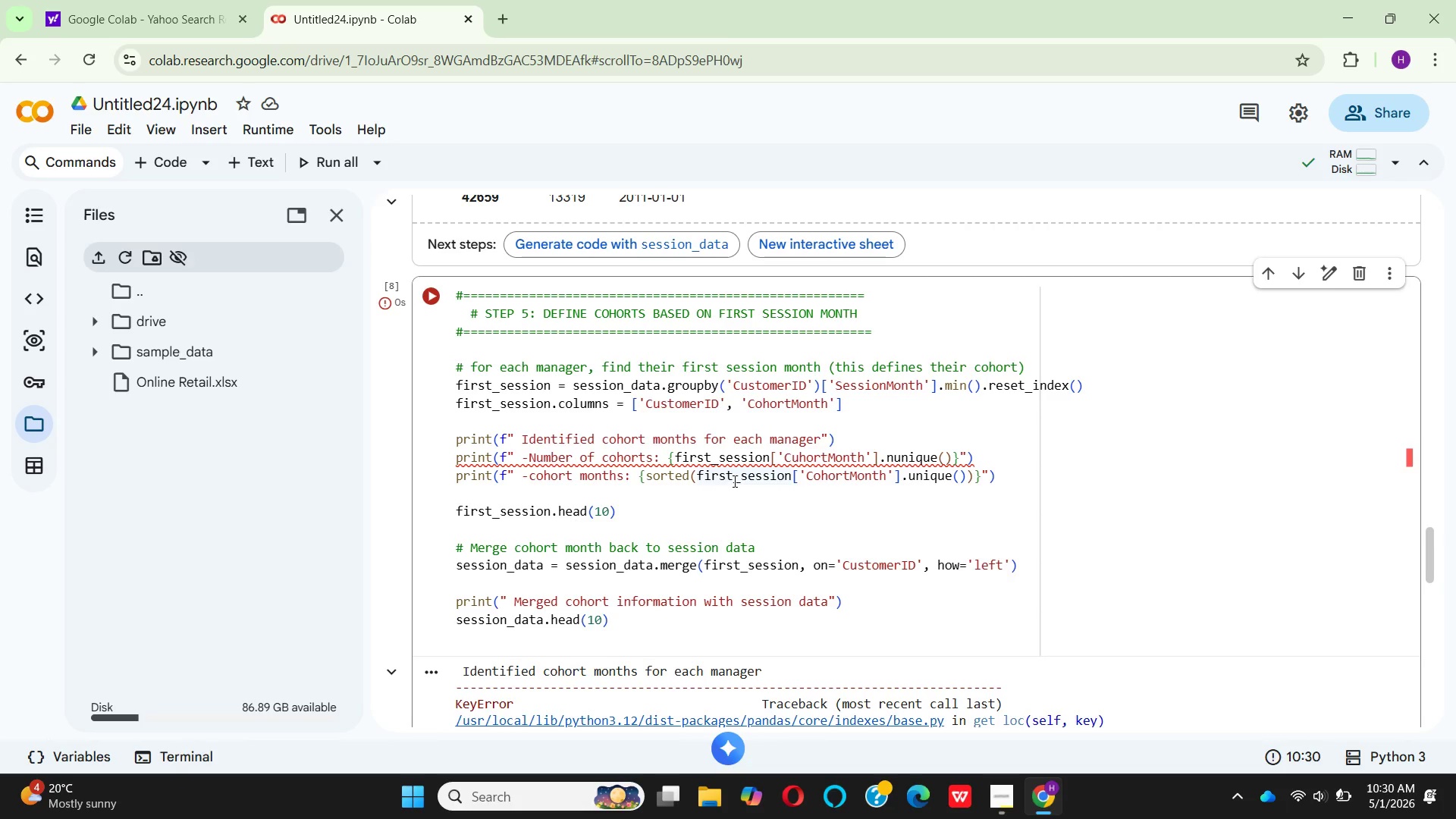 
left_click([800, 456])
 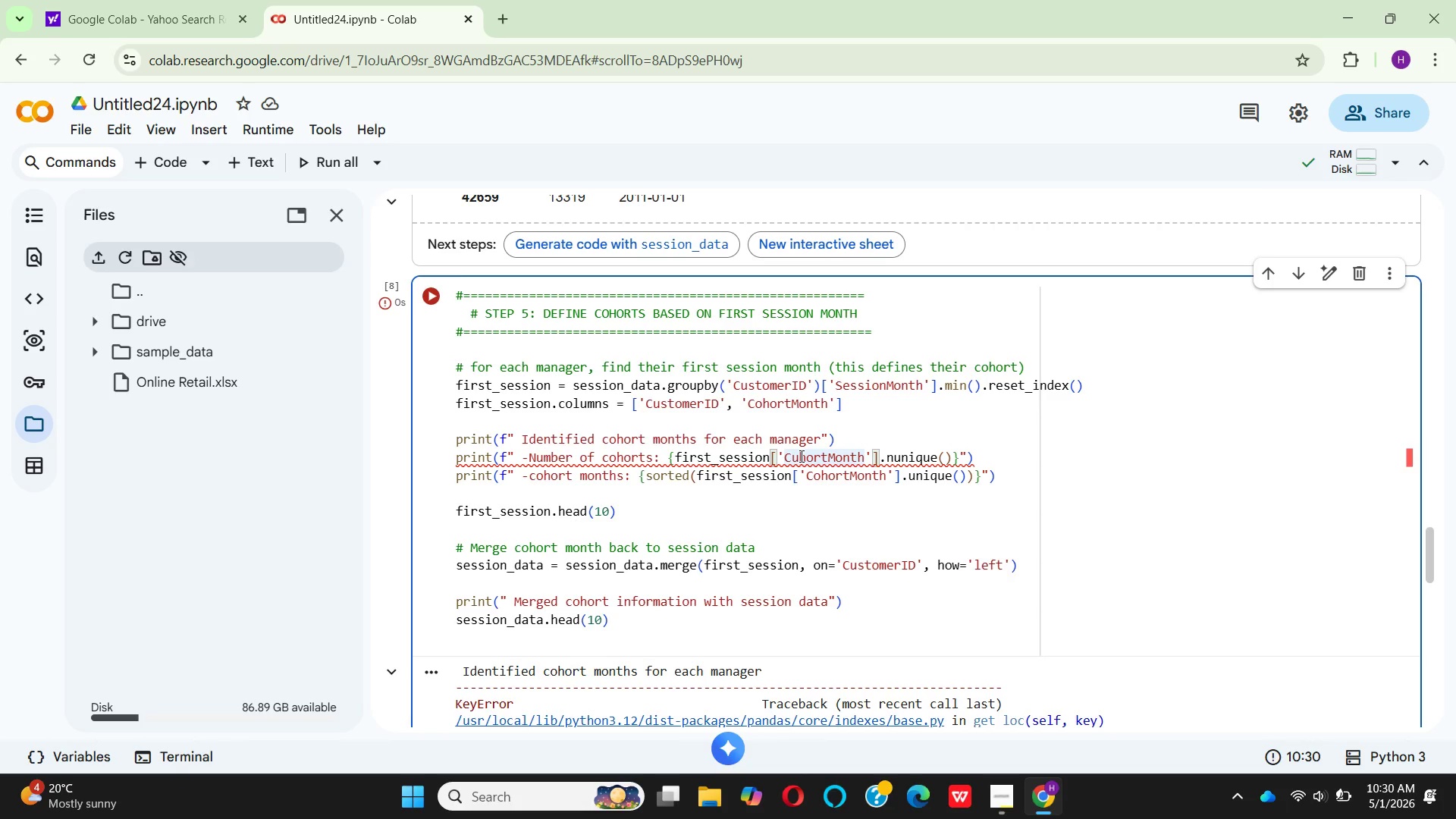 
key(Backspace)
 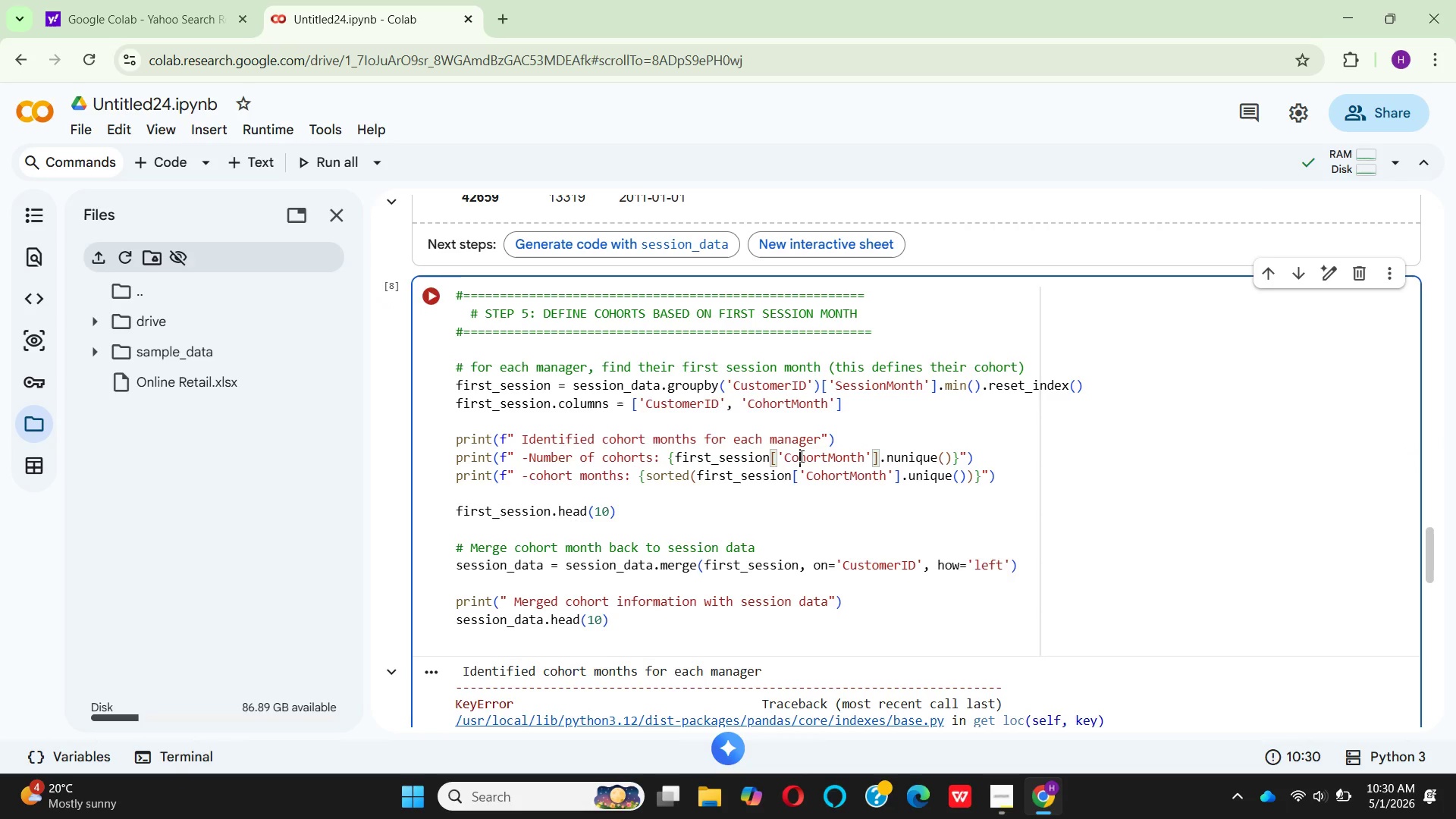 
key(O)
 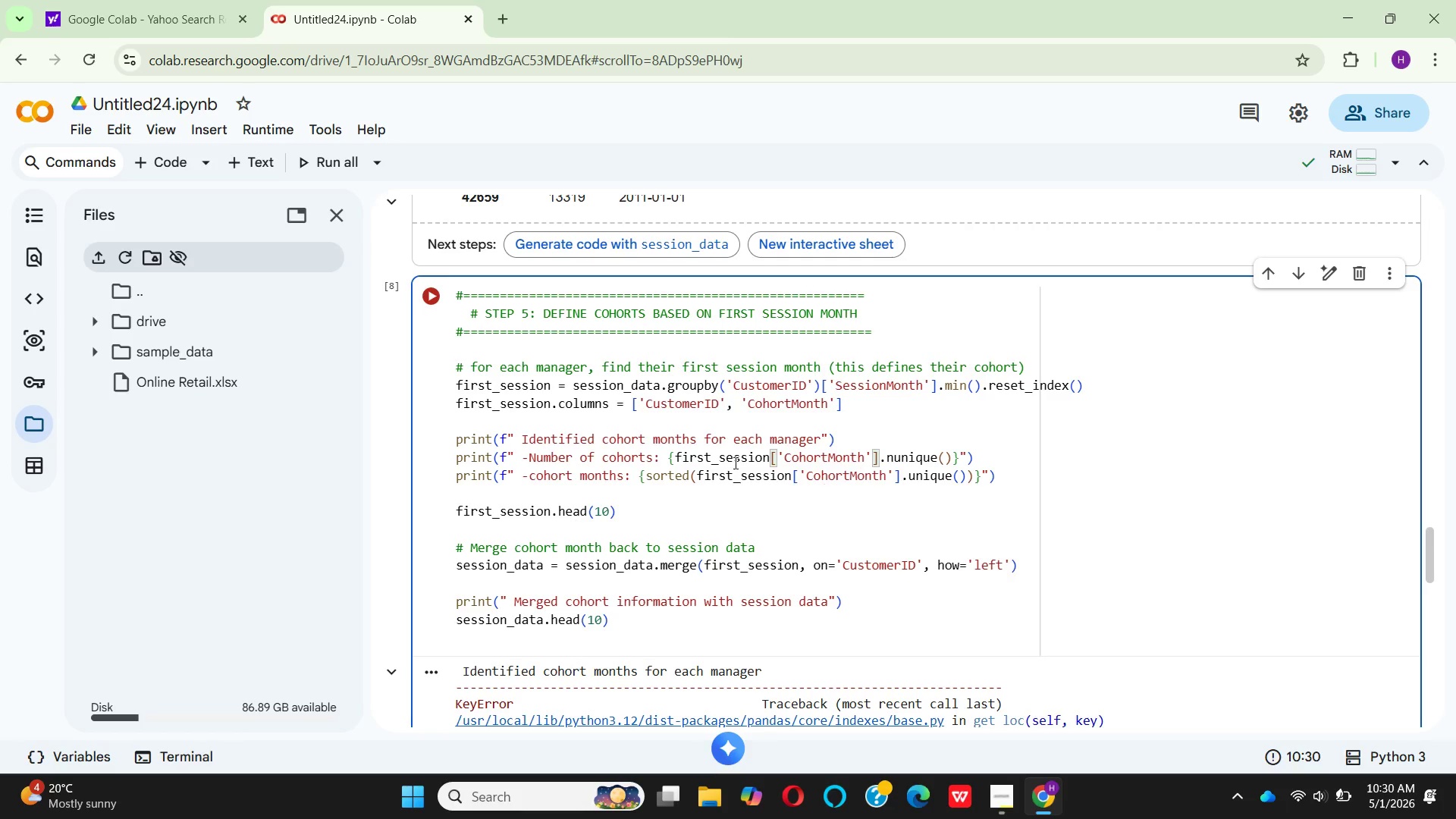 
wait(7.77)
 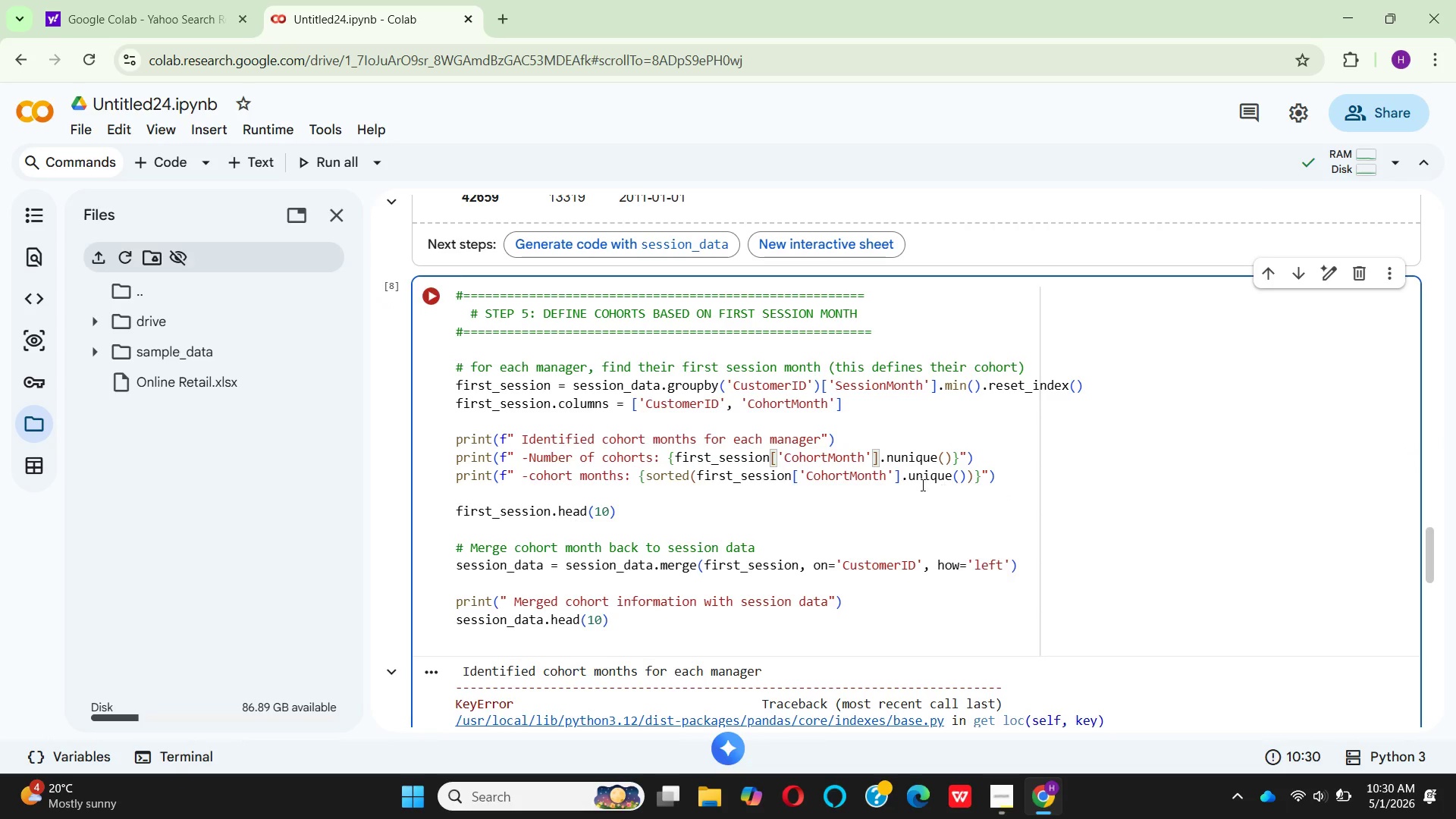 
left_click([423, 305])
 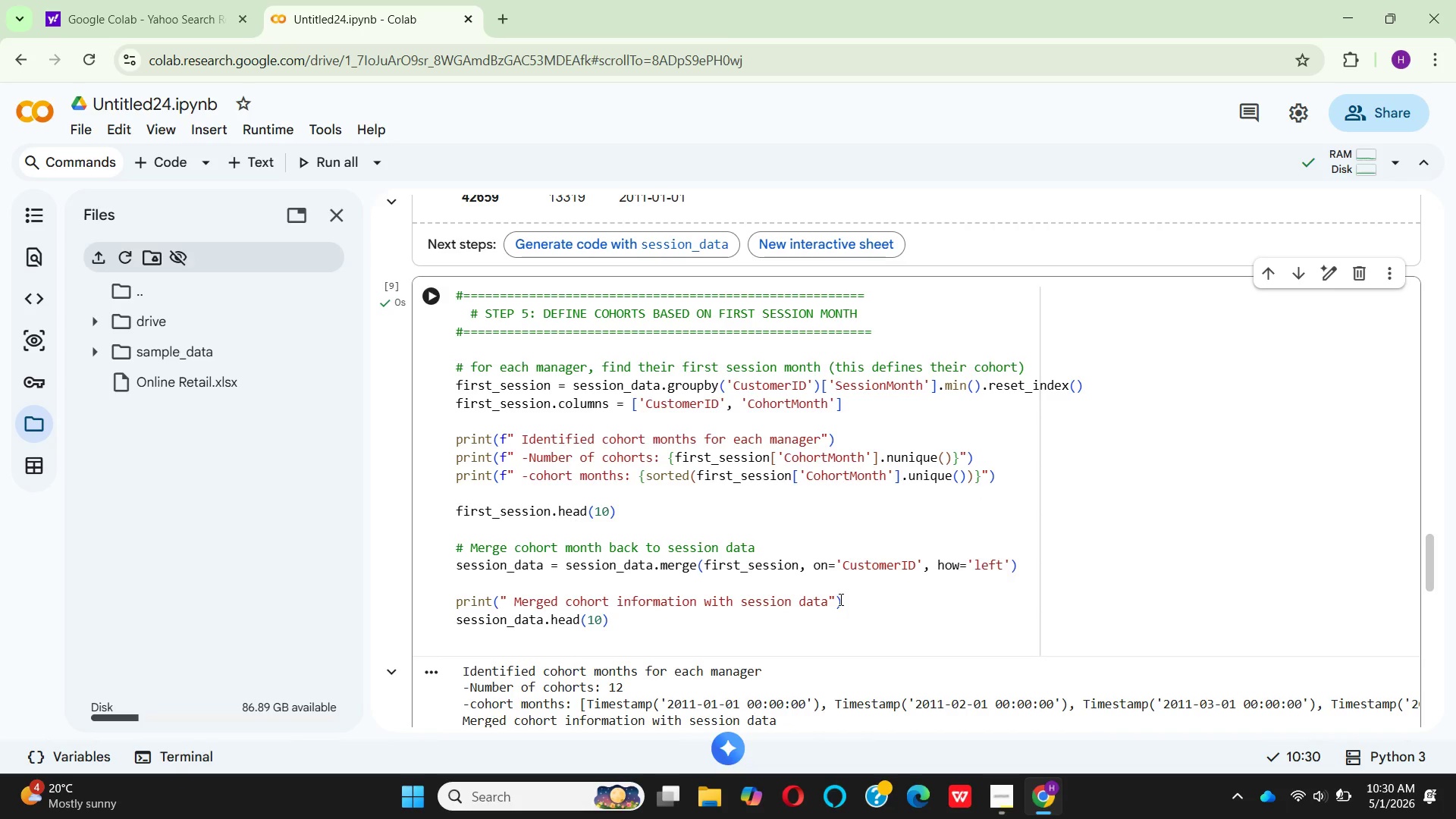 
scroll: coordinate [823, 573], scroll_direction: down, amount: 3.0
 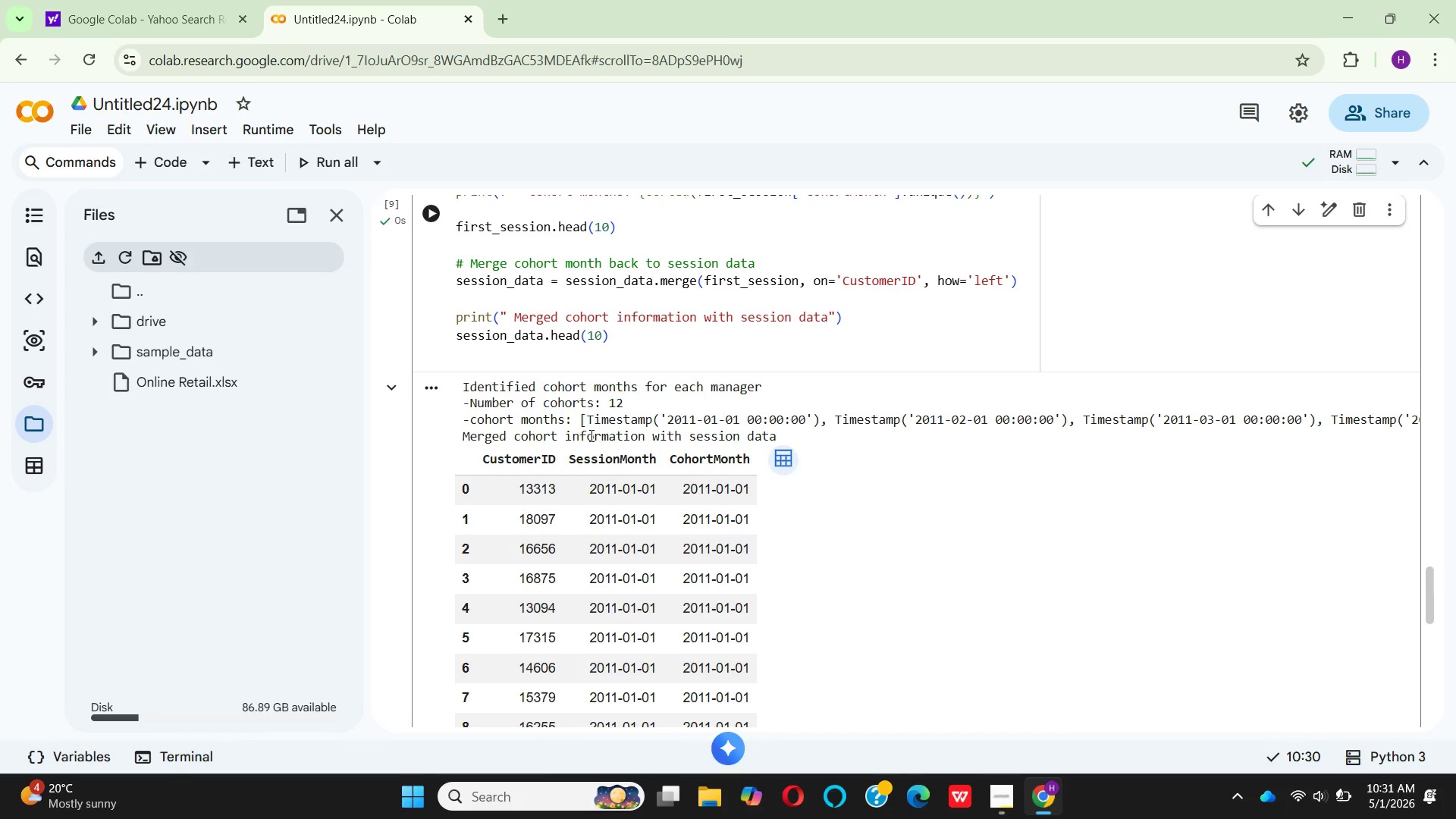 
wait(11.09)
 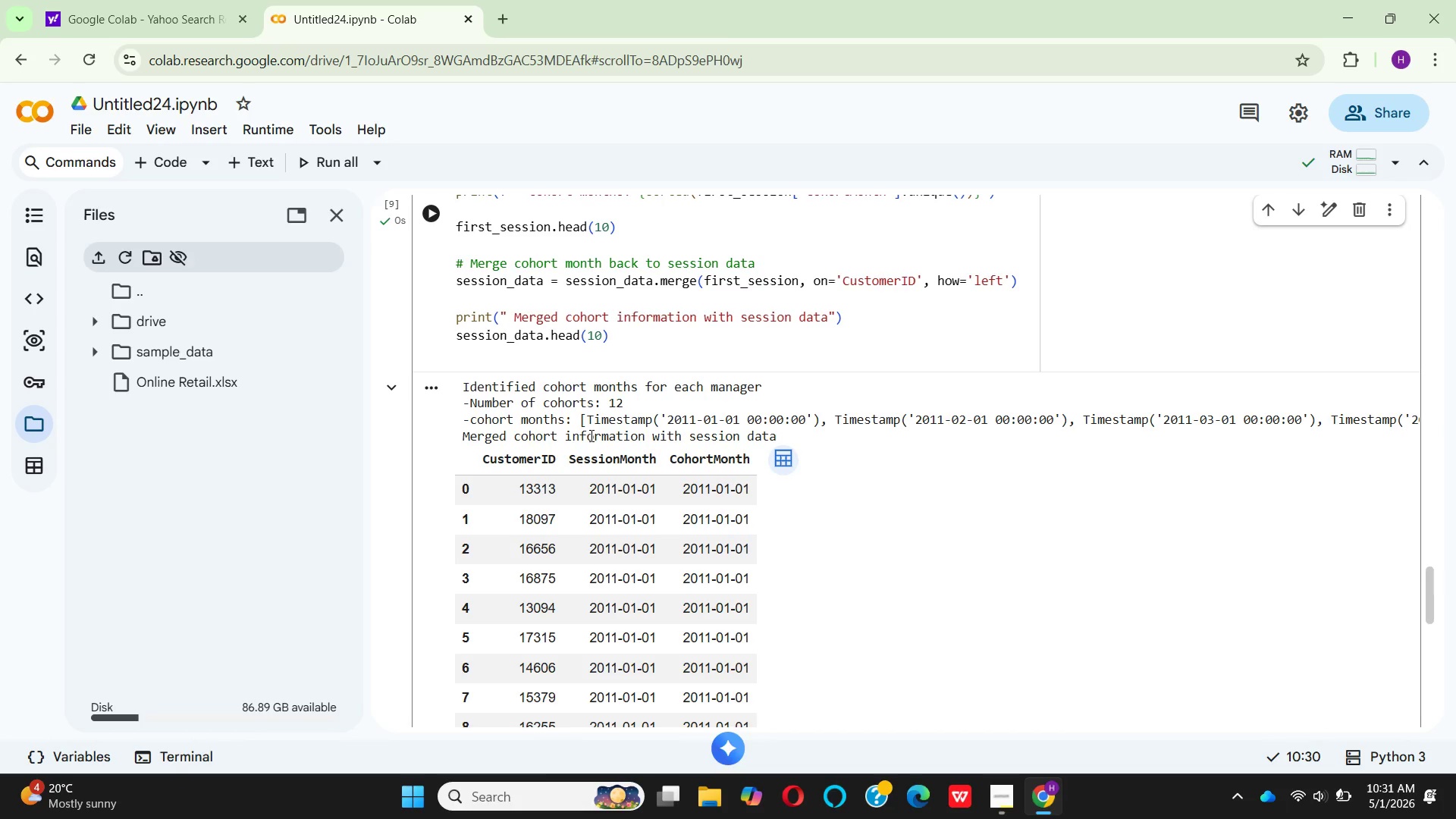 
scroll: coordinate [513, 390], scroll_direction: up, amount: 3.0
 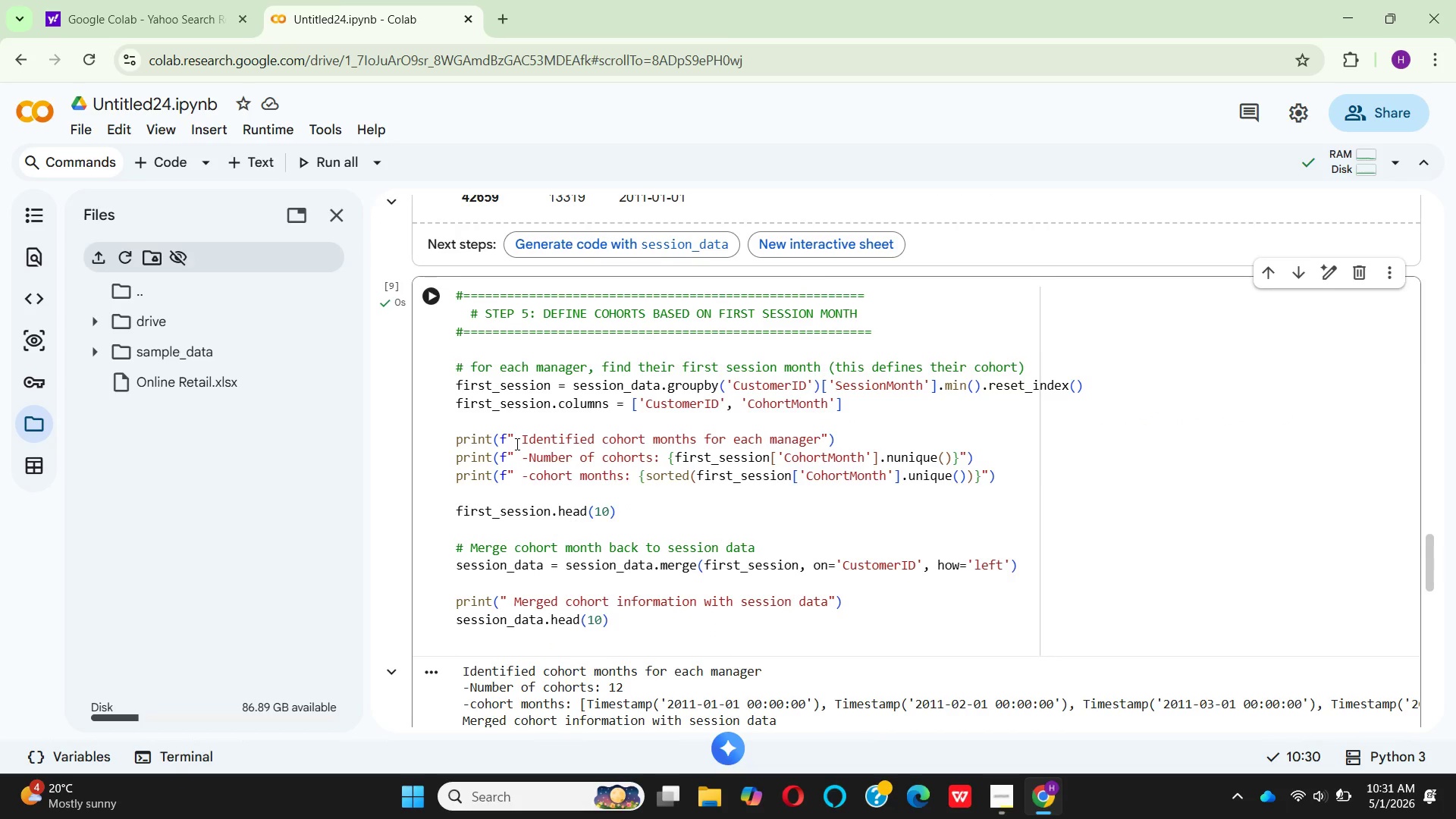 
left_click([516, 444])
 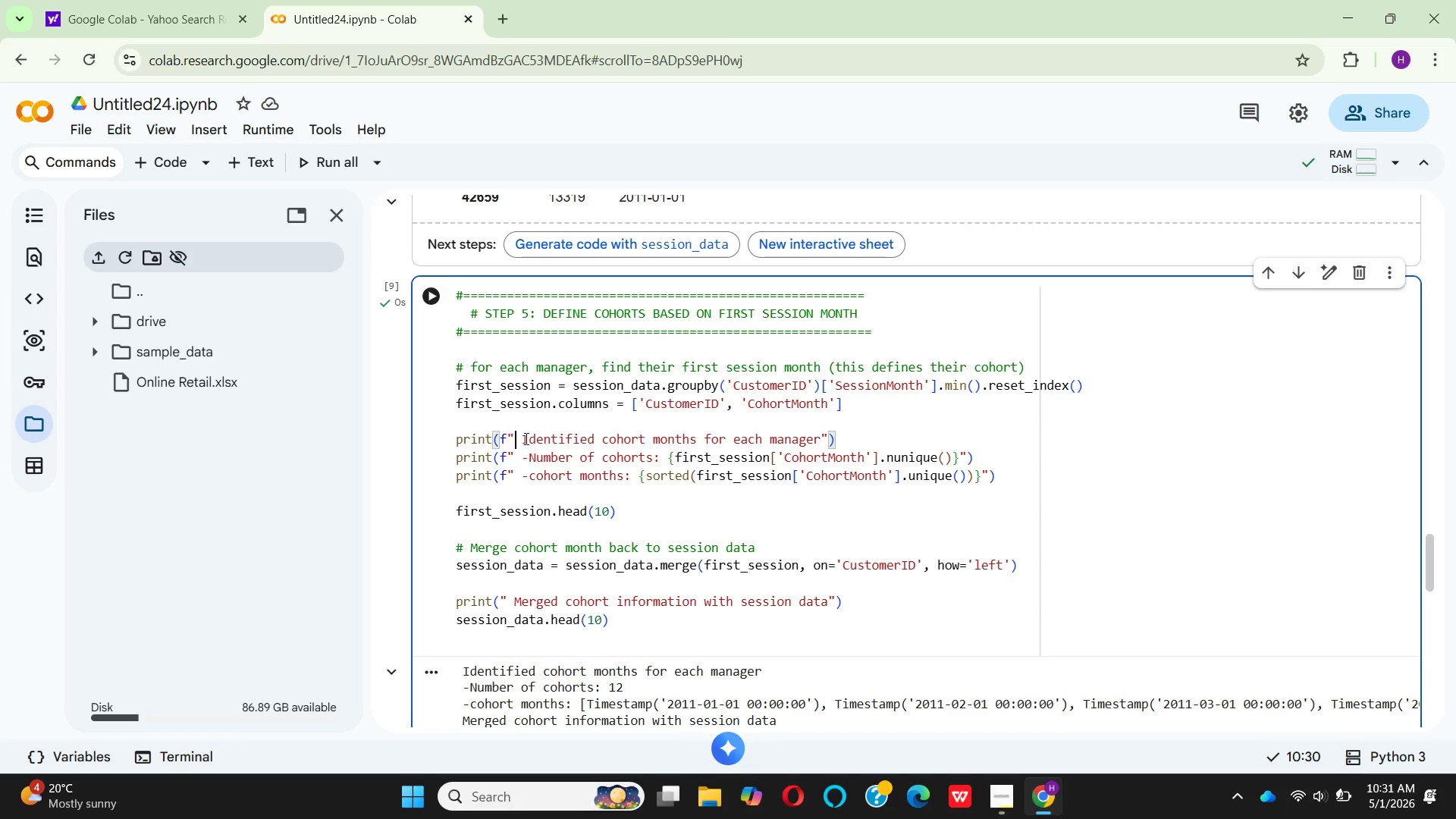 
key(Meta+MetaLeft)
 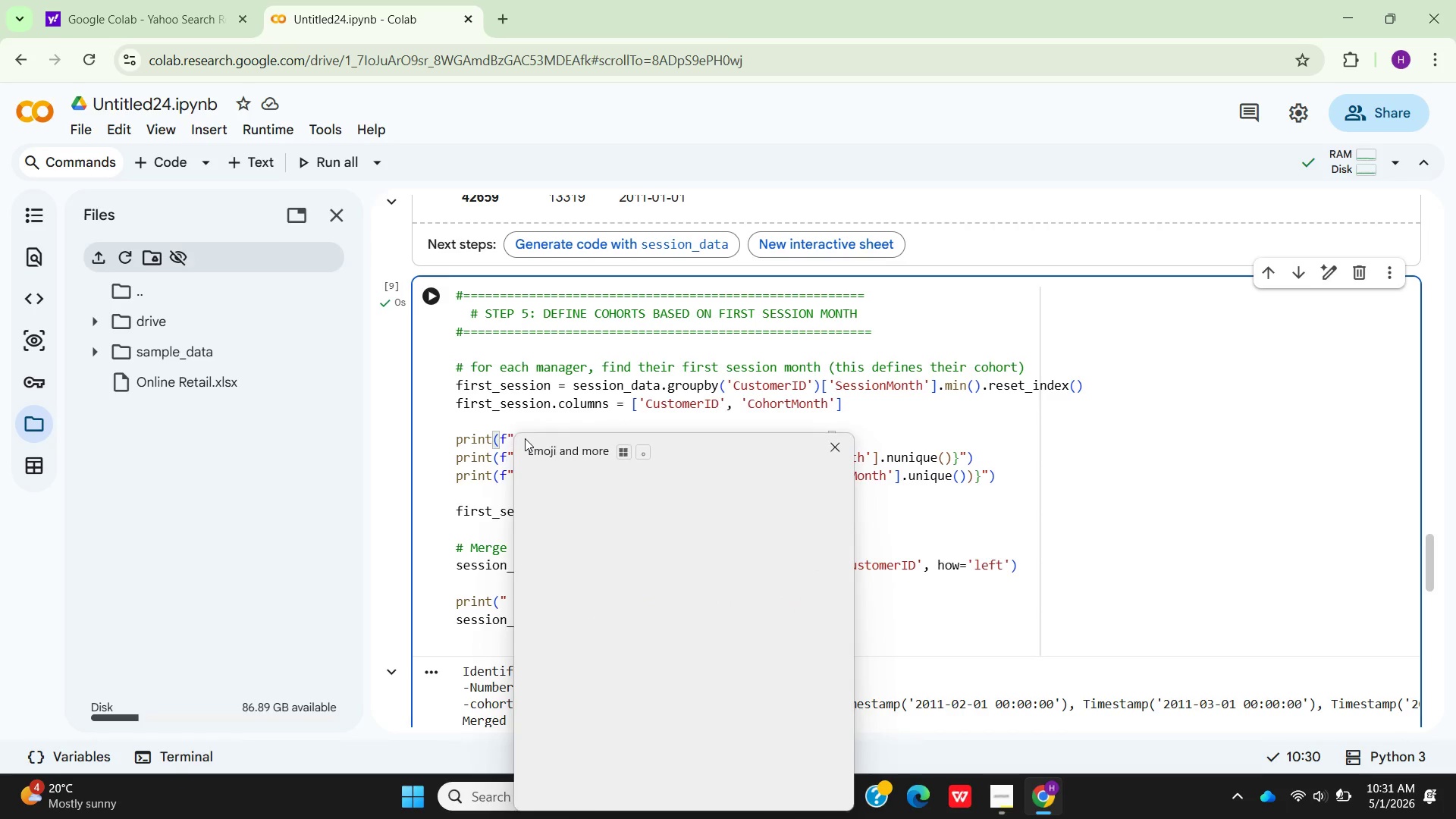 
key(Control+Meta+ControlLeft)
 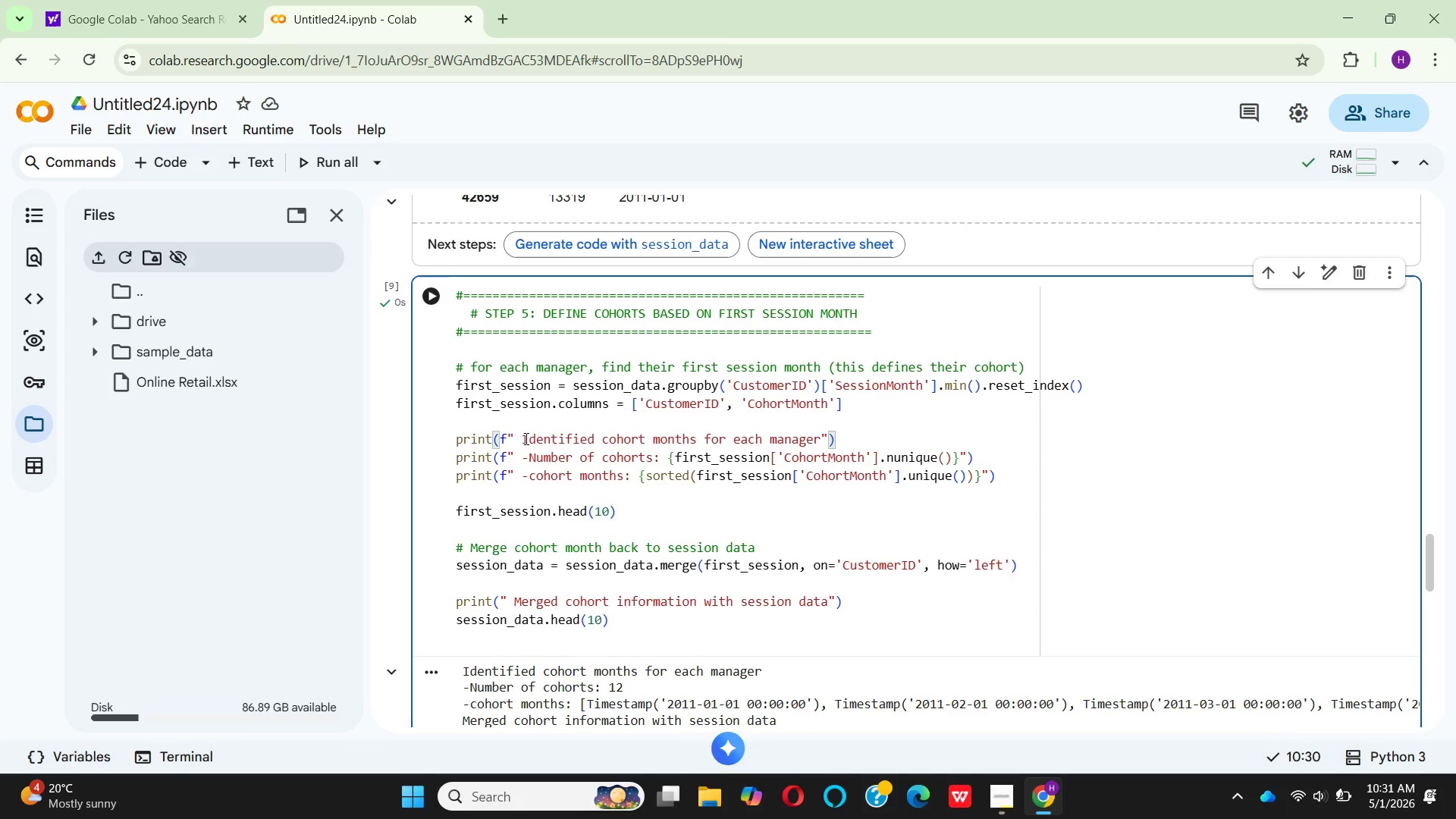 
key(Alt+Control+Meta+Shift+Space)
 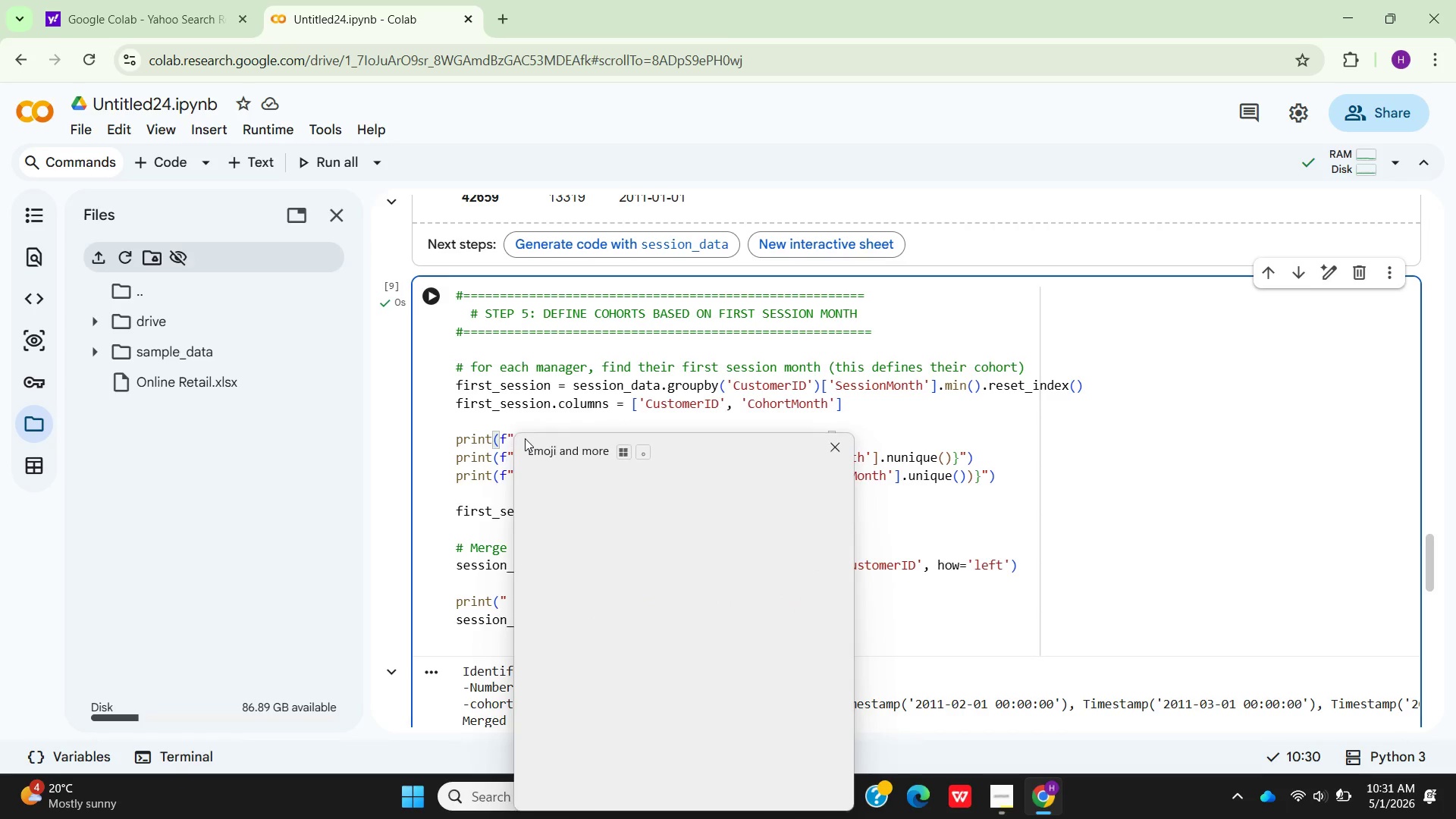 
key(Alt+Control+Meta+AltLeft)
 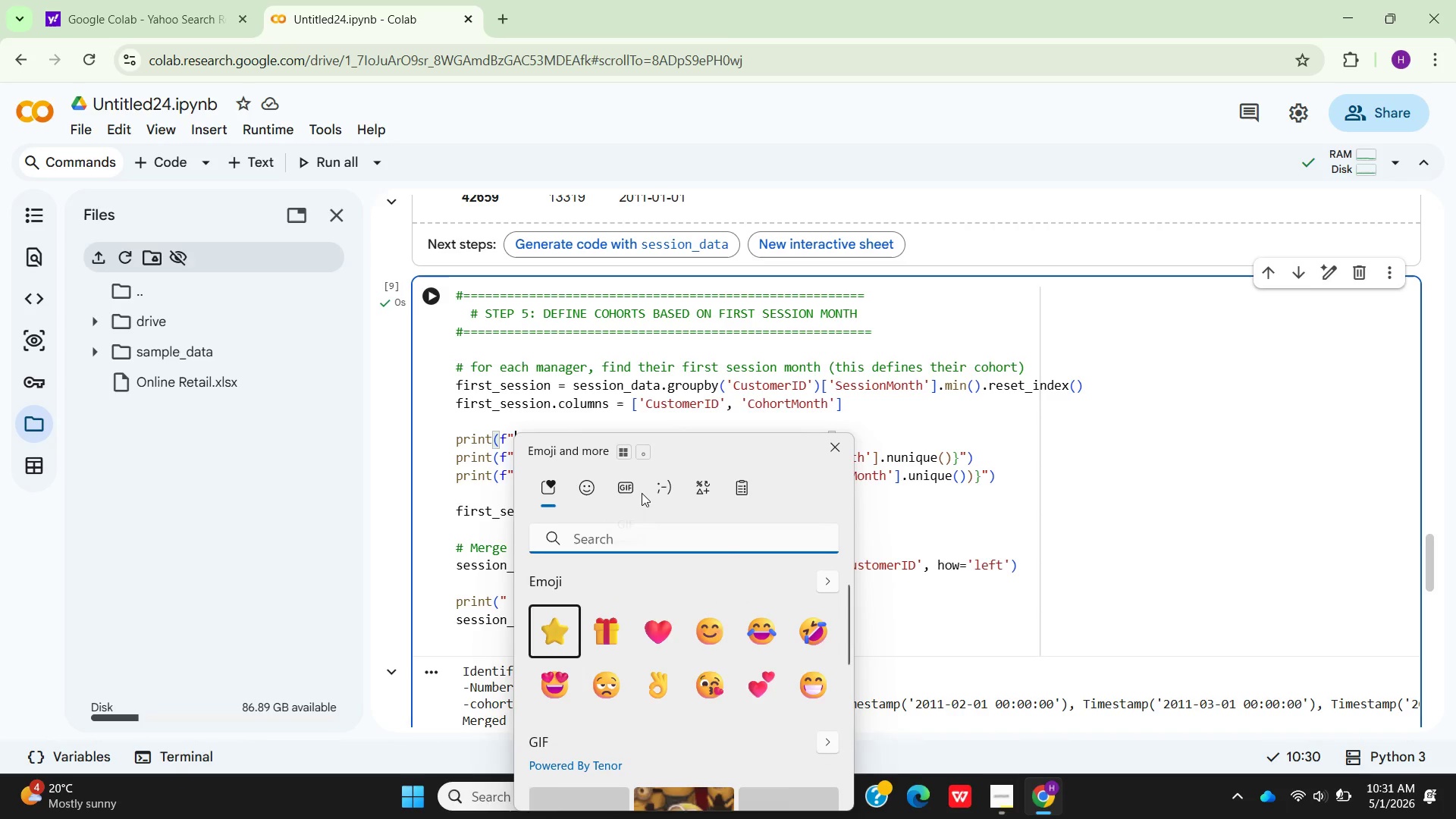 
key(Alt+Control+Meta+Shift+ShiftLeft)
 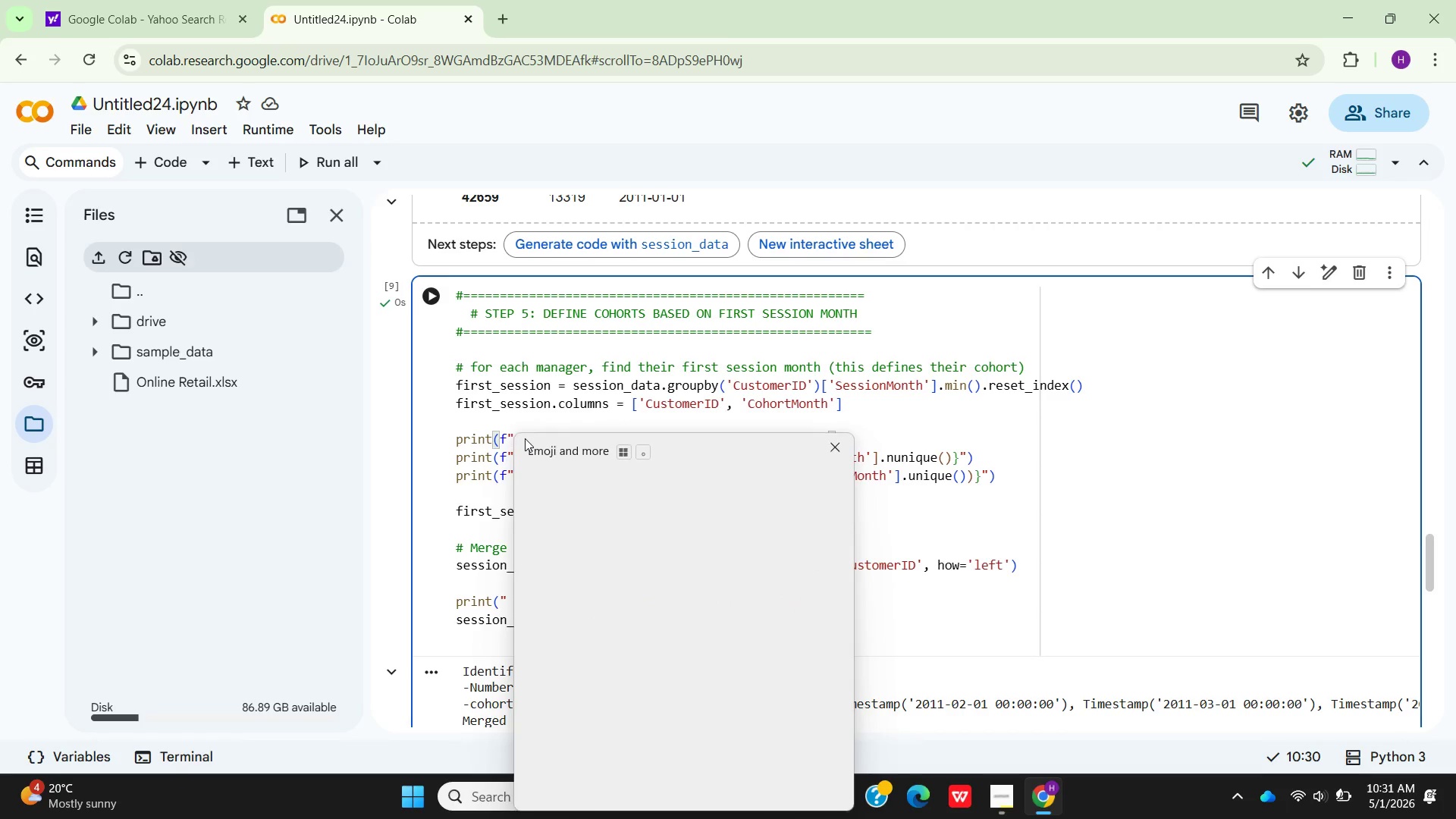 
left_click([667, 493])
 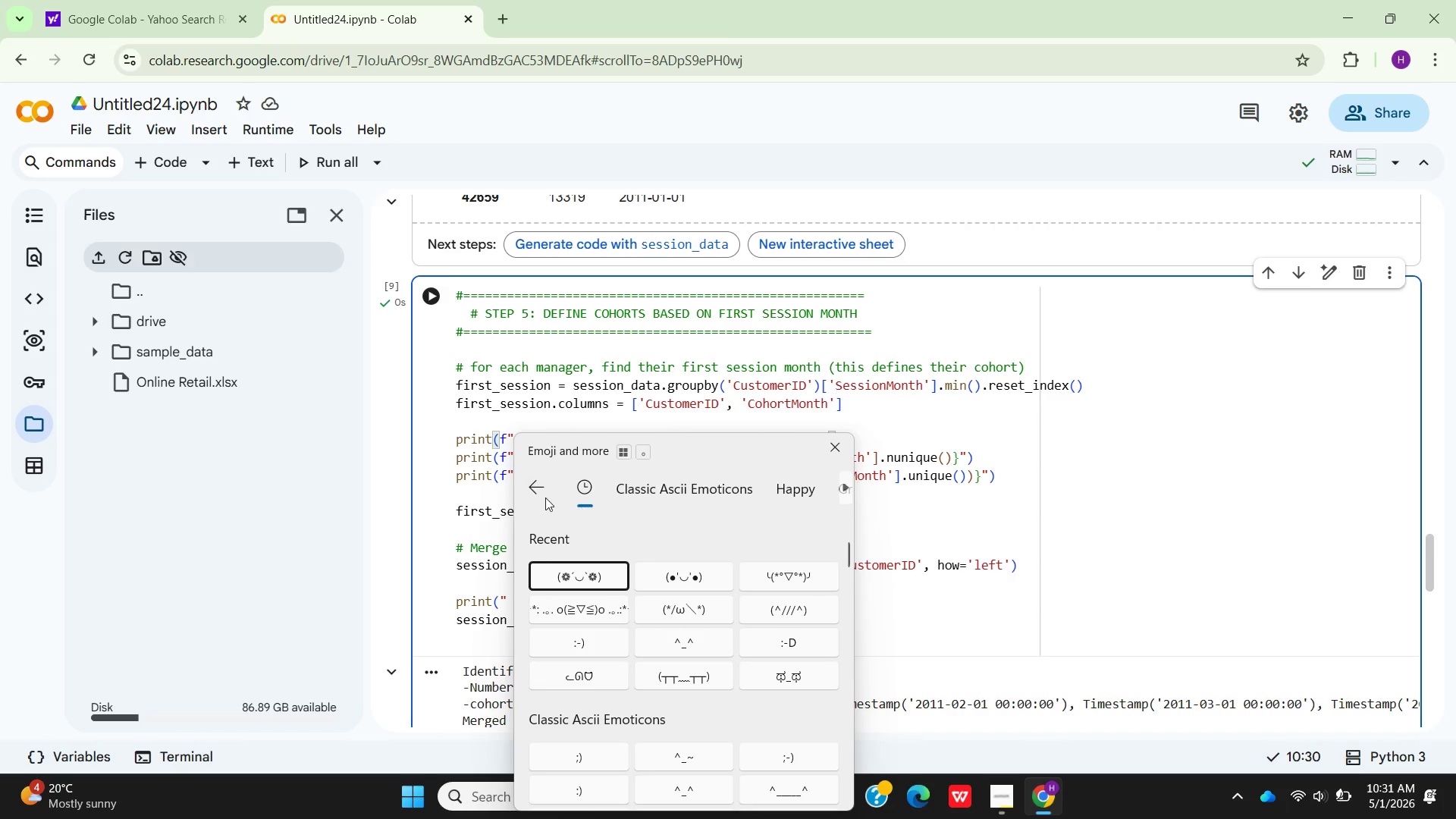 
scroll: coordinate [640, 553], scroll_direction: up, amount: 2.0
 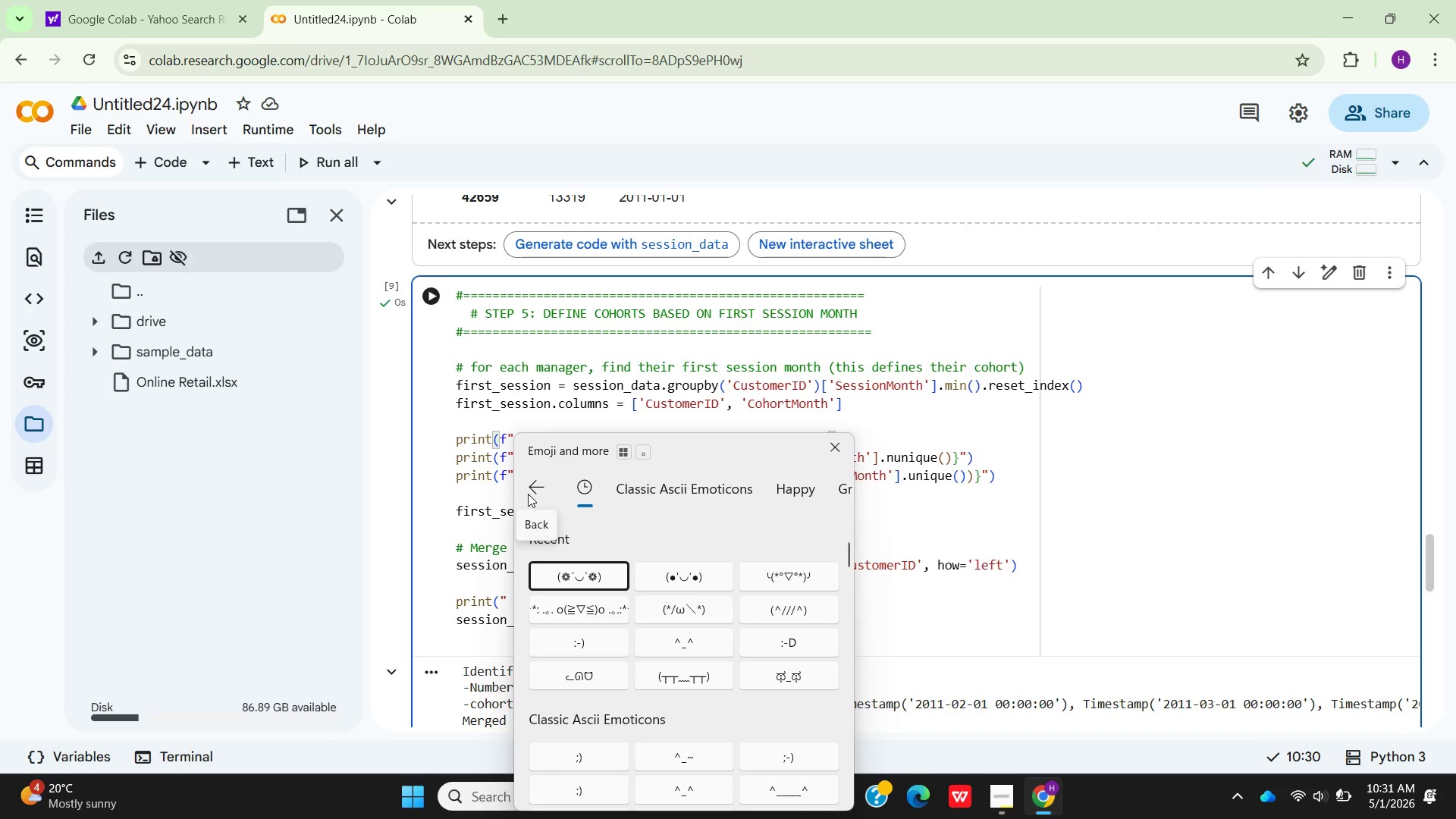 
left_click([529, 491])
 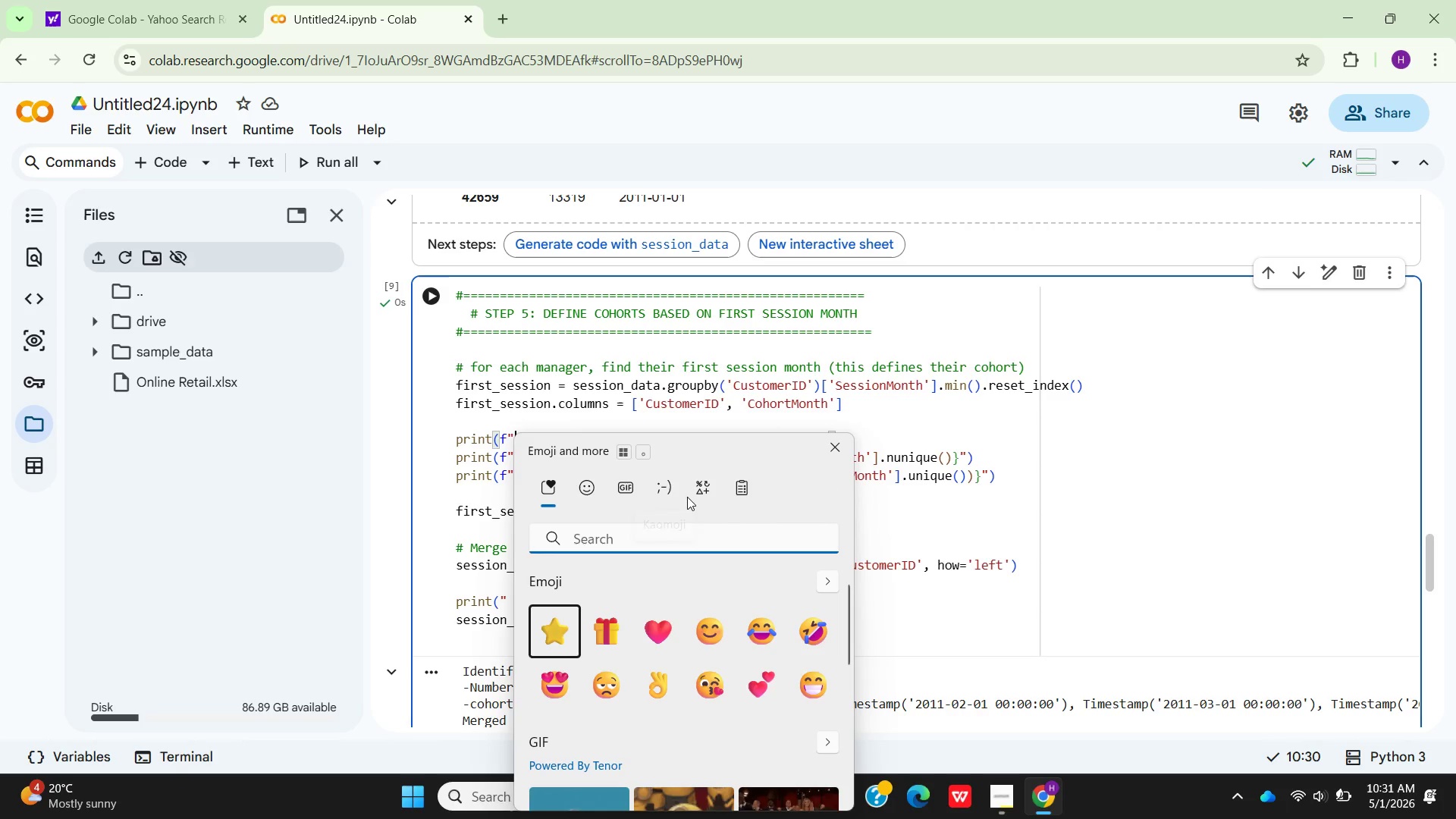 
left_click([701, 494])
 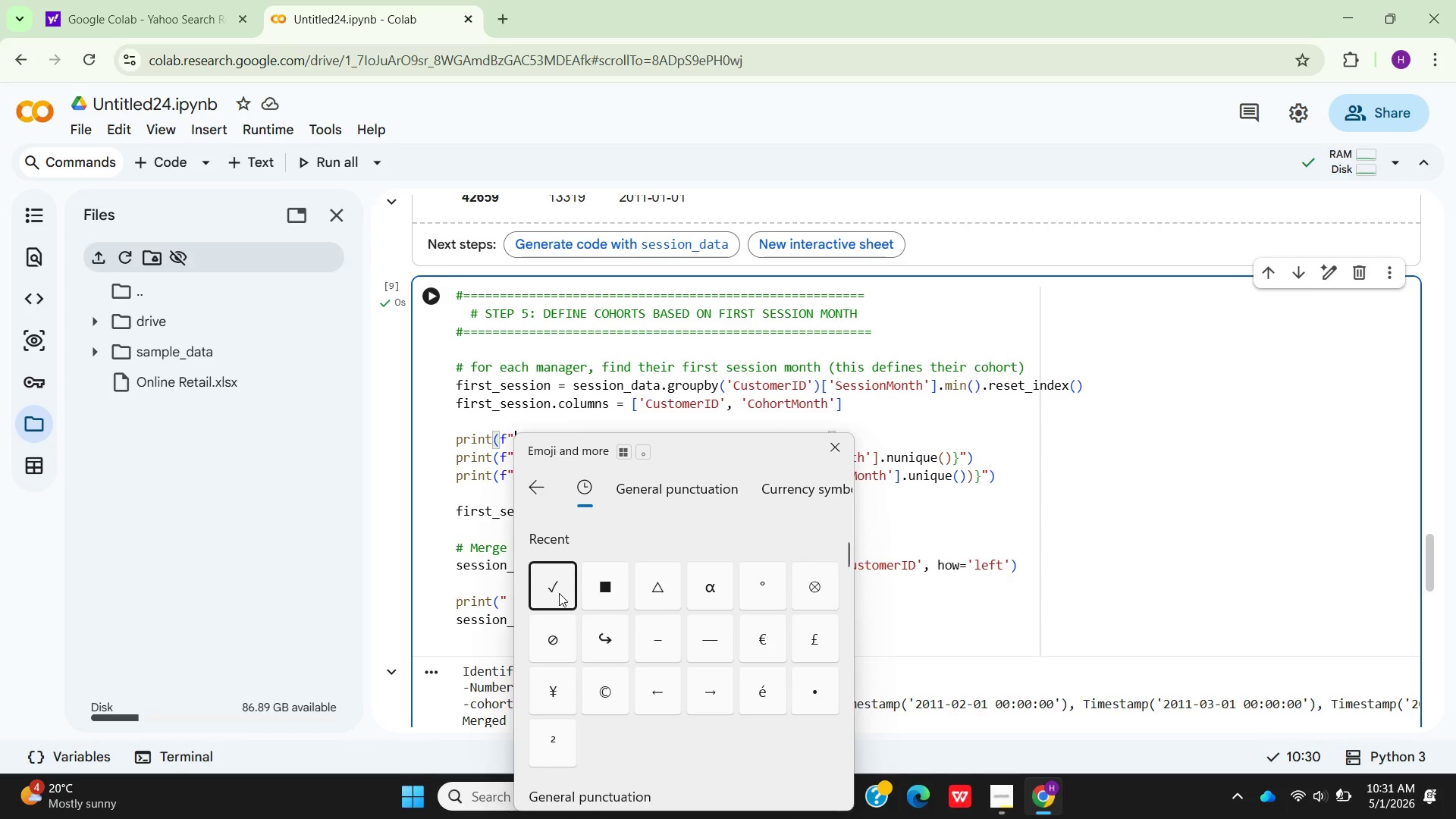 
left_click([559, 593])
 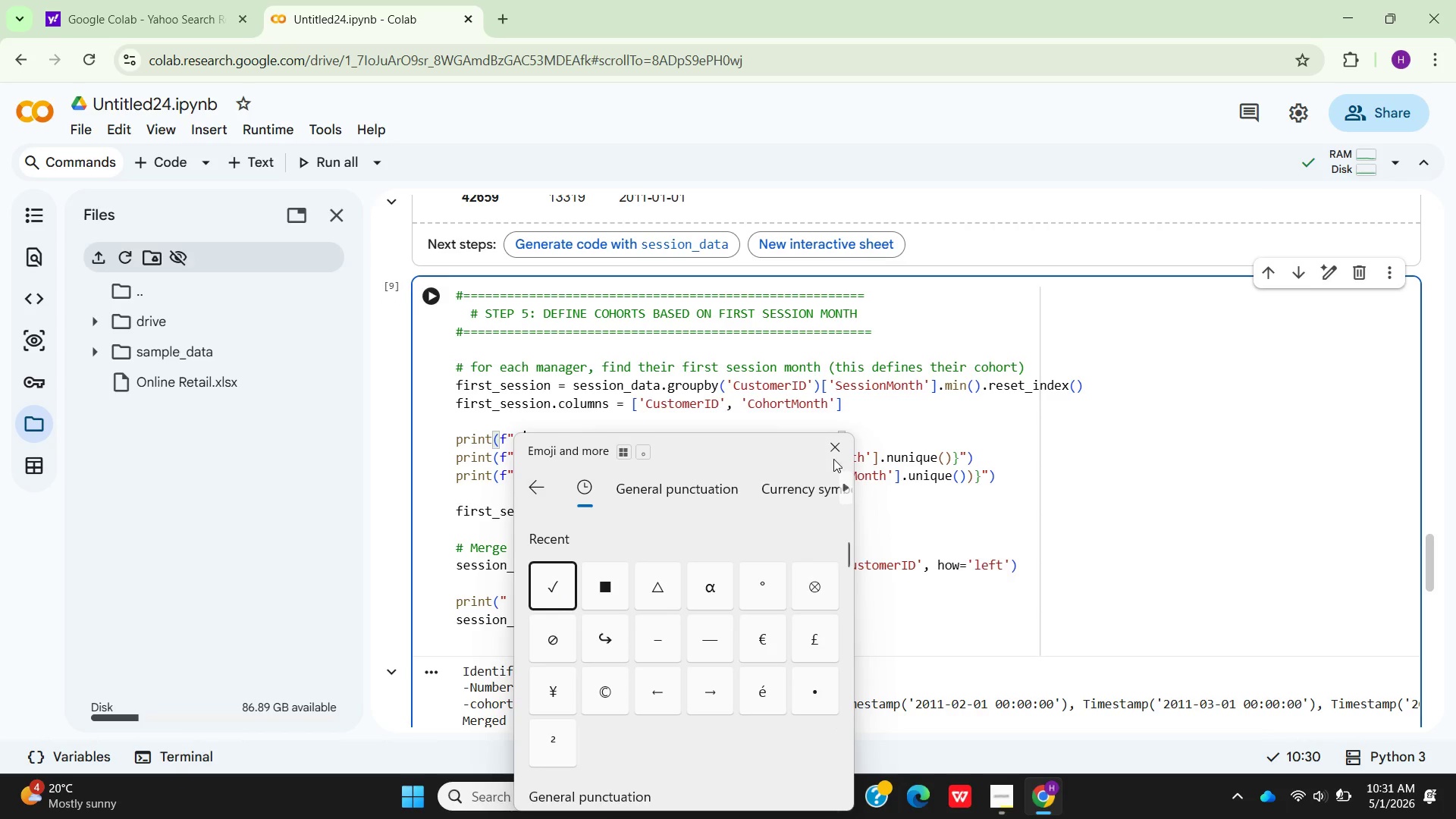 
left_click([834, 456])
 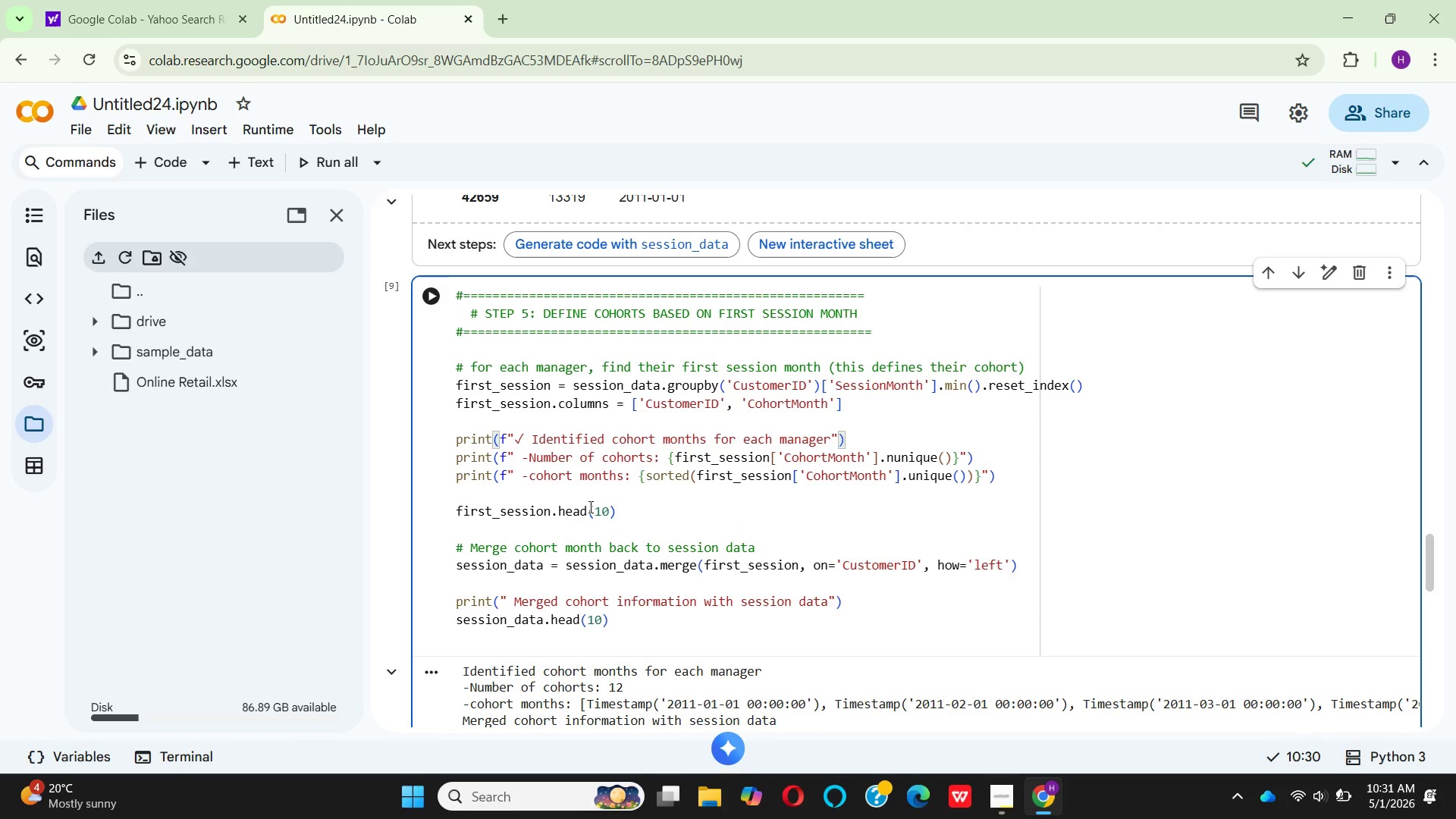 
wait(5.36)
 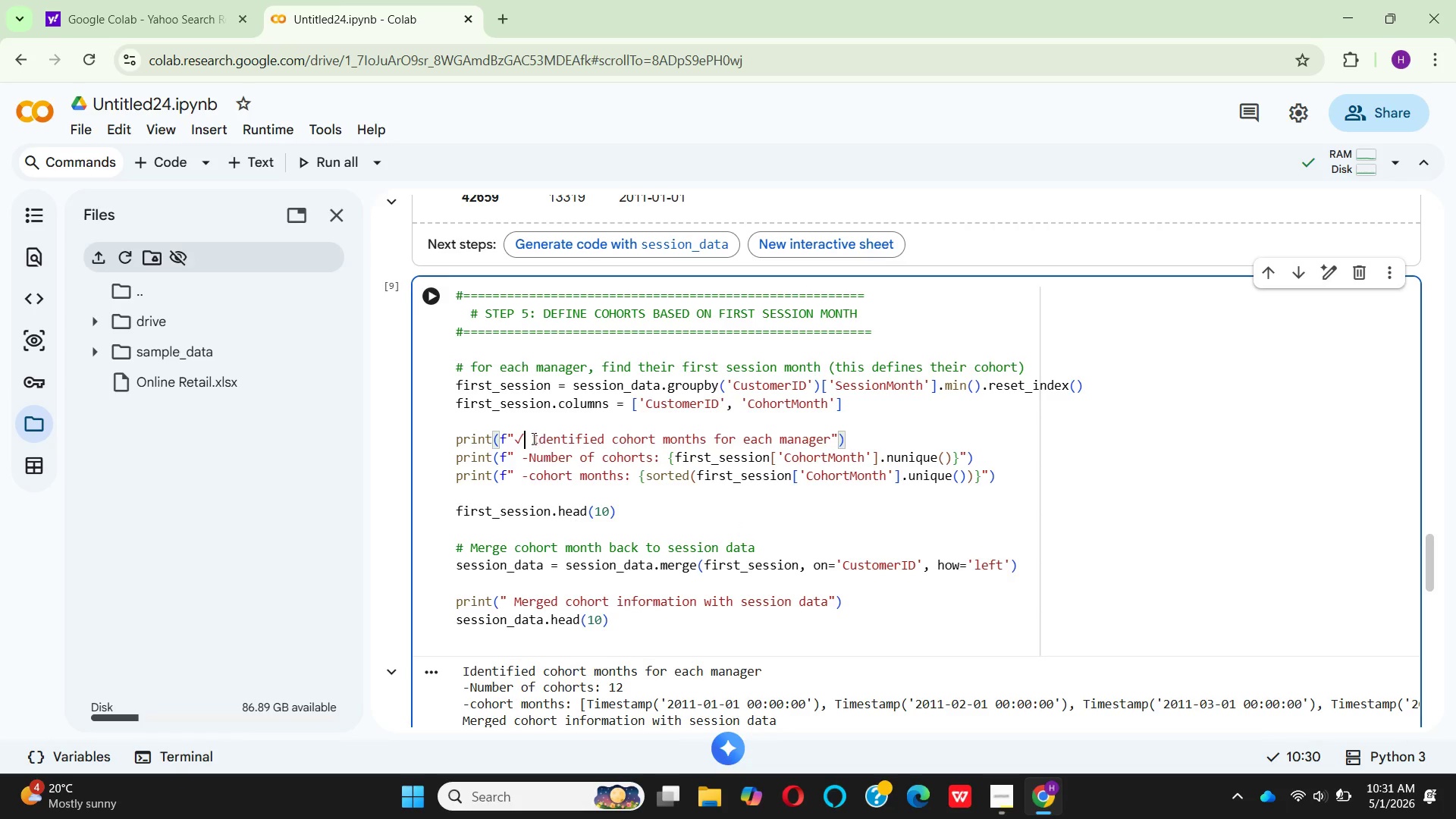 
scroll: coordinate [580, 495], scroll_direction: down, amount: 2.0
 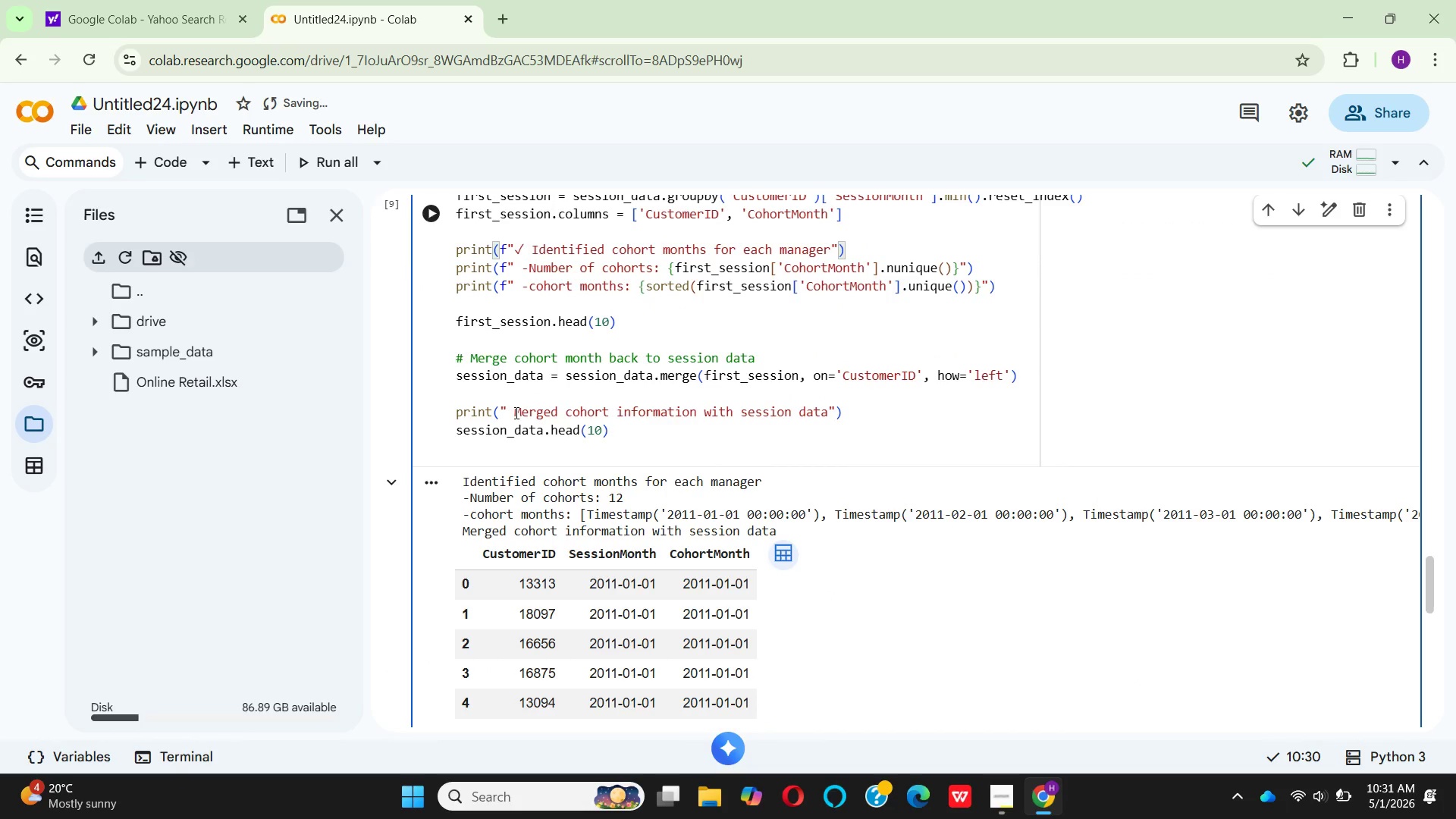 
left_click([514, 413])
 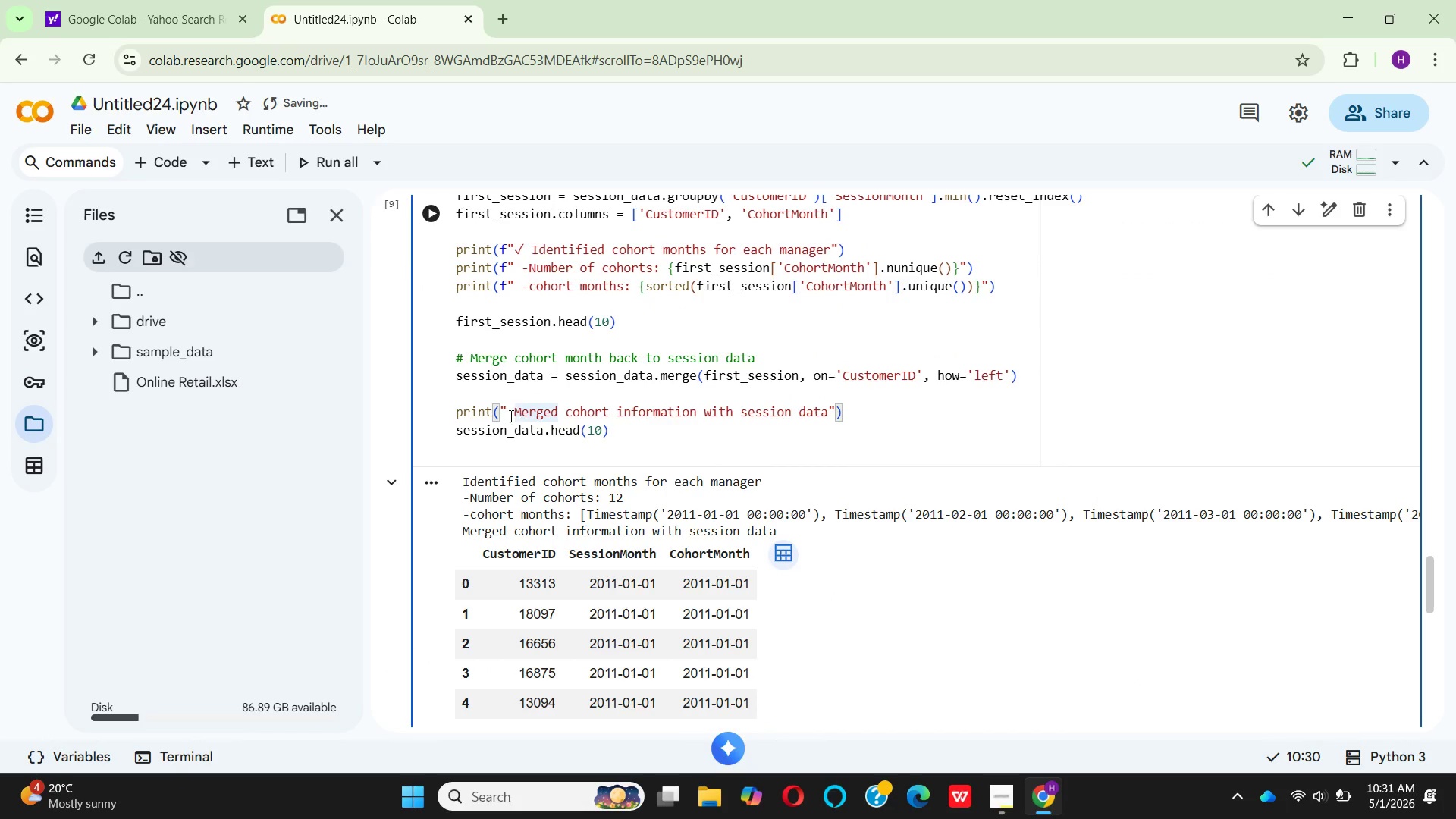 
mouse_move([538, 425])
 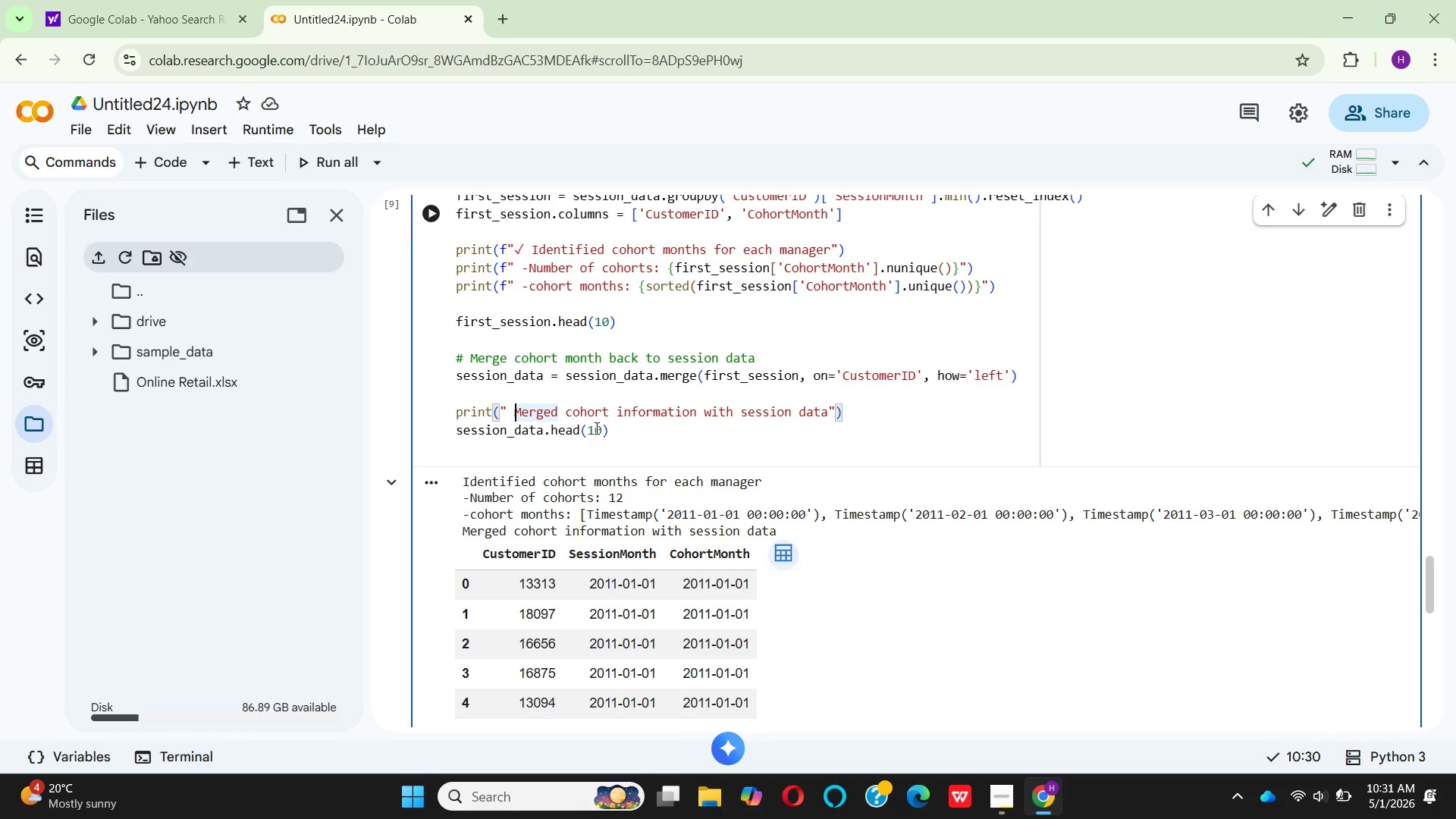 
key(Backspace)
 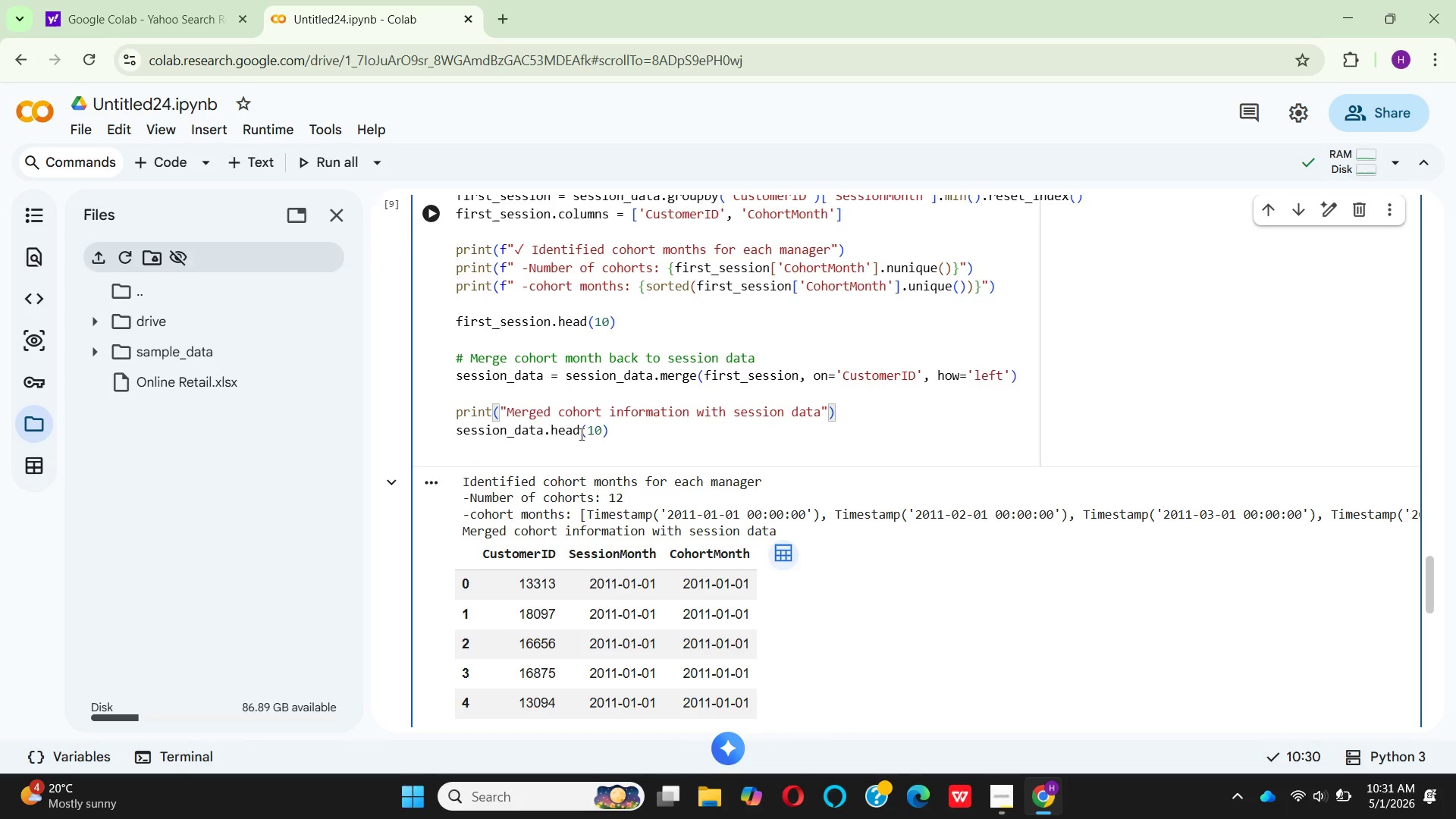 
key(Alt+Control+Meta+AltLeft)
 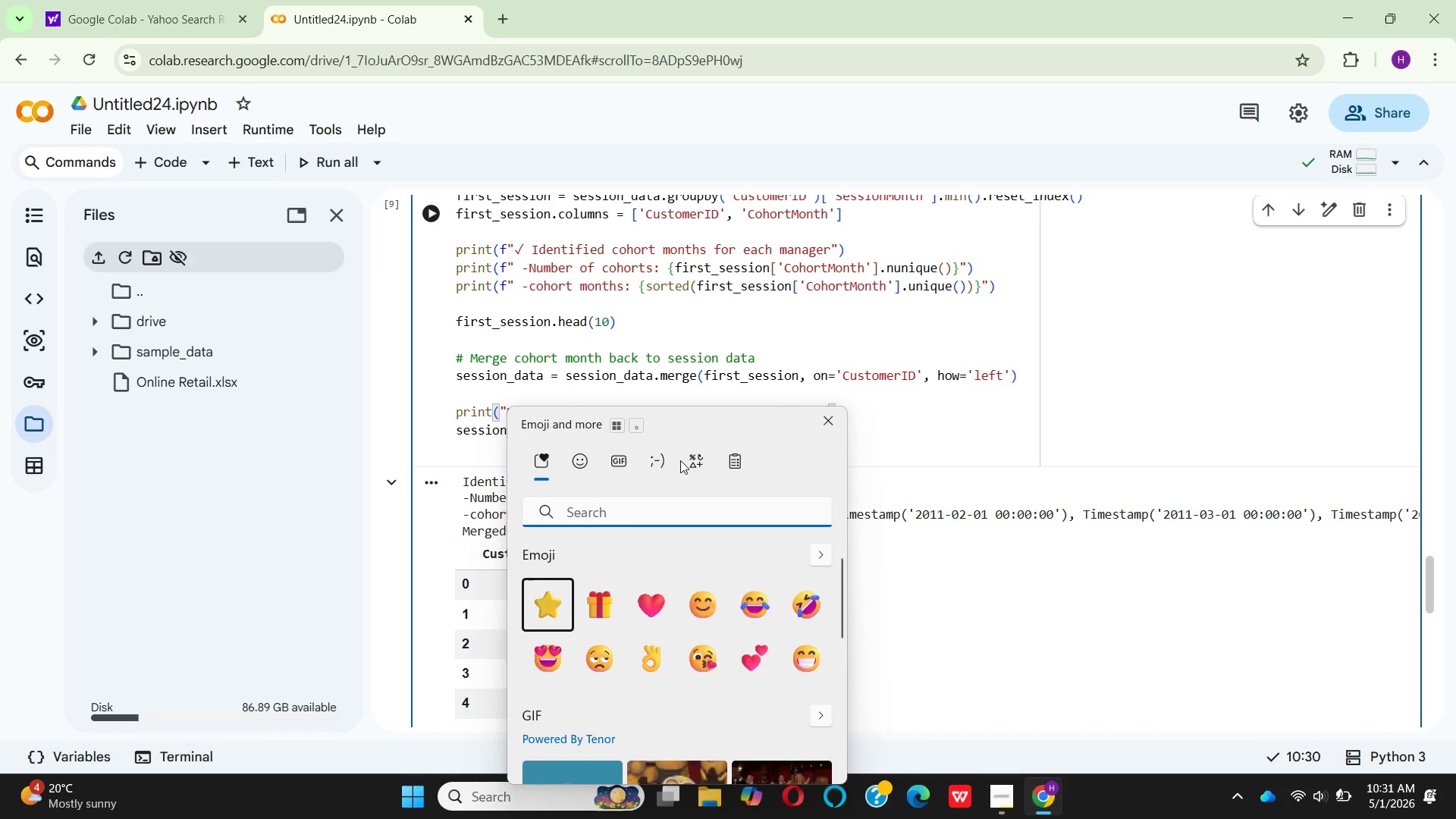 
key(Meta+MetaLeft)
 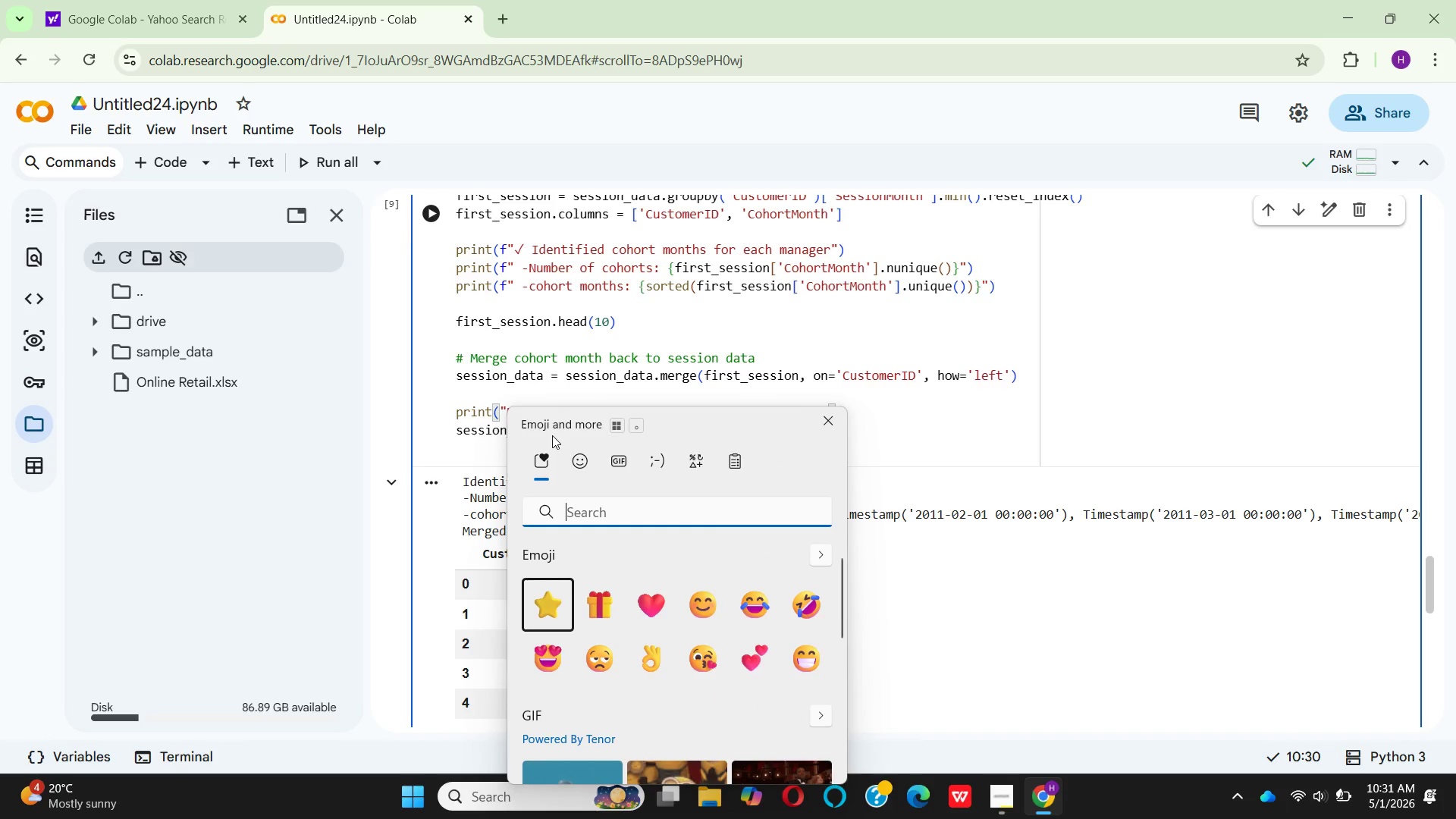 
key(Alt+Control+Meta+Shift+ShiftLeft)
 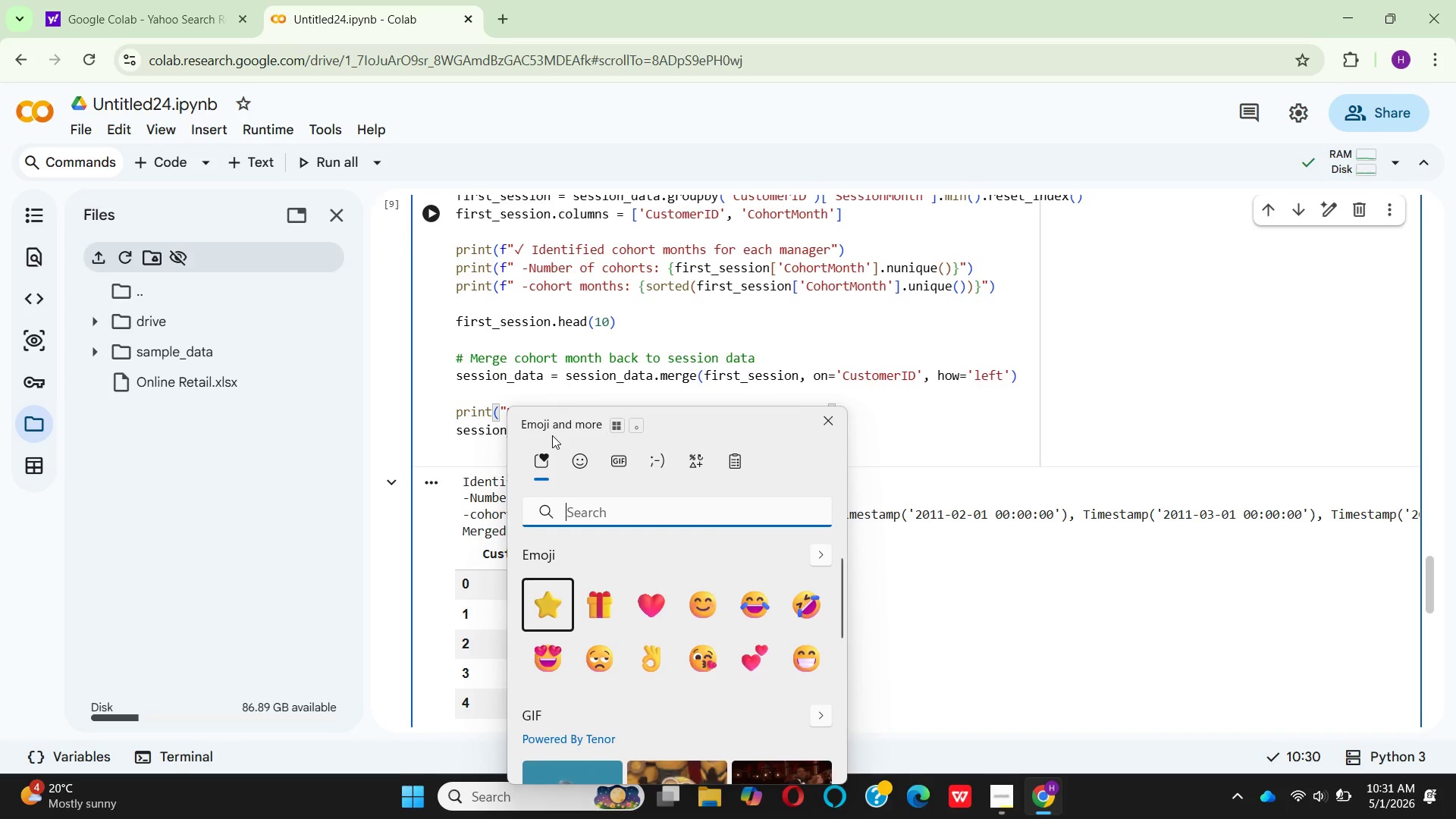 
key(Alt+Control+Meta+Shift+Space)
 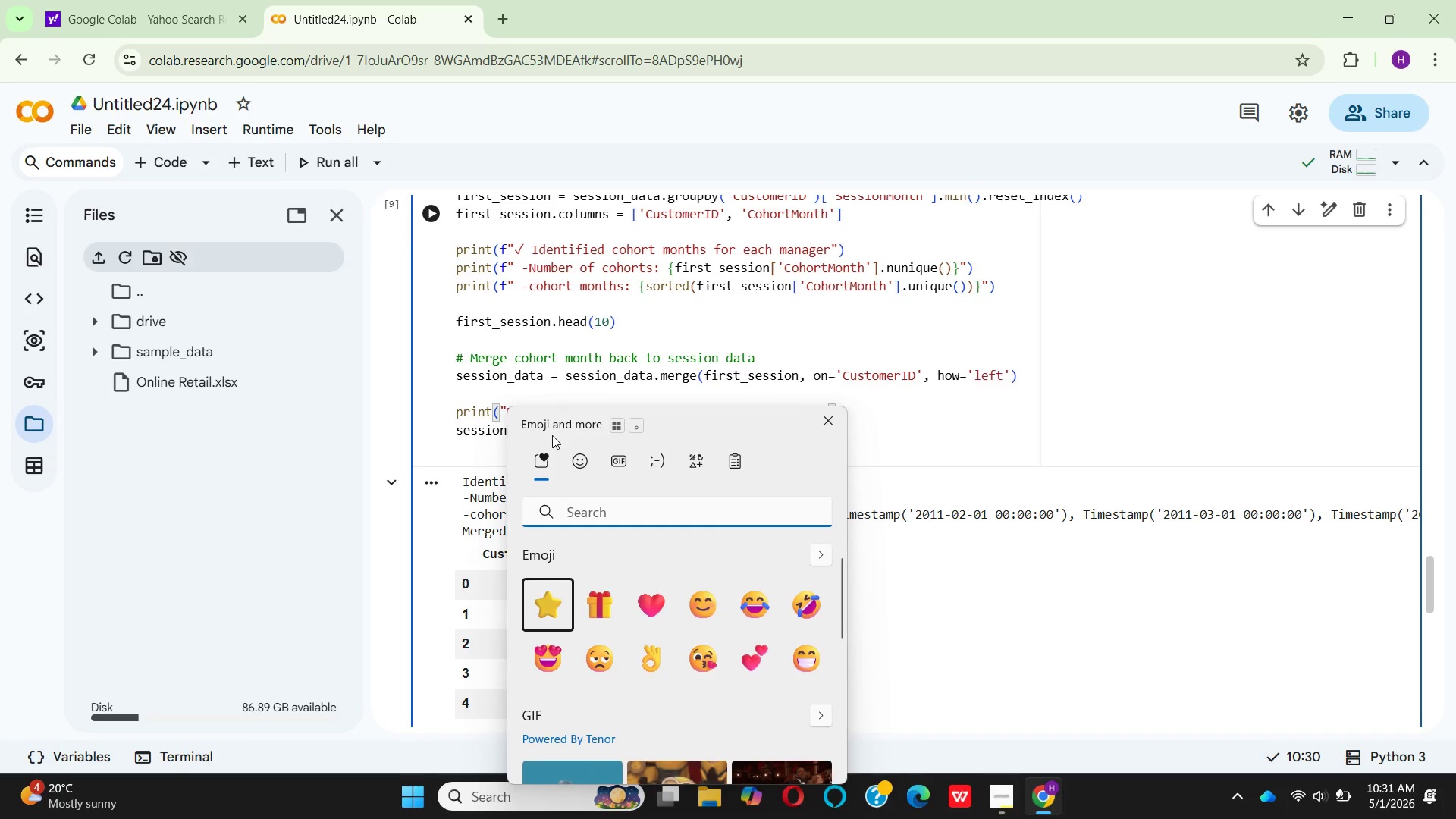 
key(Control+Meta+ControlLeft)
 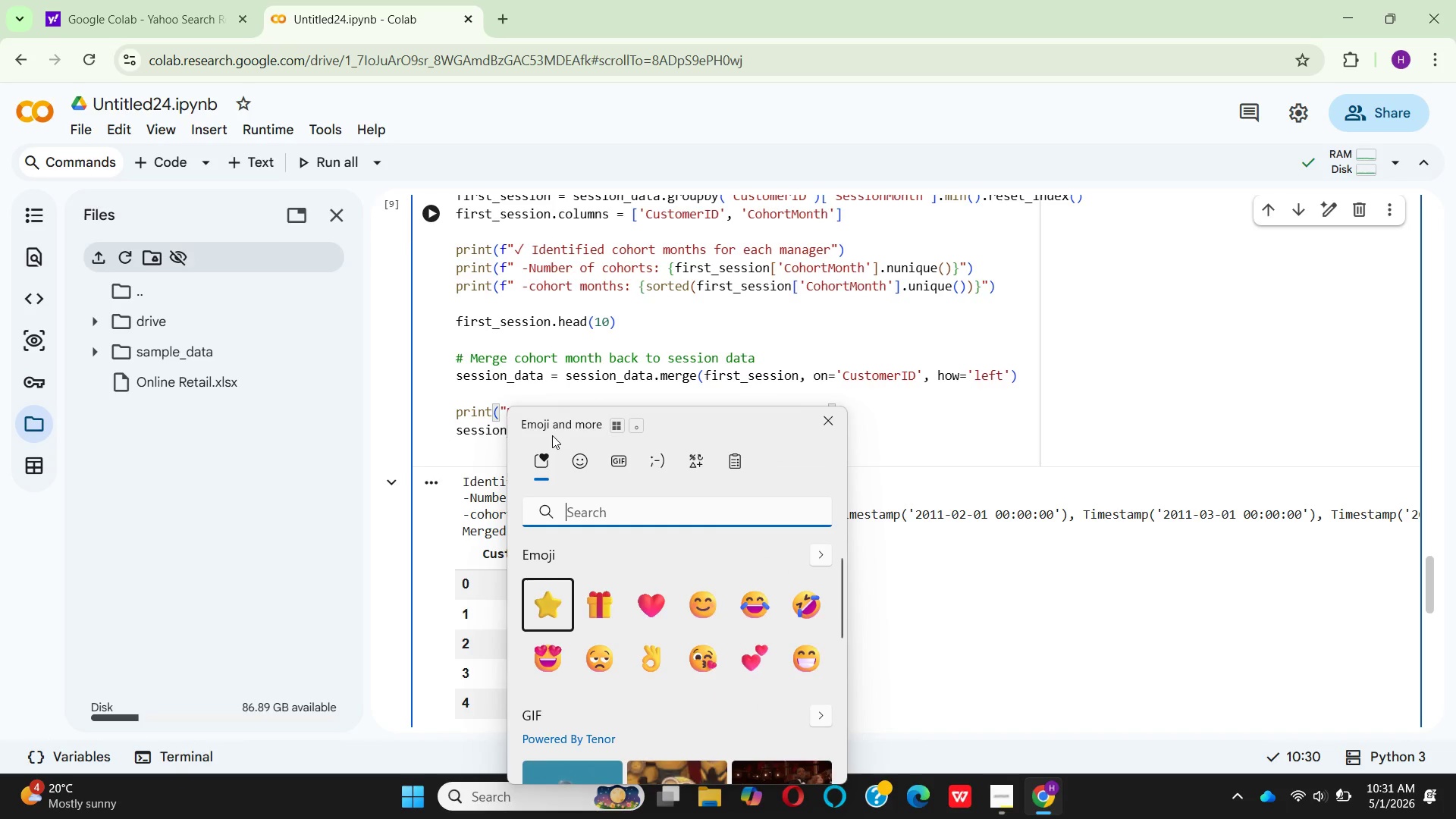 
left_click([688, 460])
 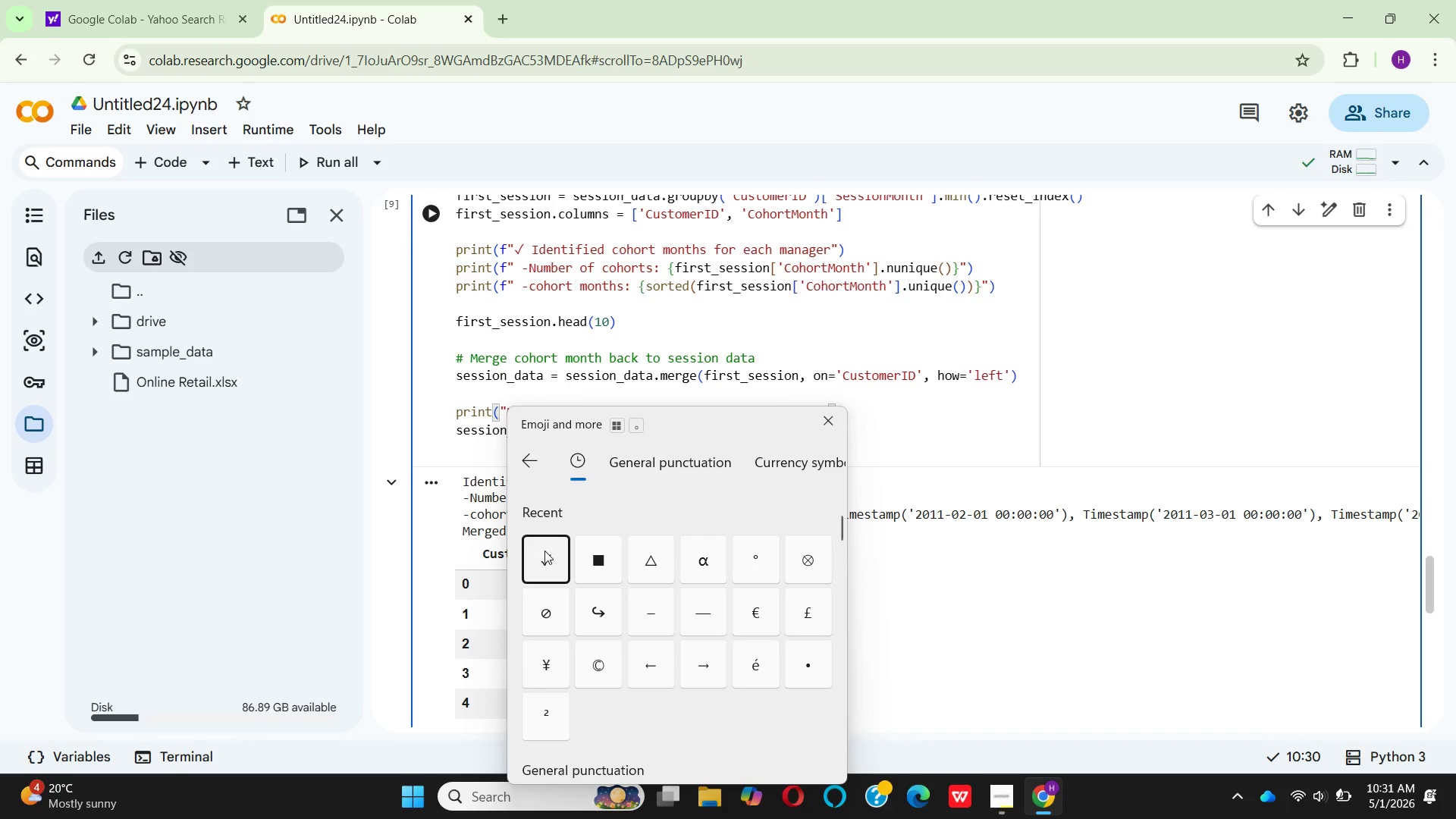 
left_click([546, 551])
 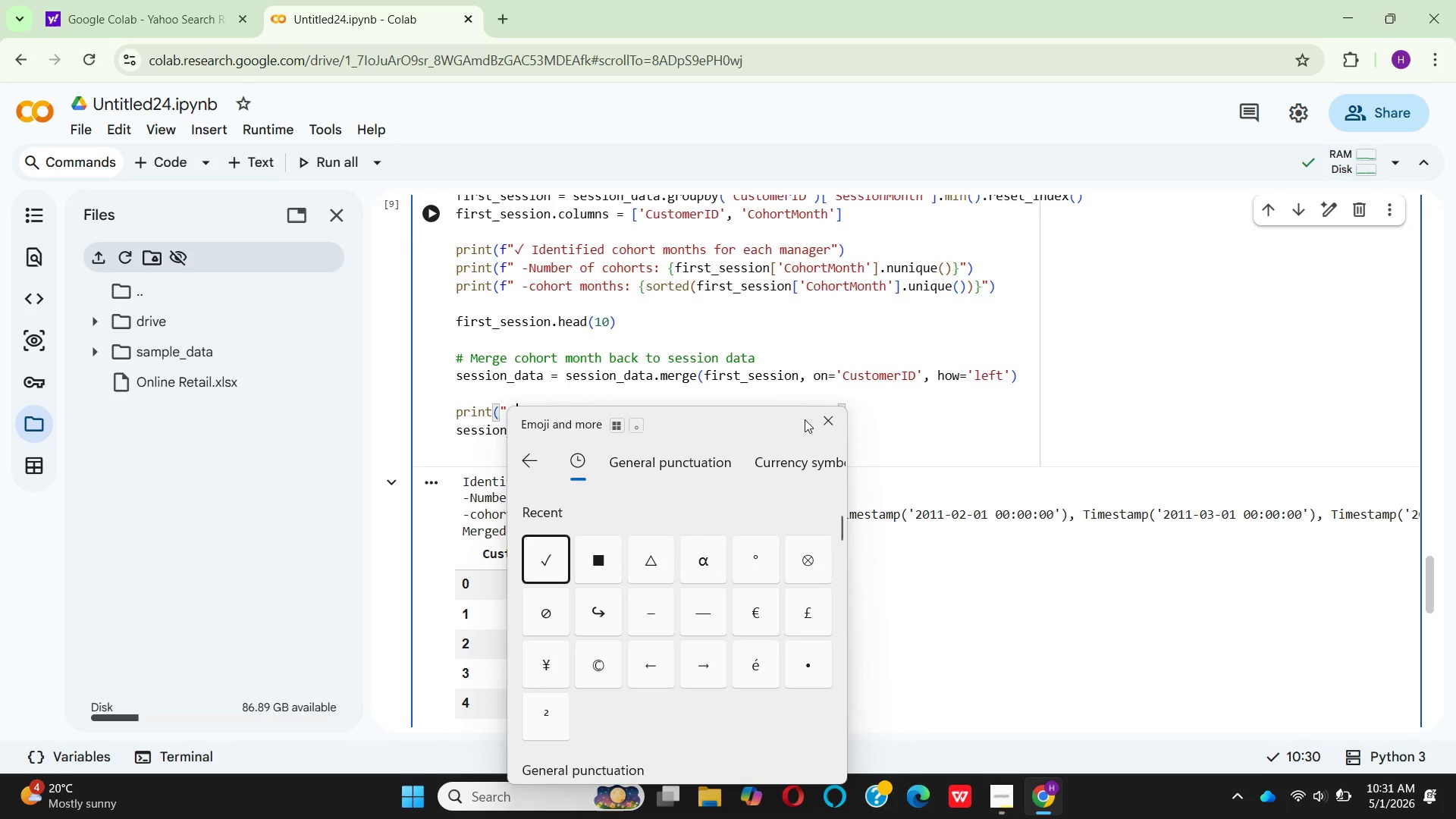 
left_click([824, 419])
 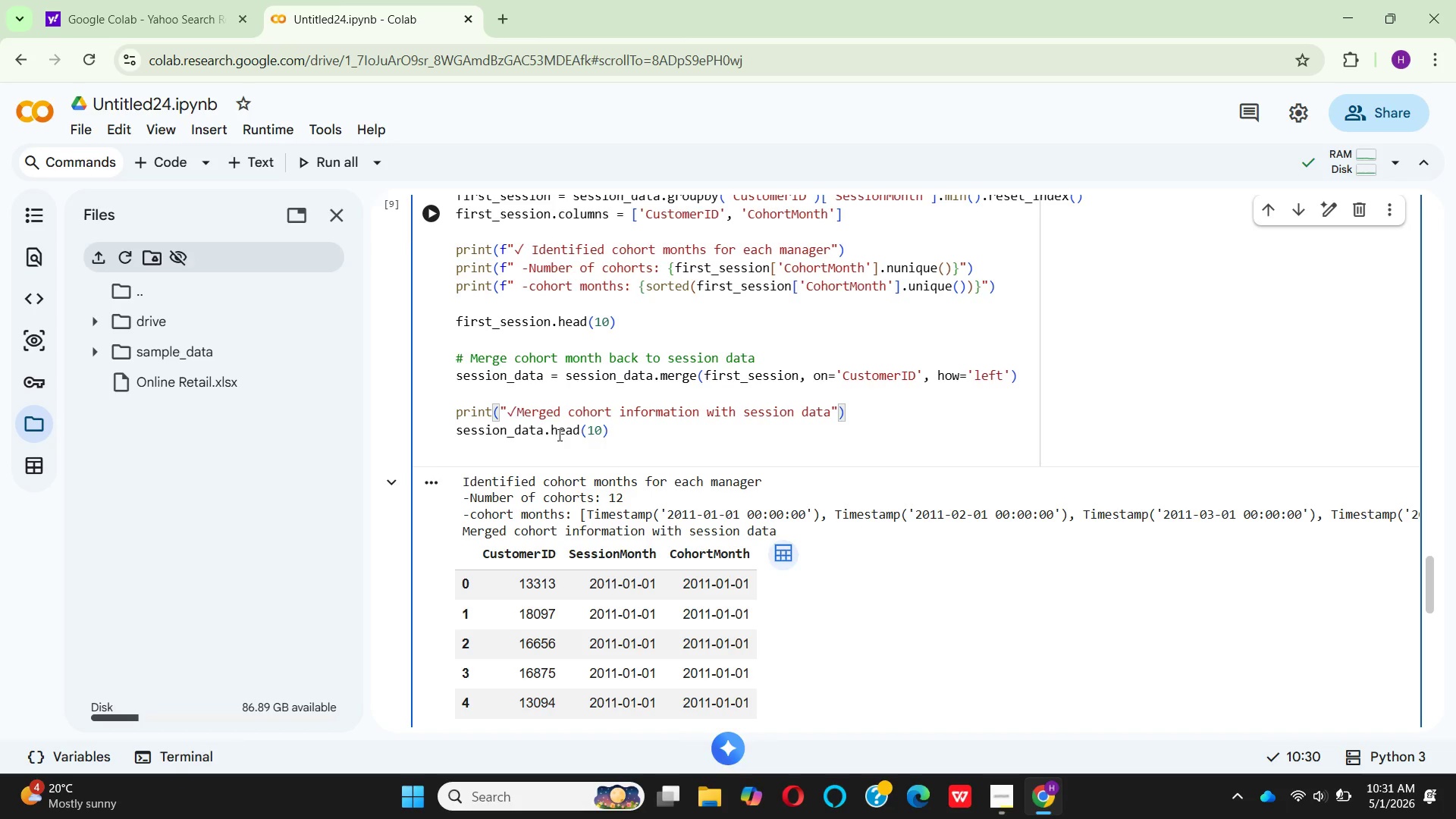 
key(Alt+Control+Meta+Shift+Space)
 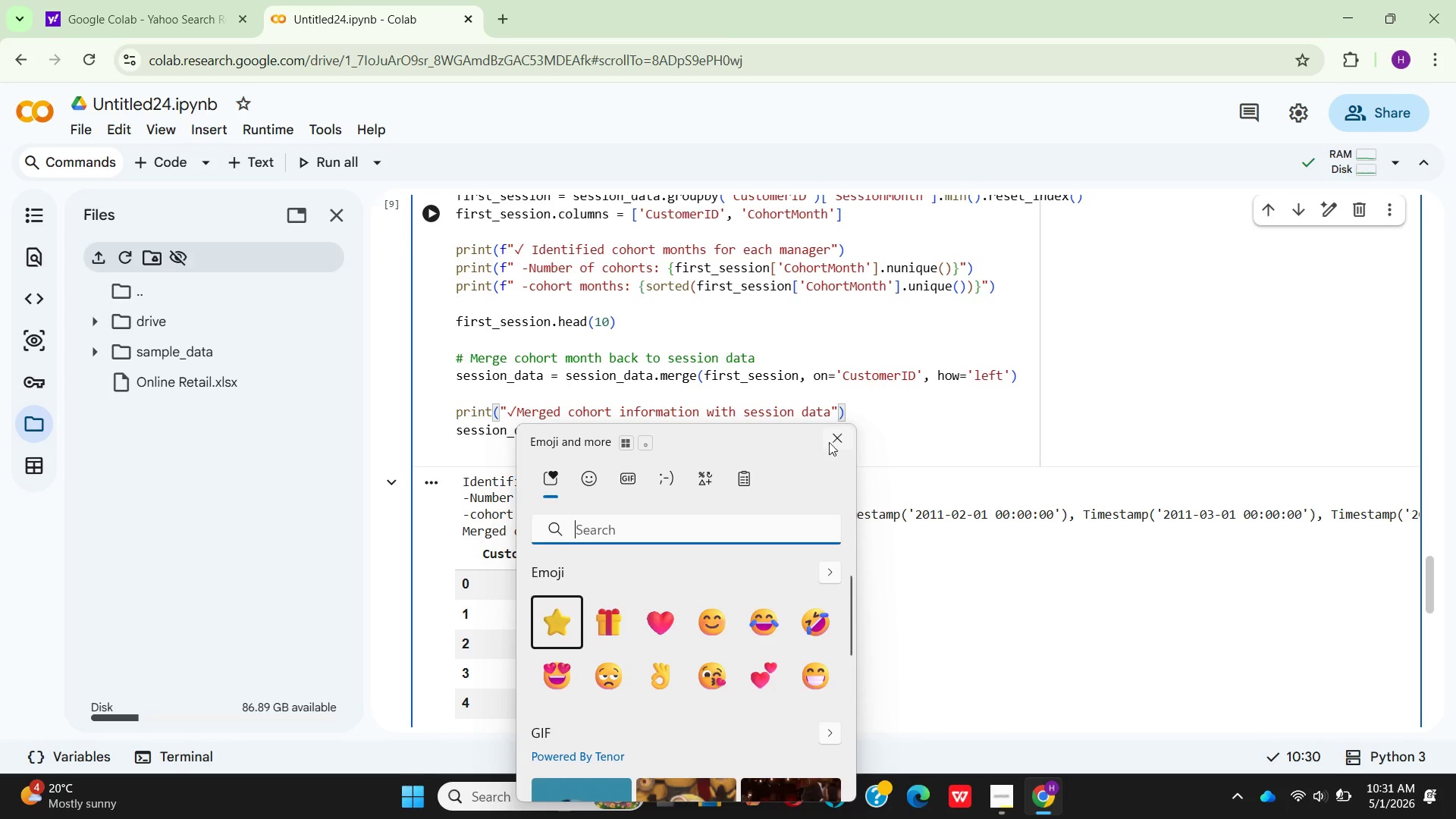 
key(Alt+Control+Meta+AltLeft)
 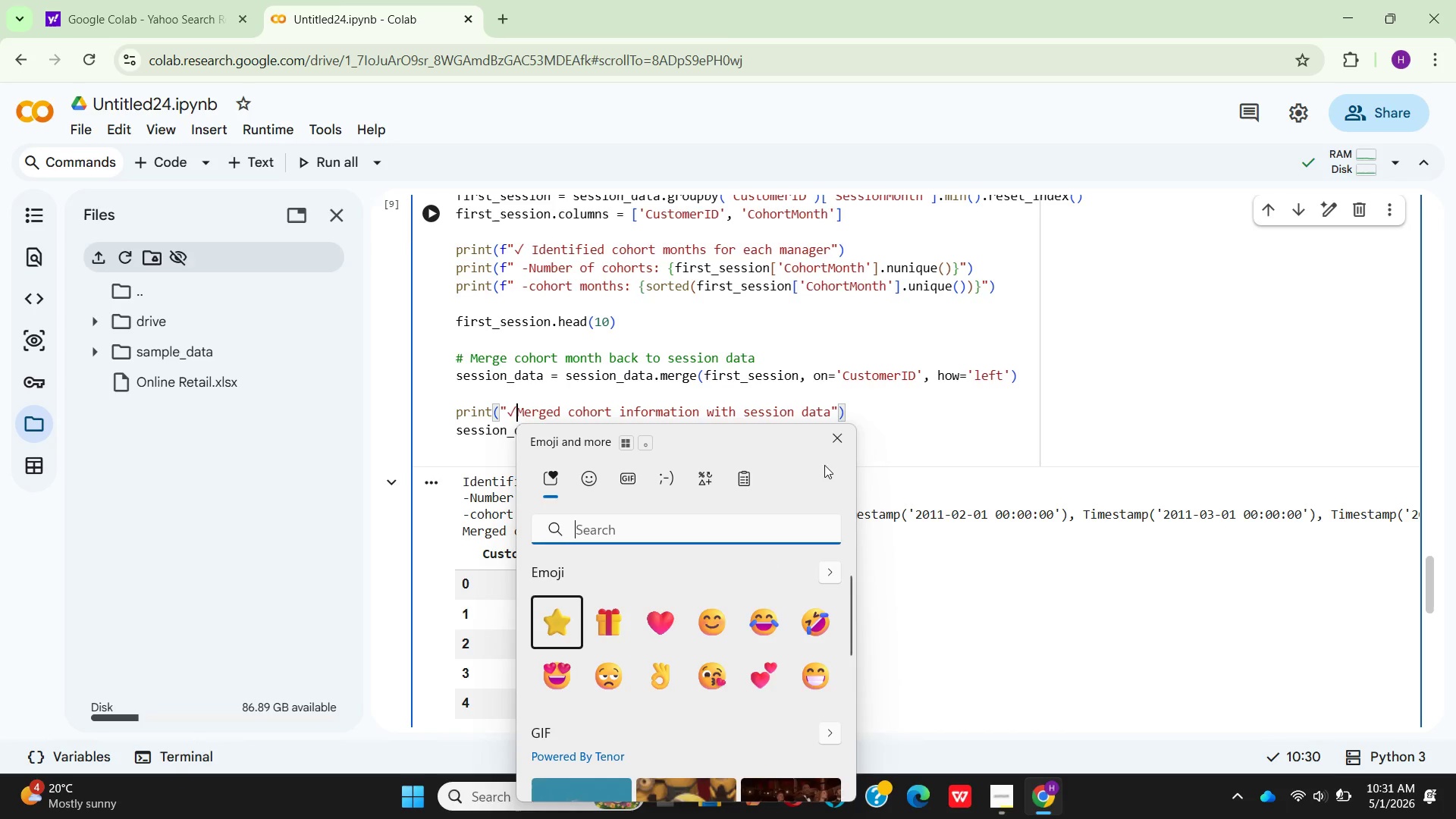 
key(Alt+Control+Meta+Shift+ShiftLeft)
 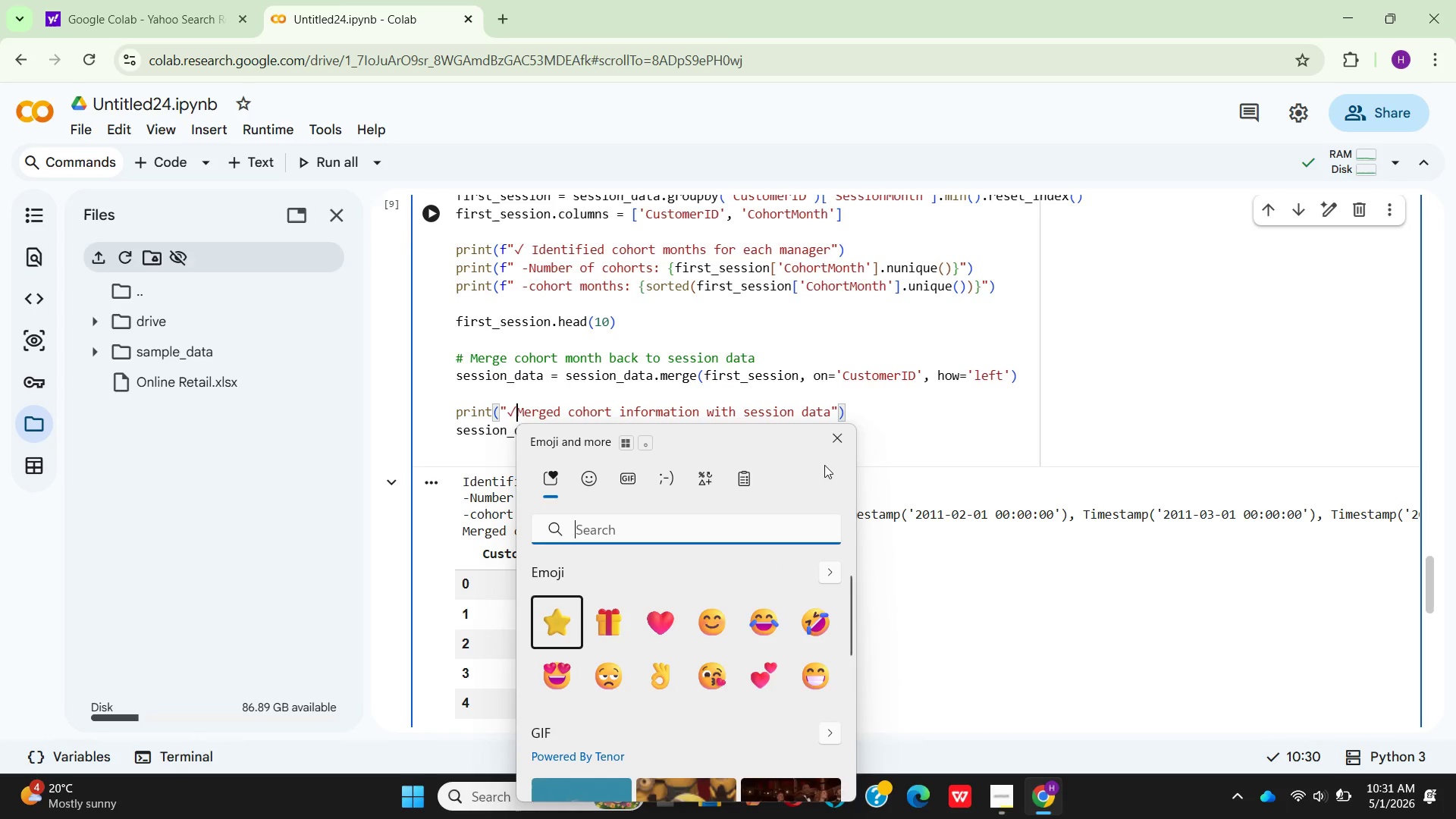 
key(Control+Meta+ControlLeft)
 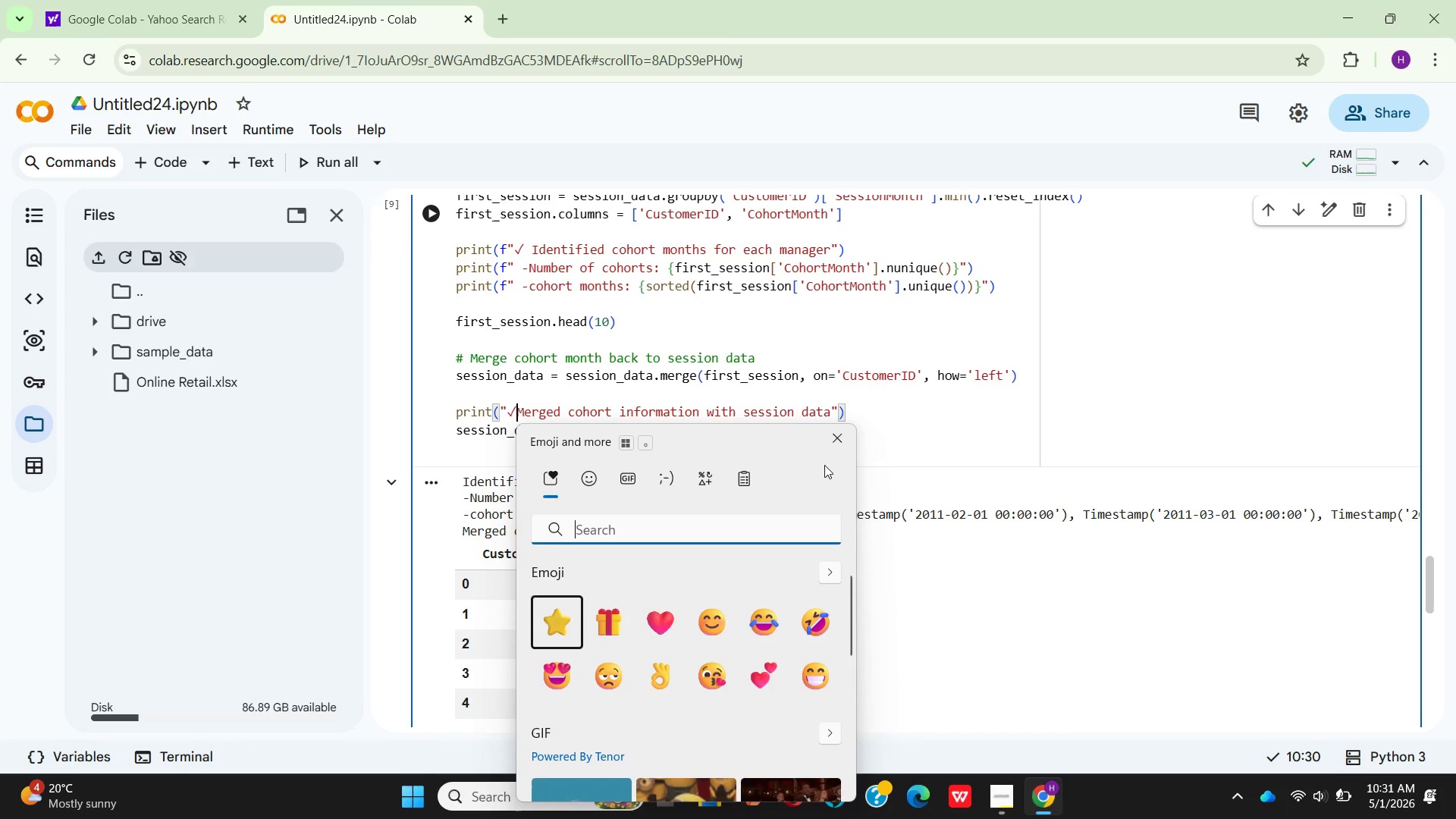 
key(Meta+MetaLeft)
 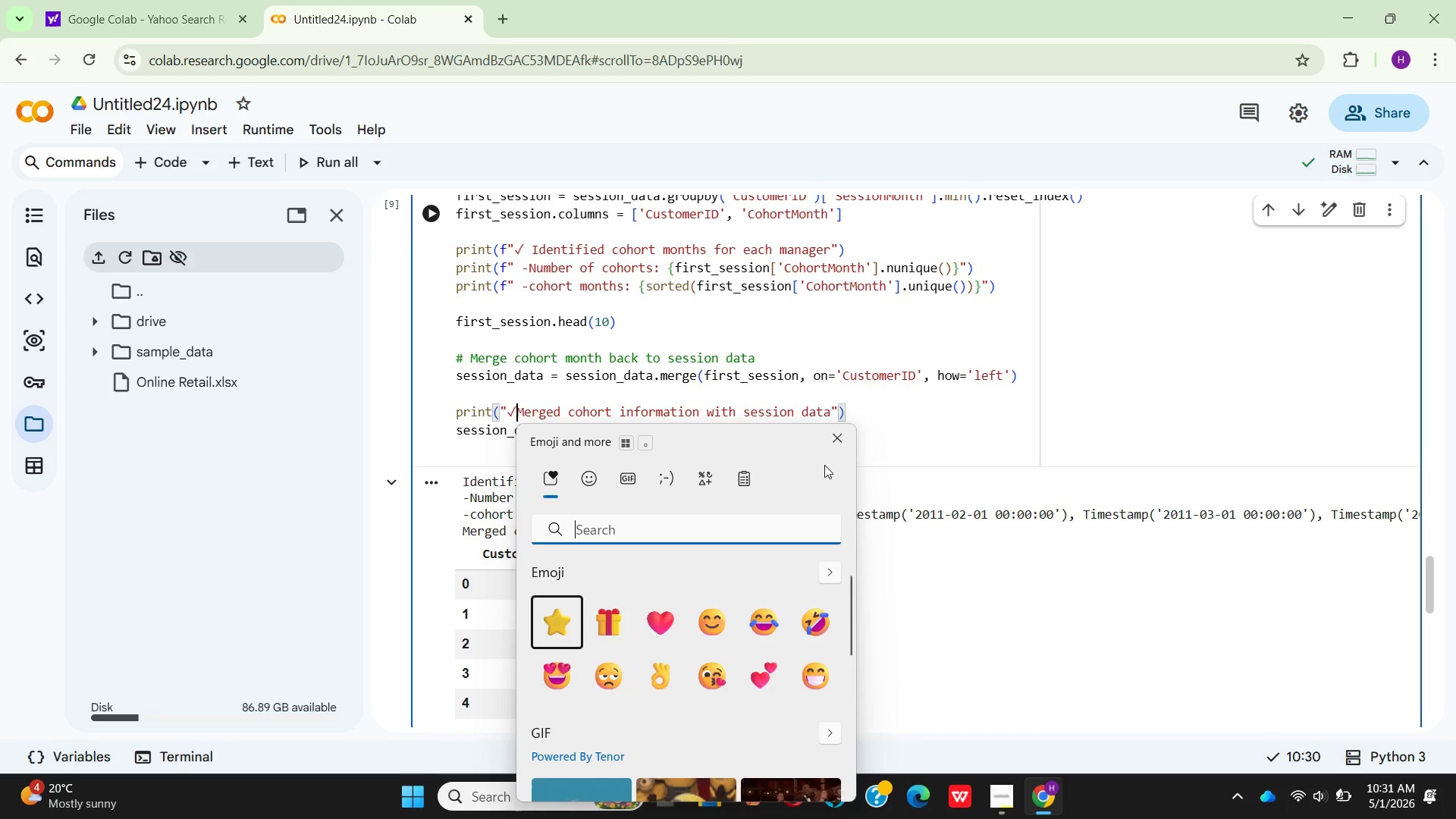 
left_click([836, 431])
 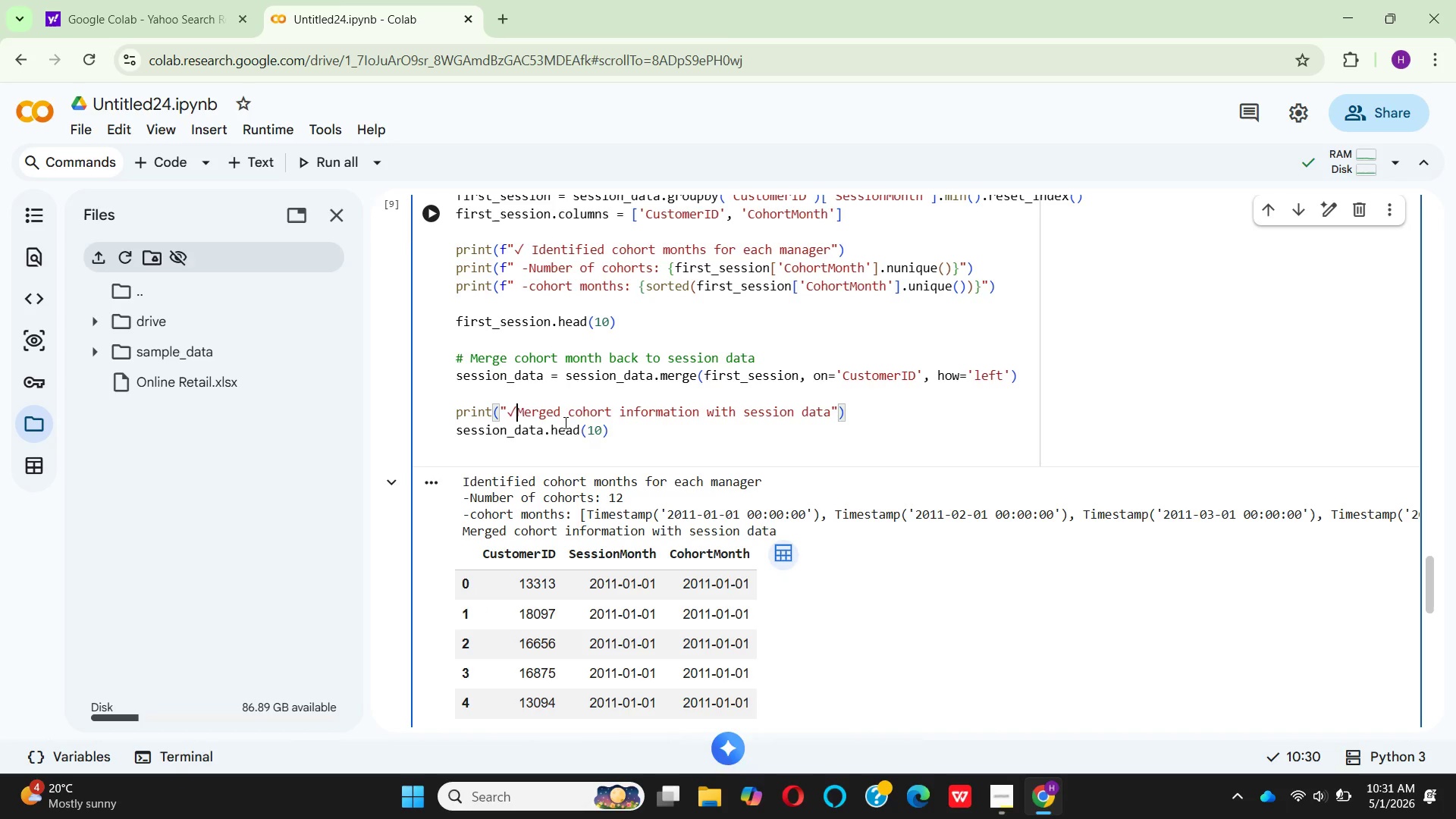 
key(Space)
 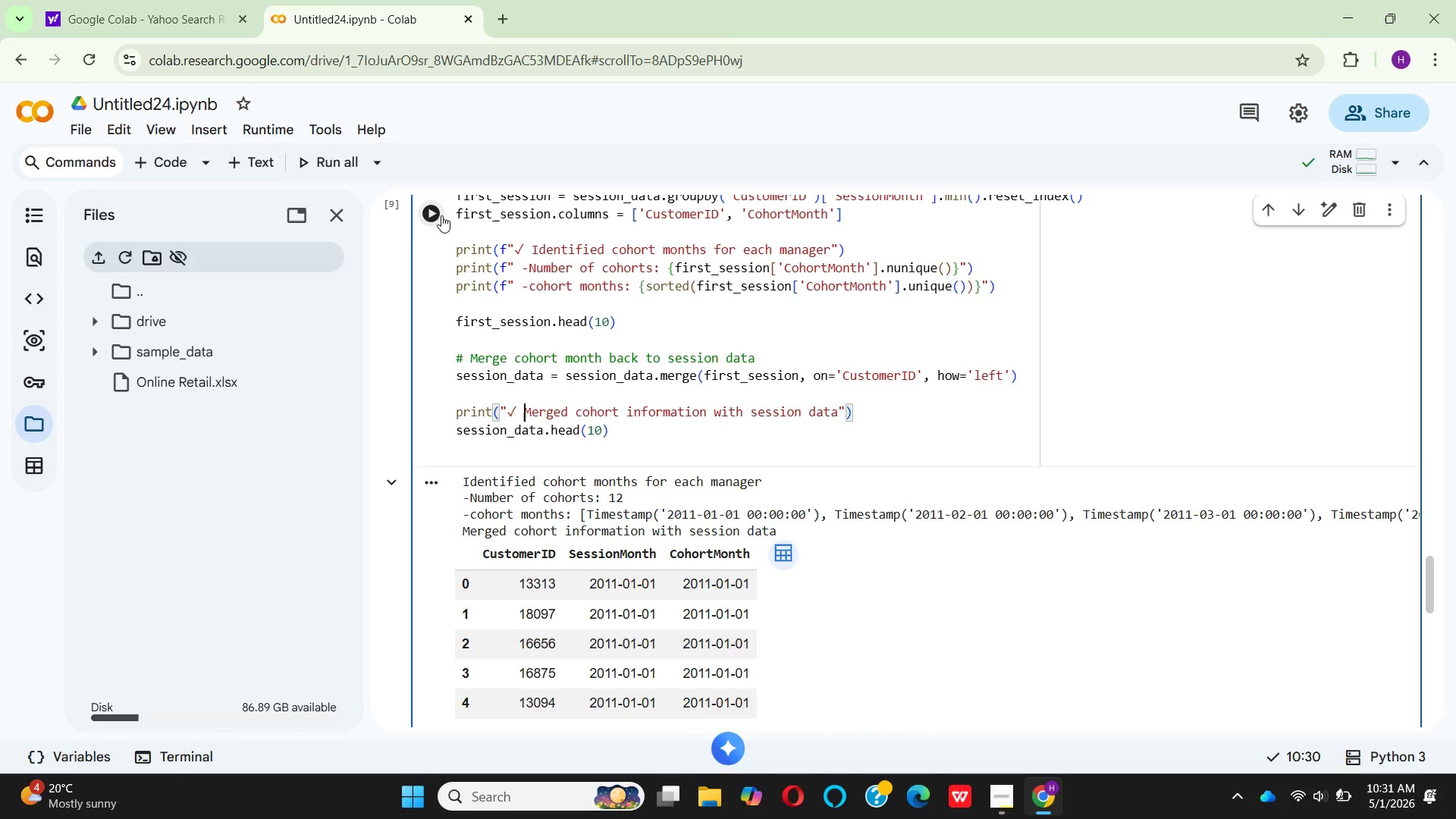 
left_click([441, 215])
 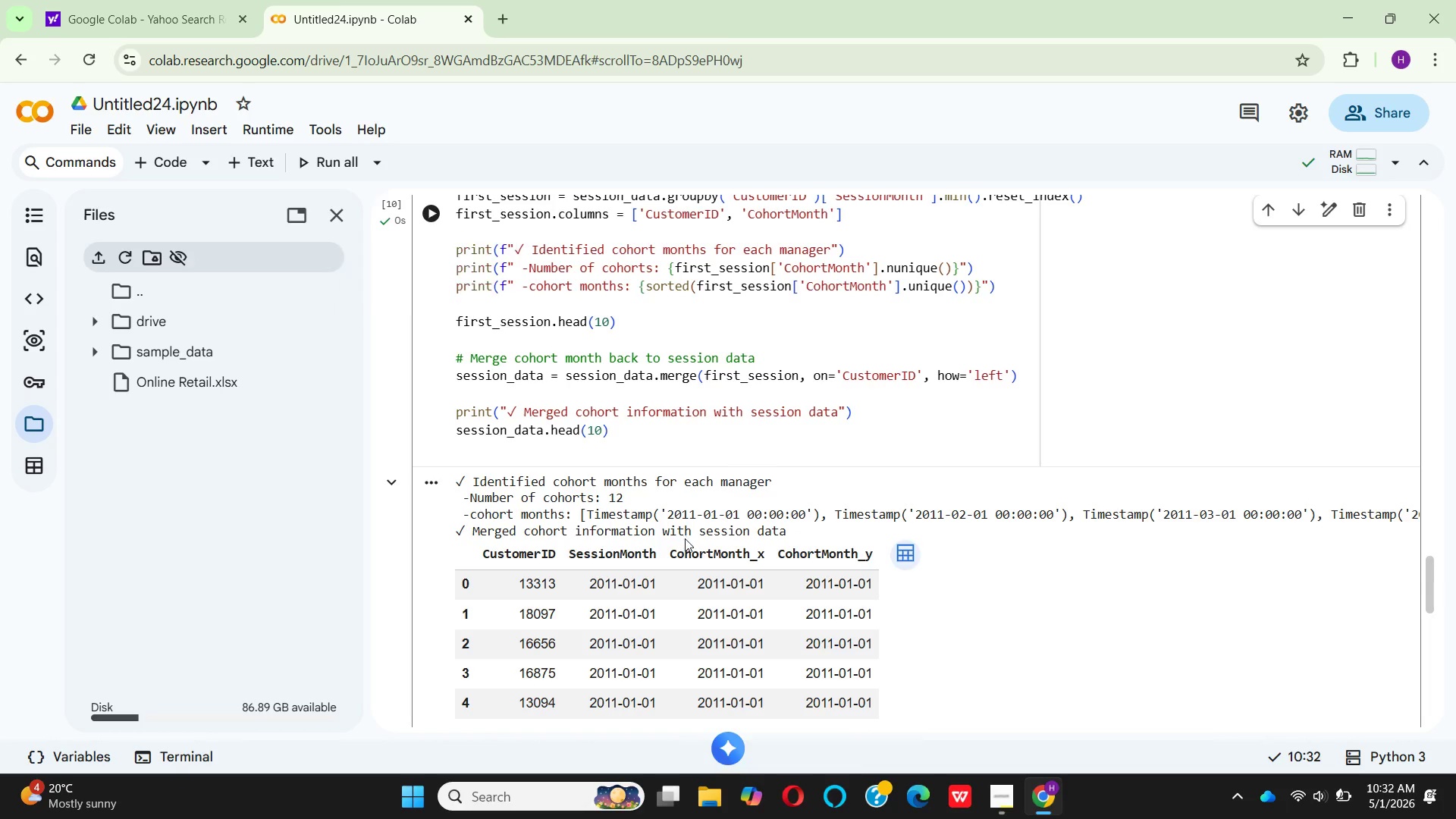 
scroll: coordinate [695, 518], scroll_direction: down, amount: 6.0
 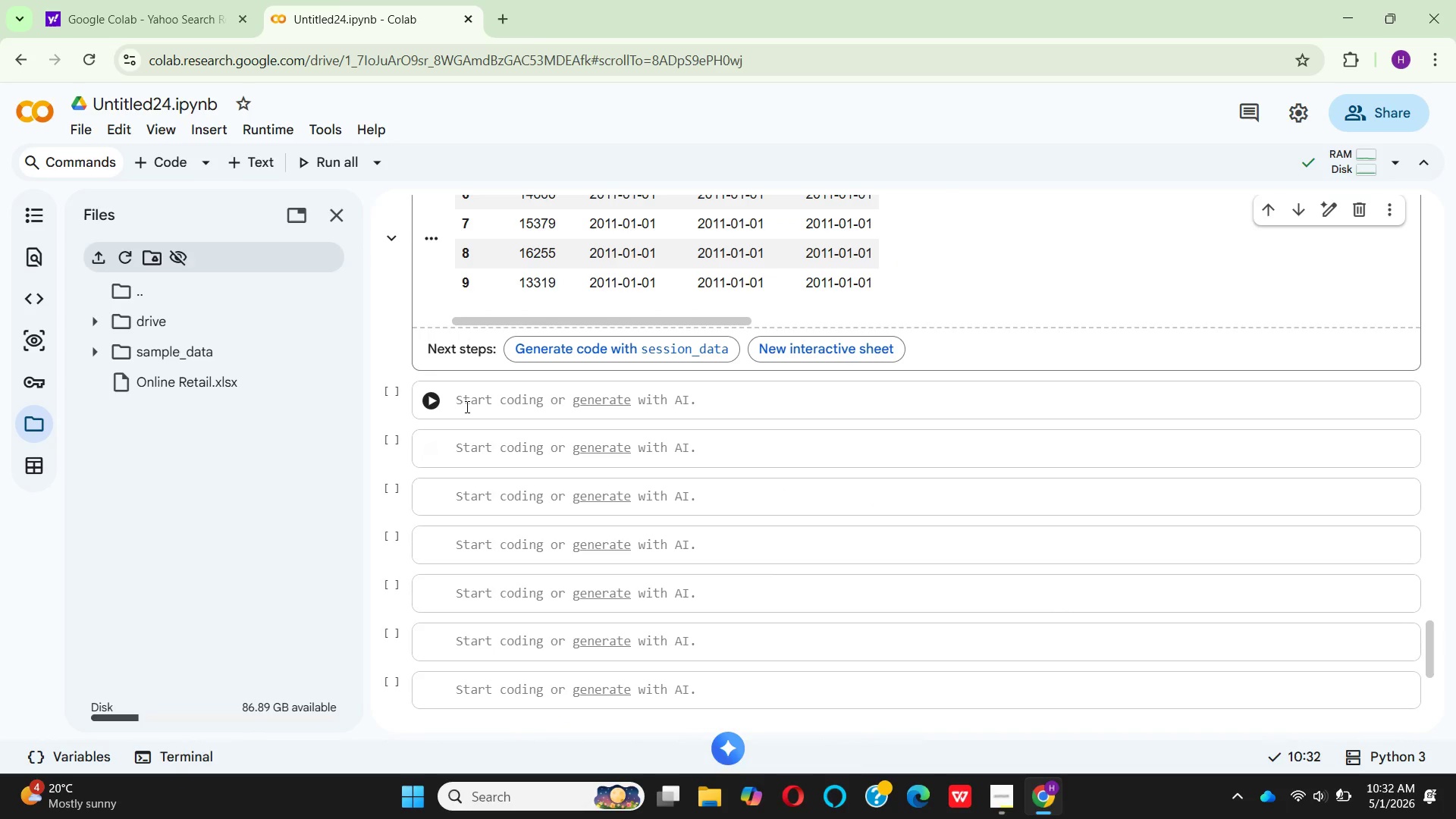 
left_click([466, 406])
 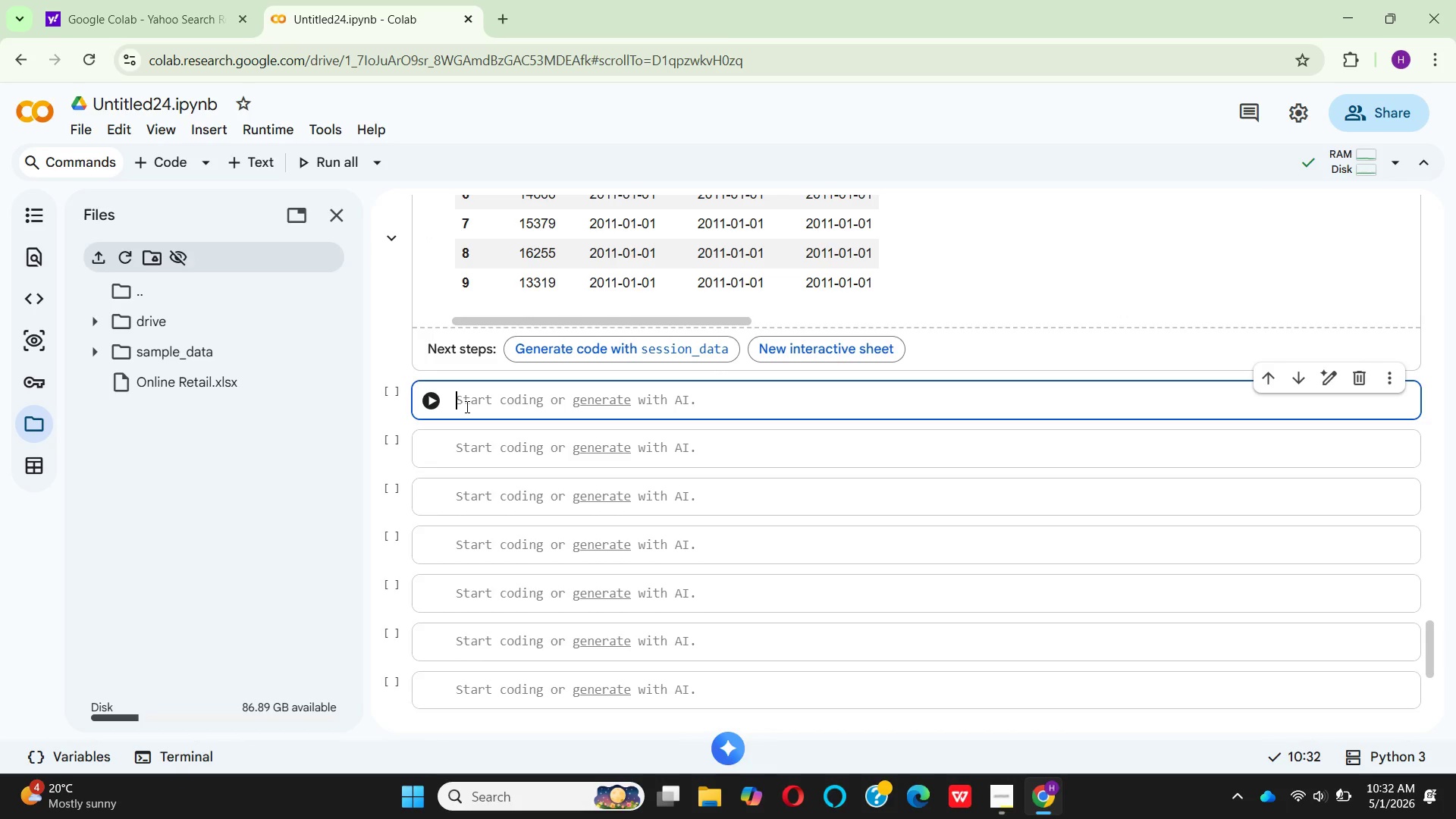 
wait(8.59)
 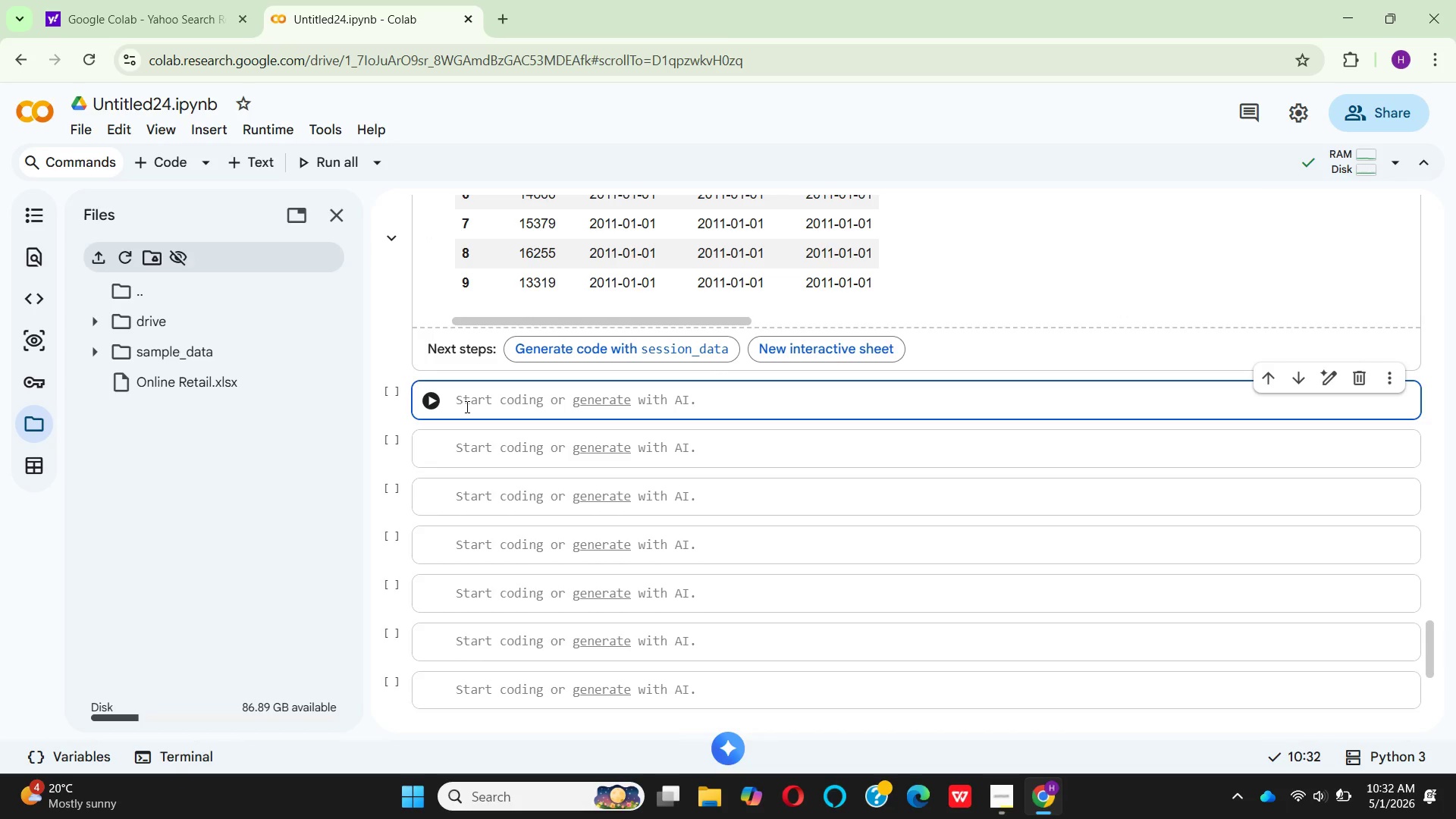 
key(Shift+3)
 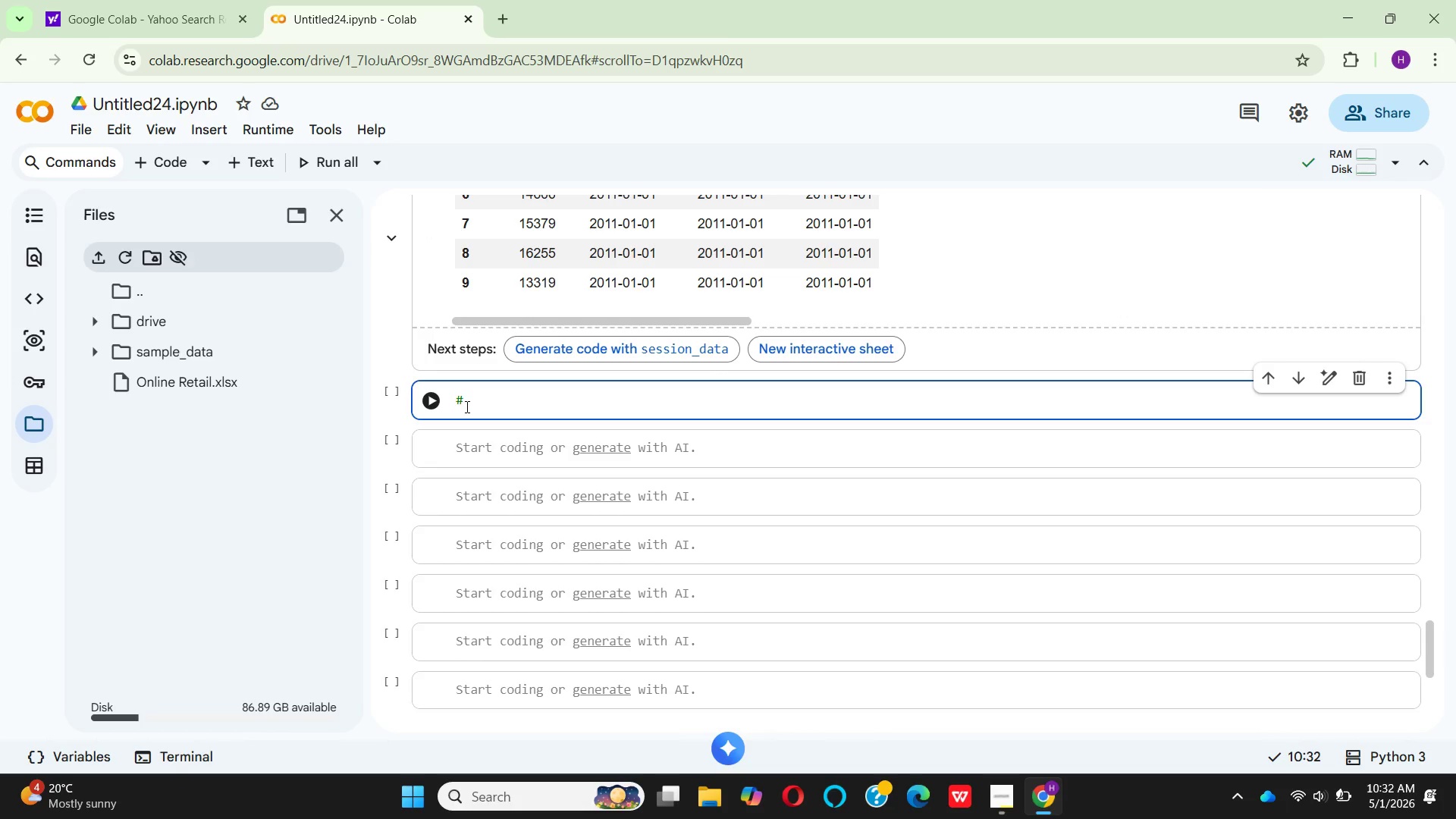 
hold_key(key=Equal, duration=1.52)
 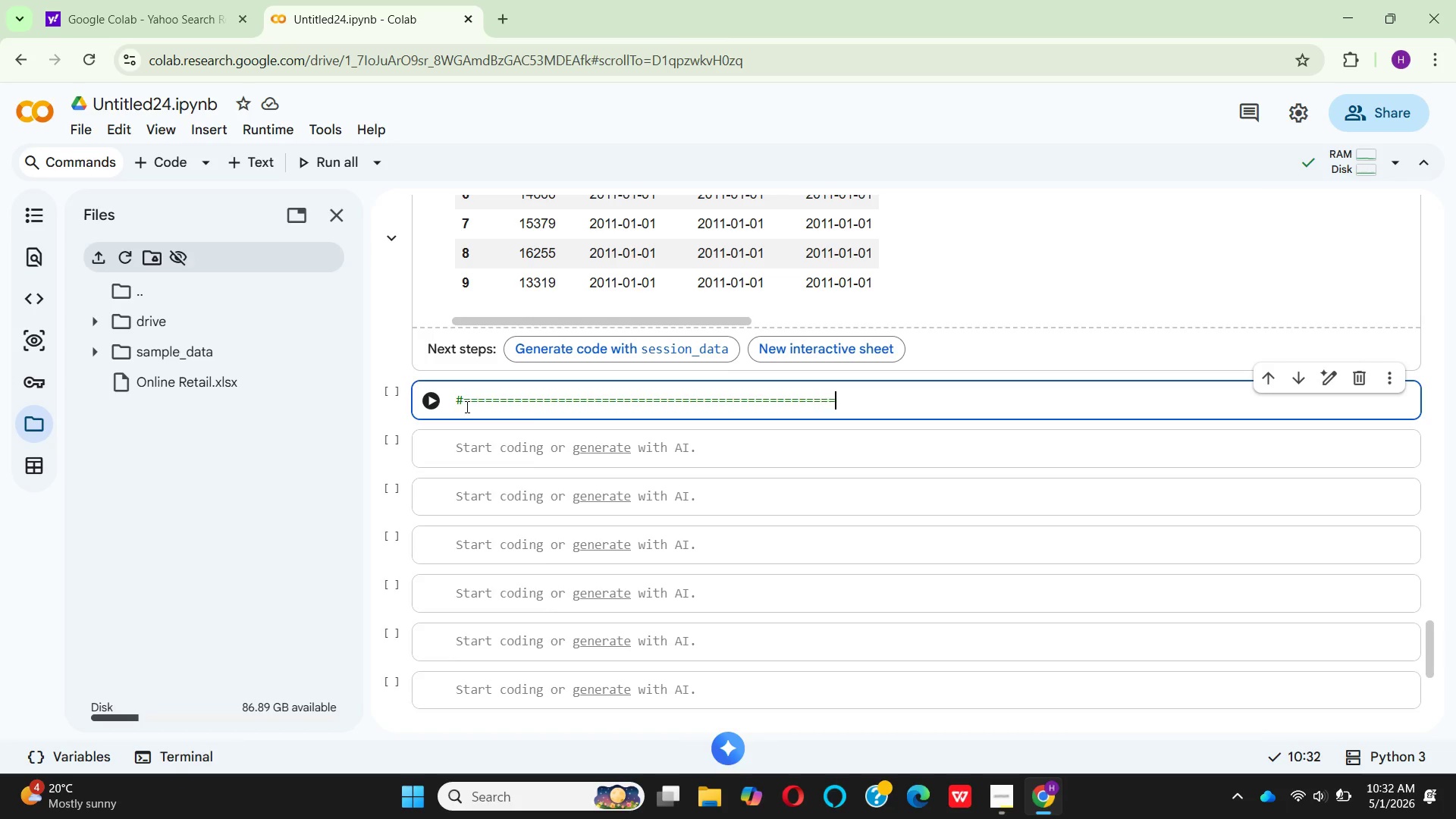 
hold_key(key=Equal, duration=1.08)
 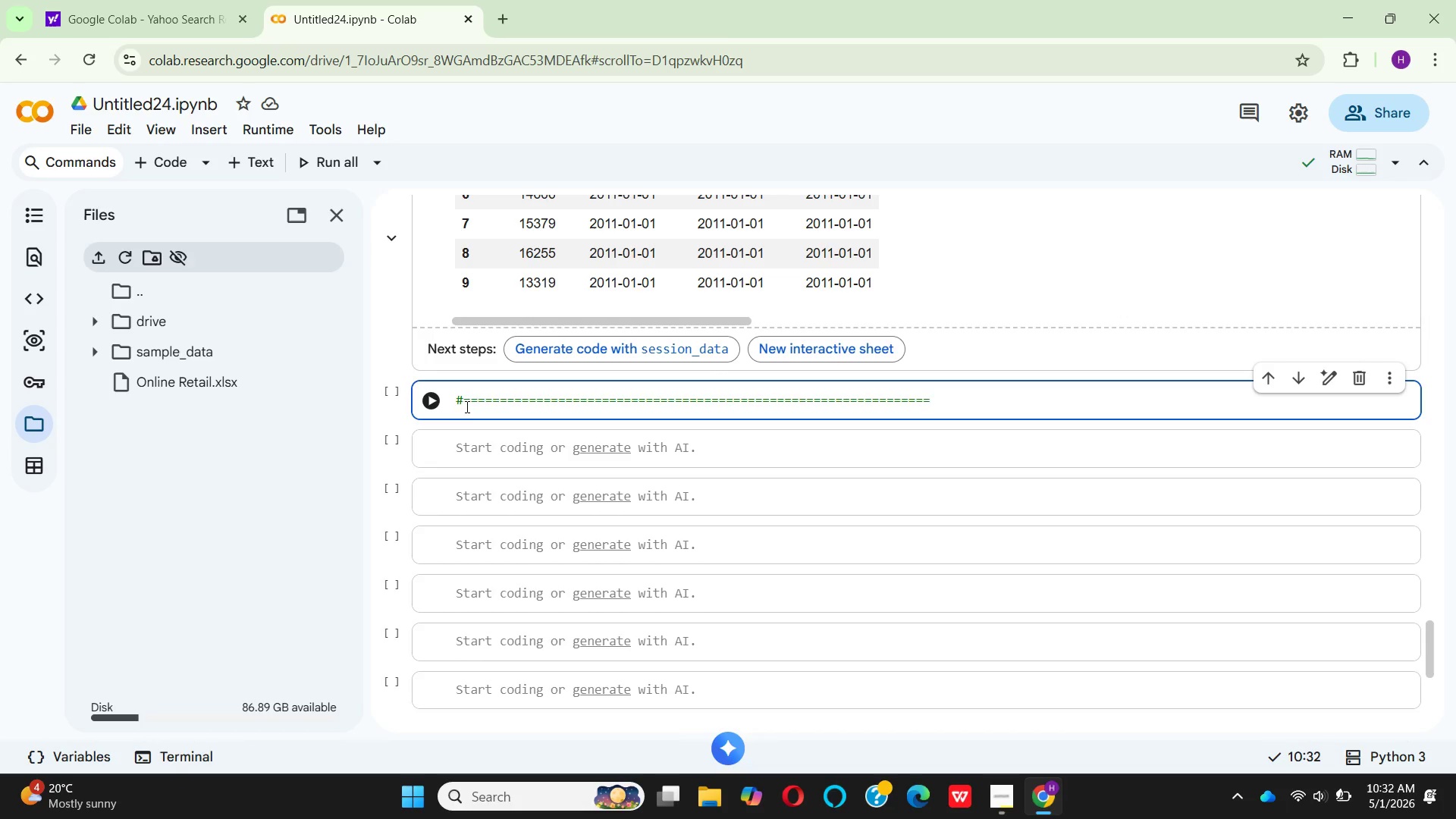 
key(Backspace)
 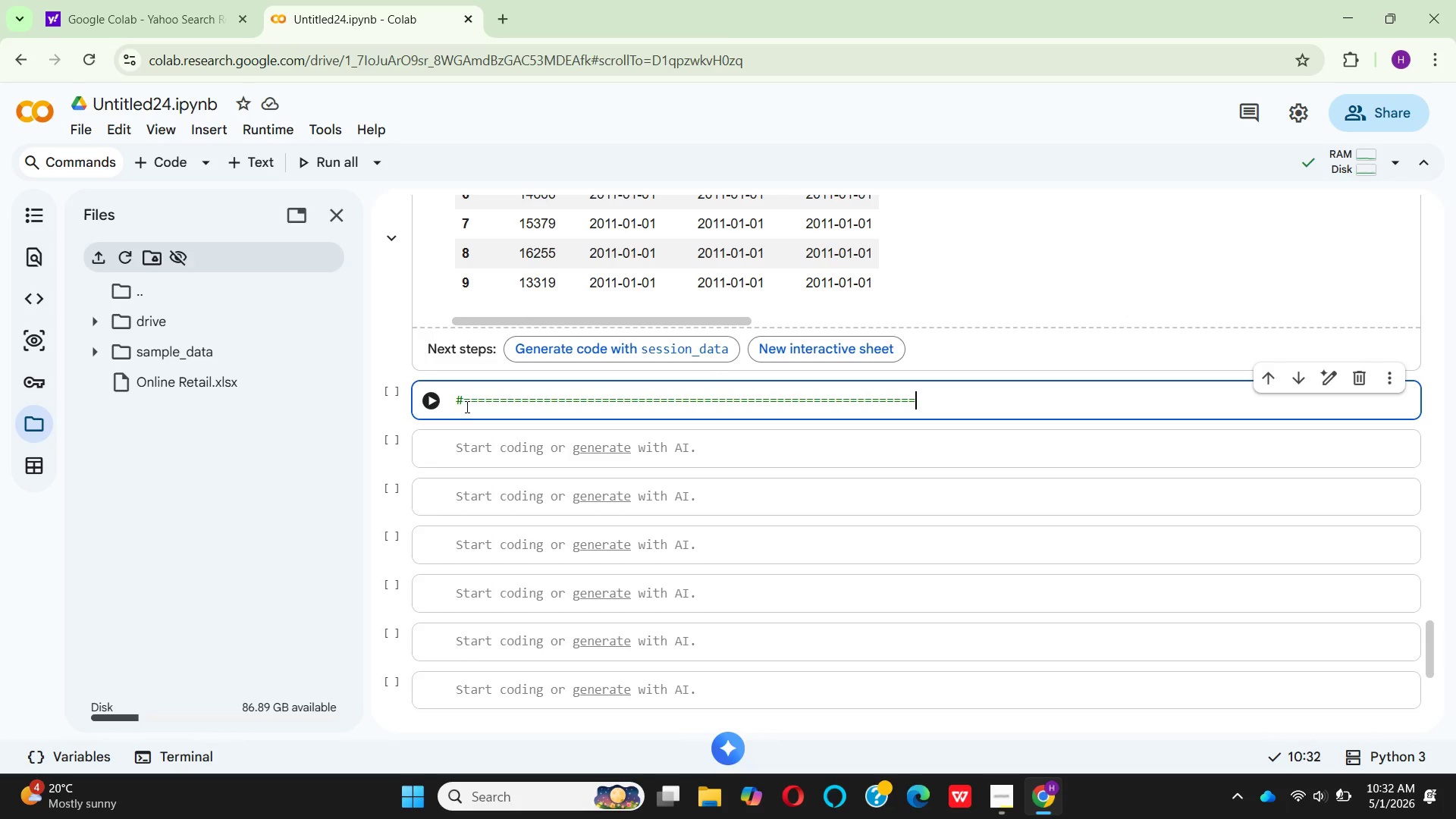 
key(Backspace)
 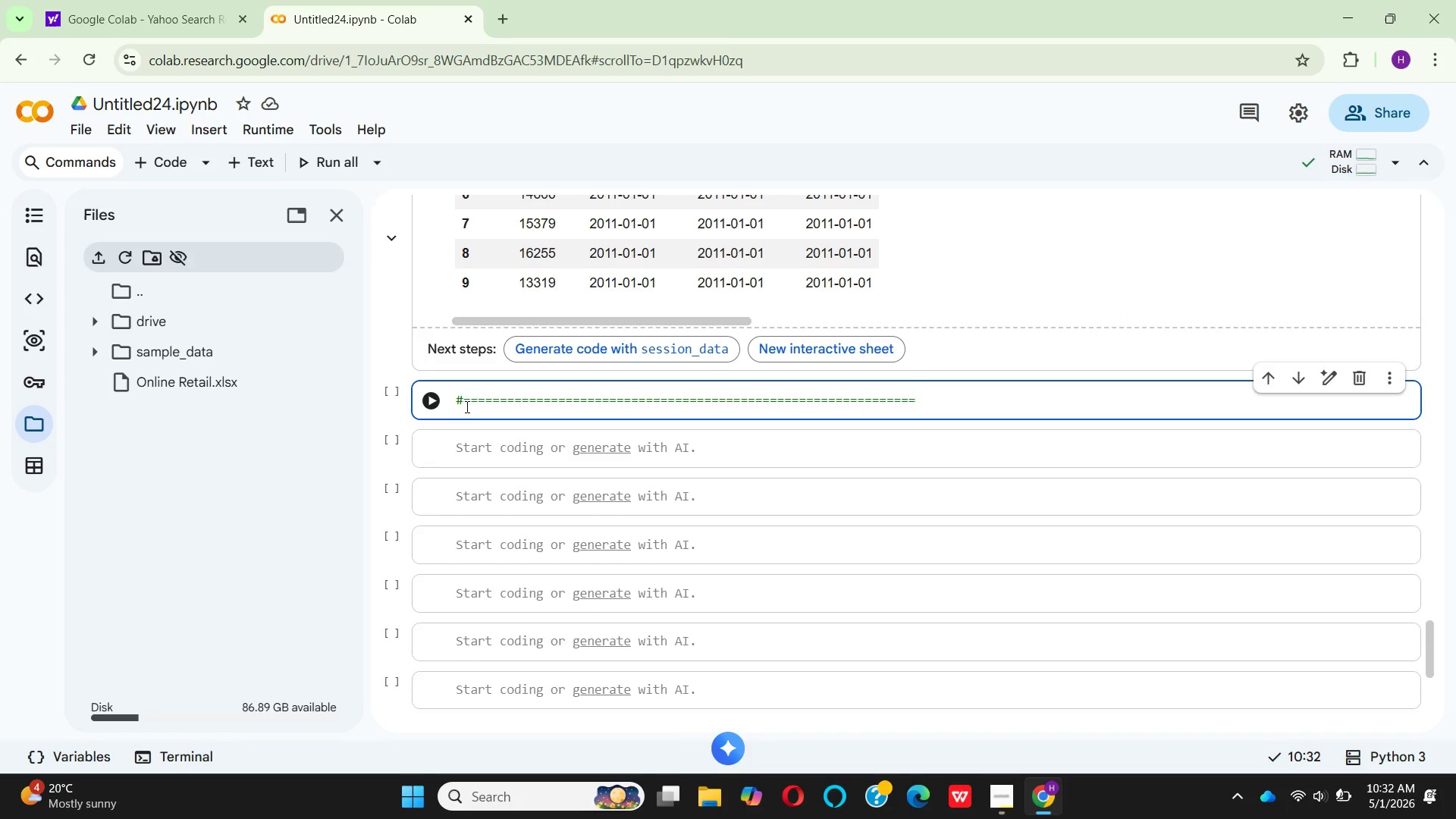 
key(Backspace)
 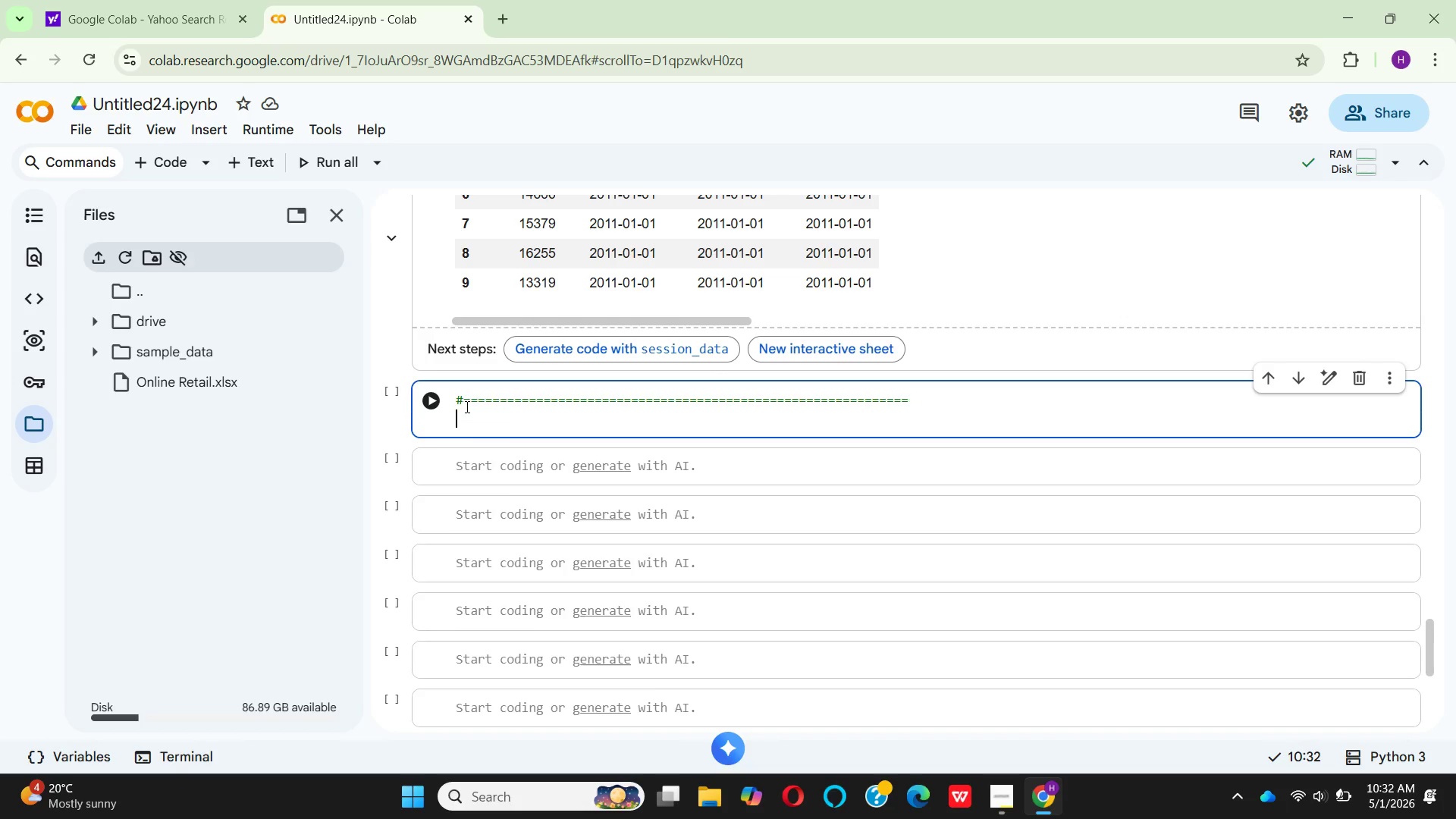 
key(Enter)
 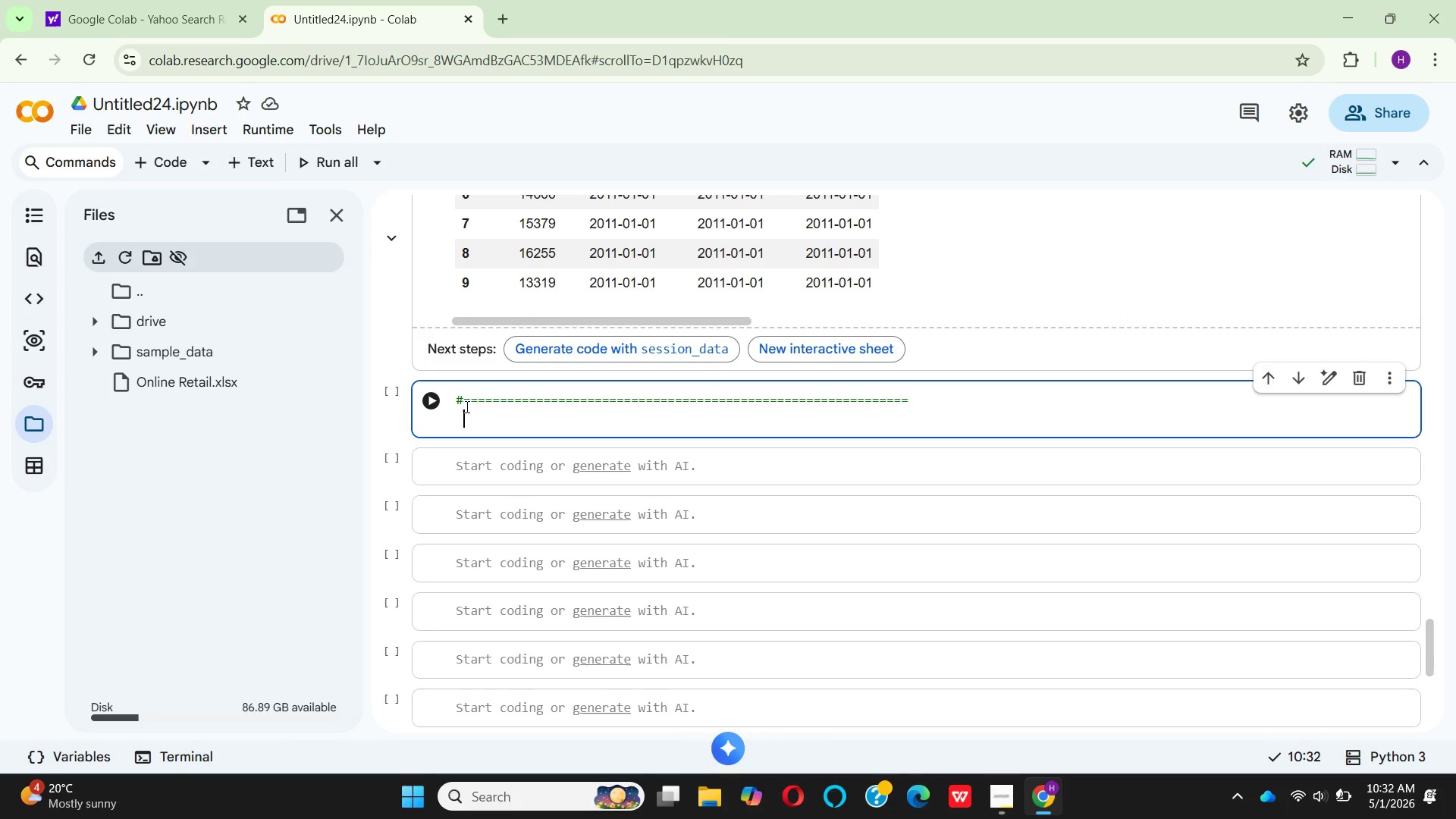 
key(Space)
 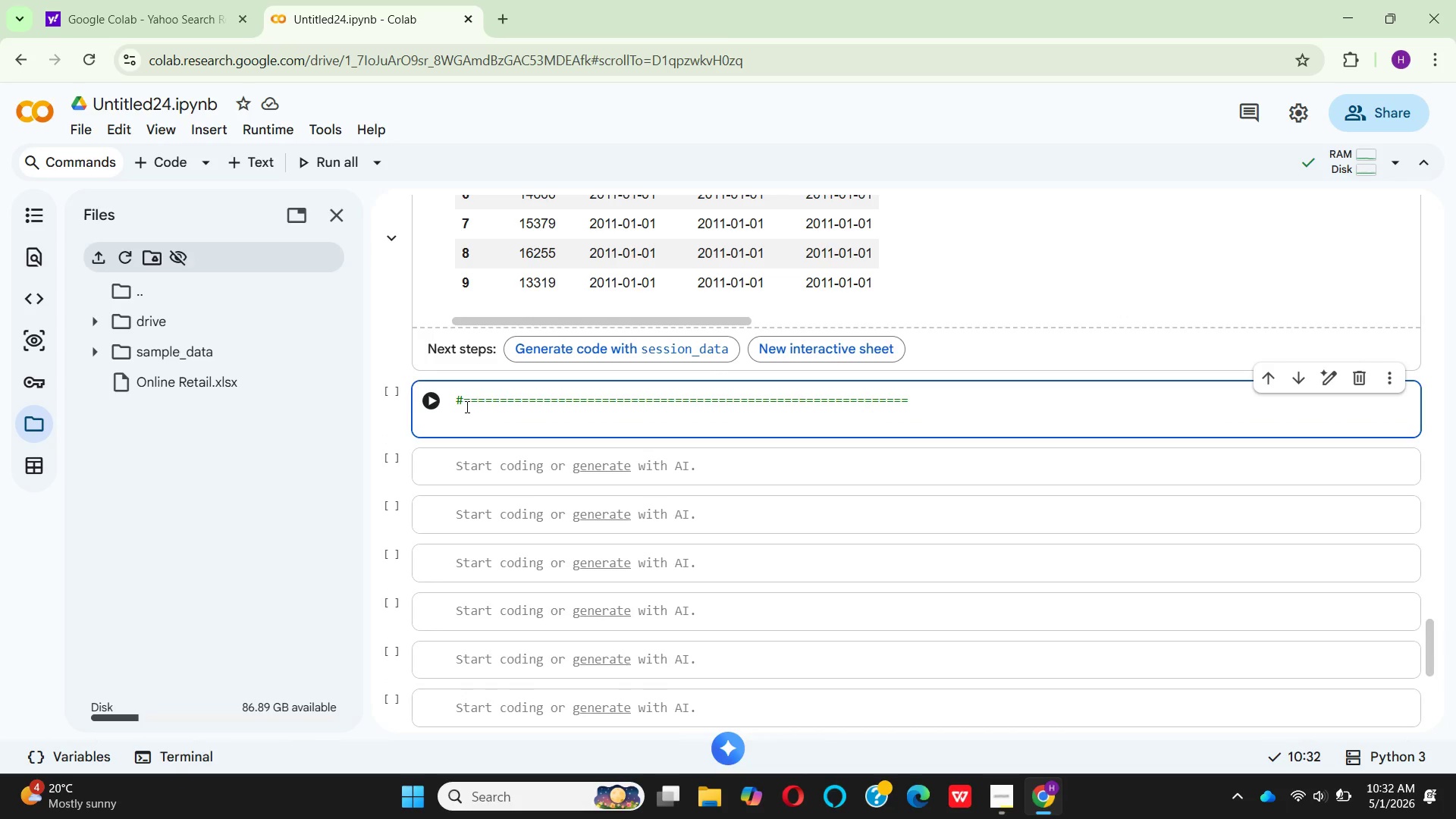 
hold_key(key=ShiftLeft, duration=0.92)
 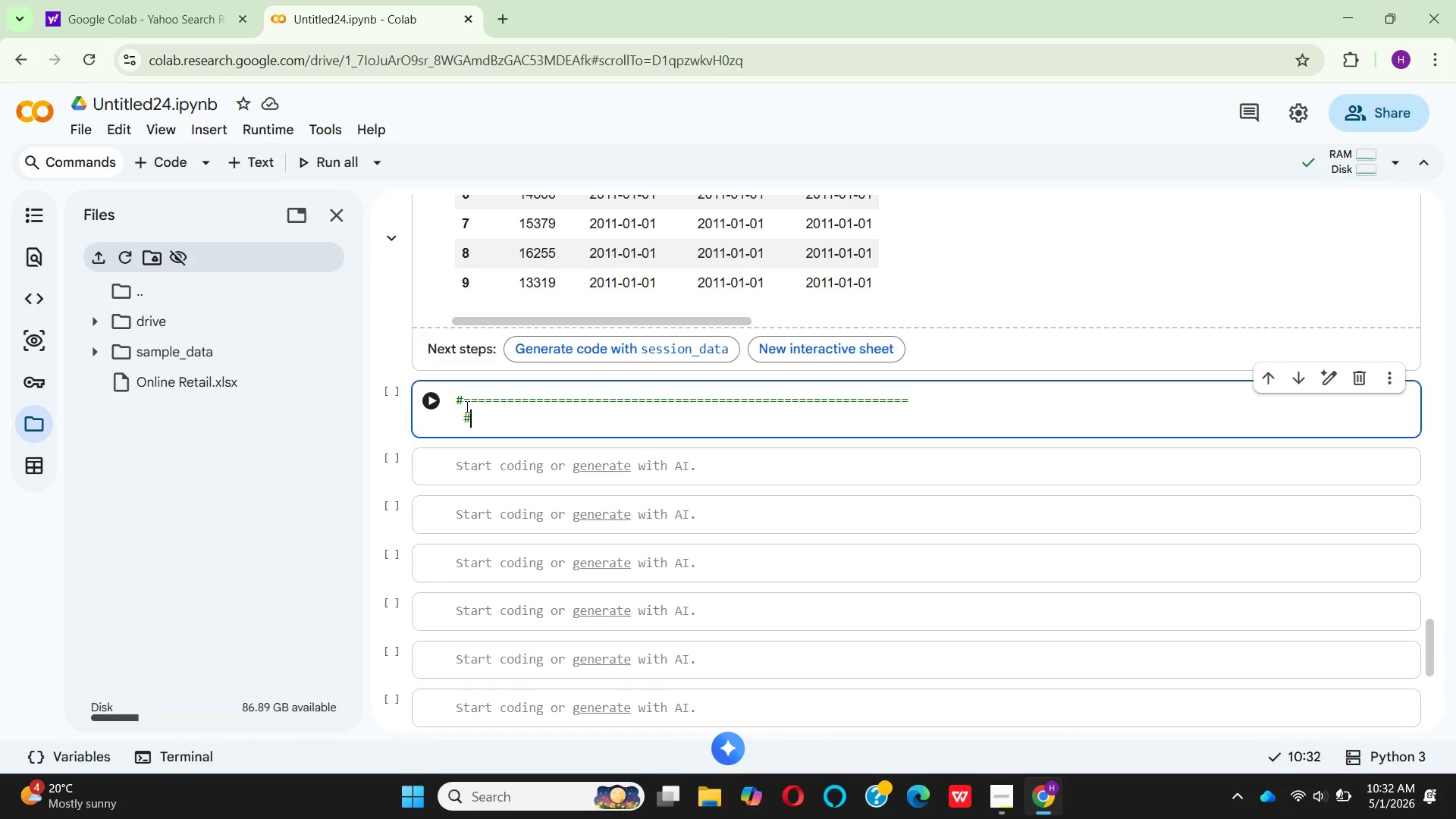 
hold_key(key=3, duration=0.31)
 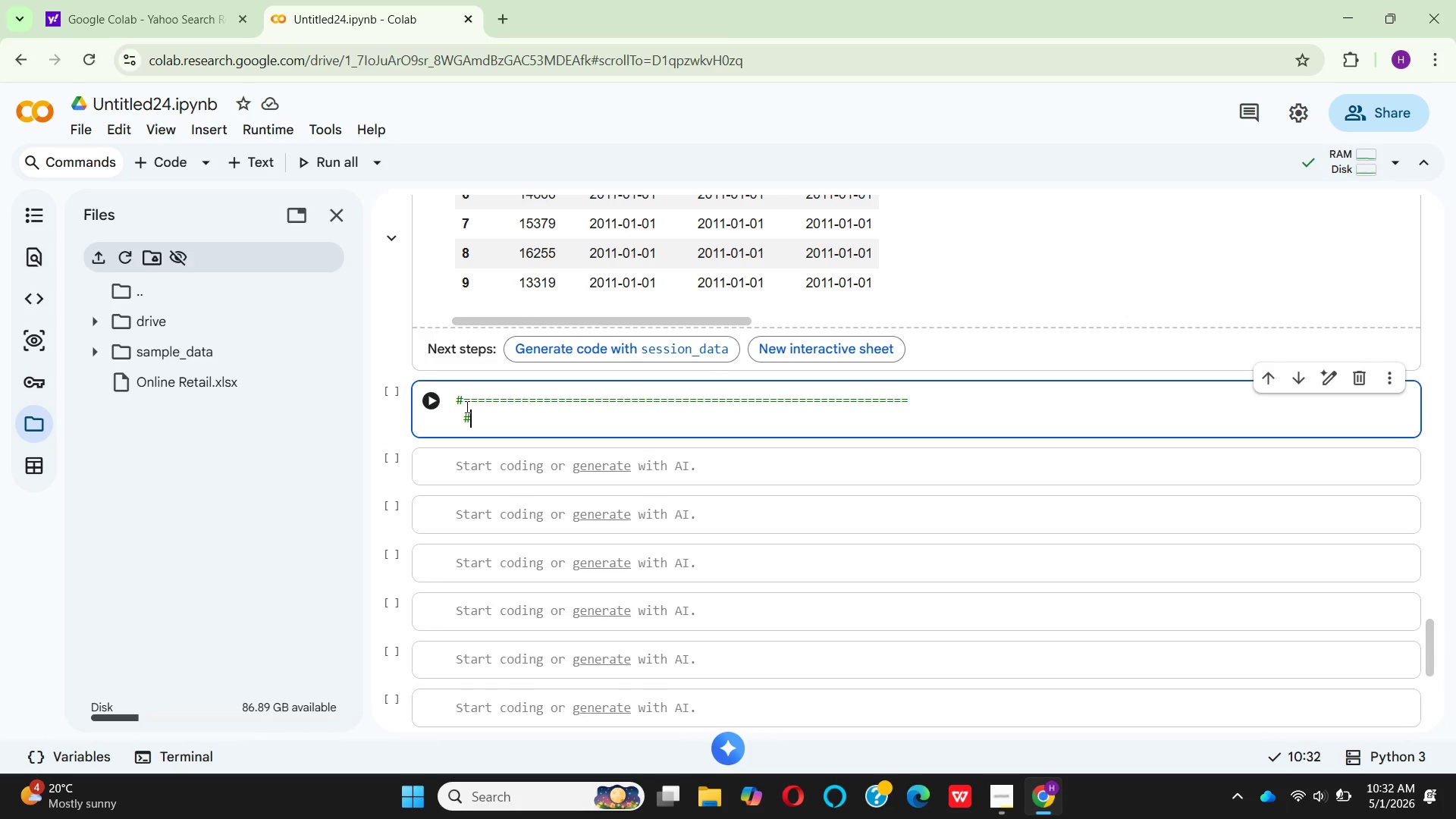 
key(ArrowLeft)
 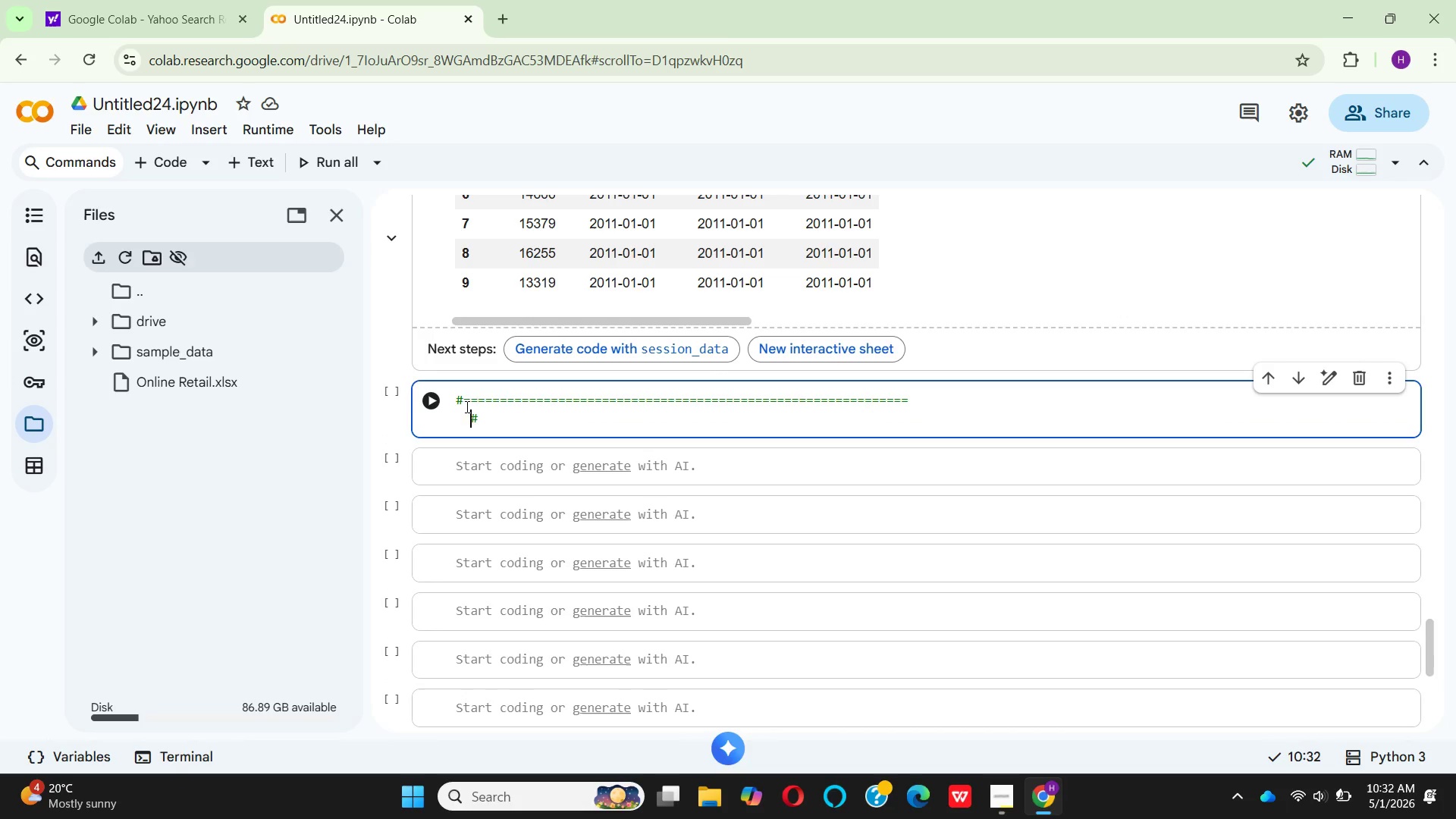 
key(Space)
 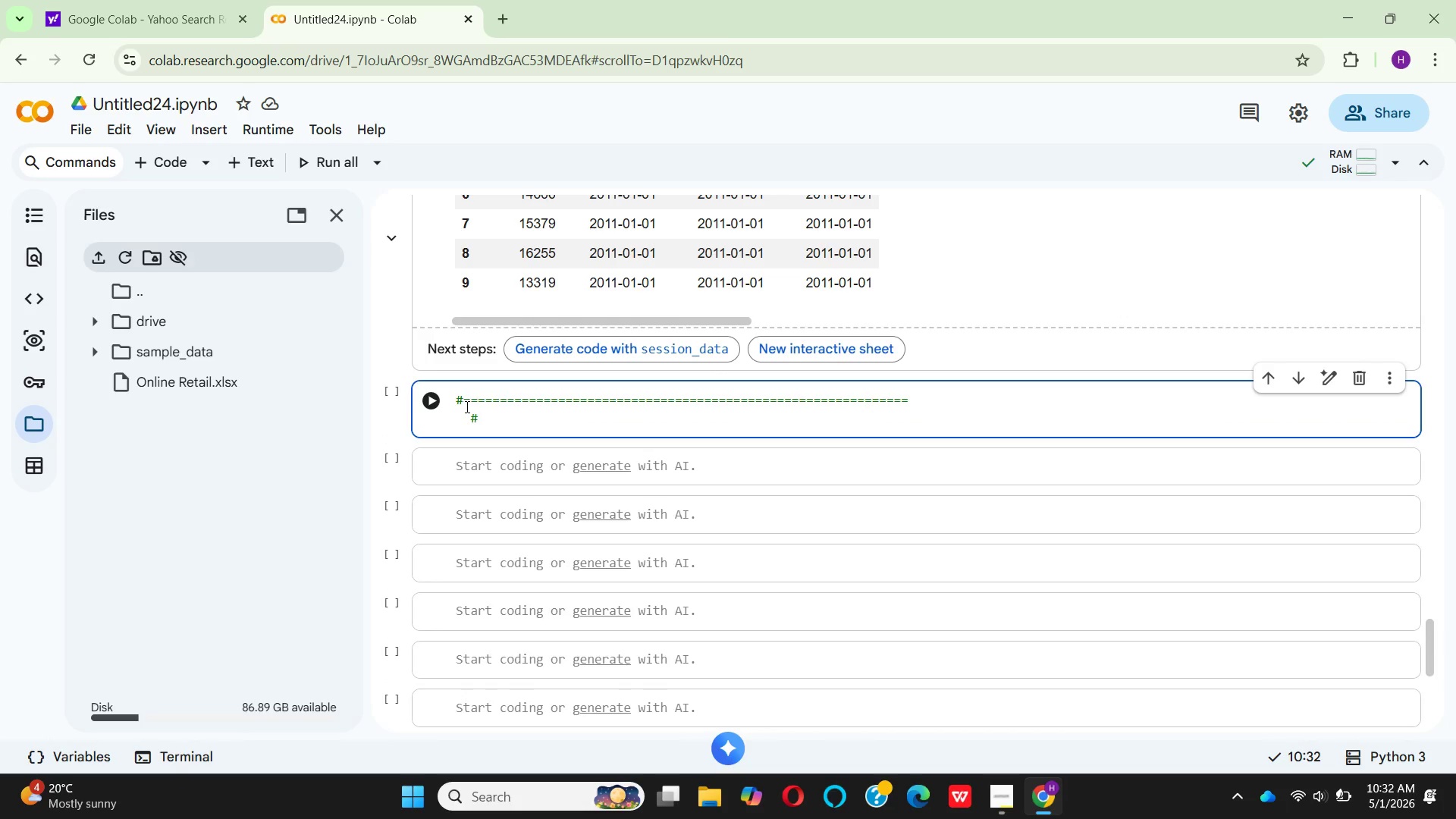 
key(ArrowRight)
 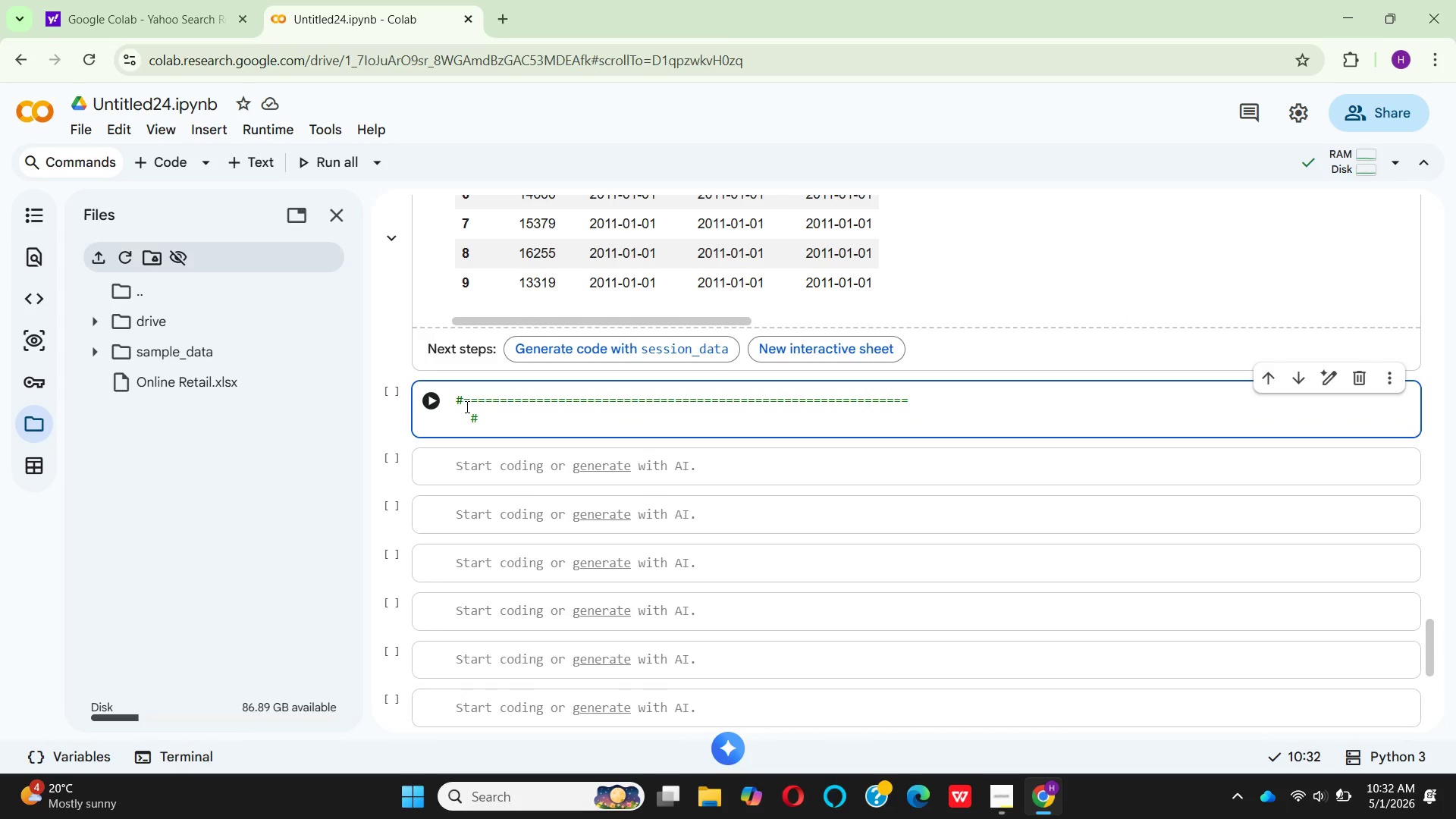 
type( STEO)
key(Backspace)
type(P 6: )
 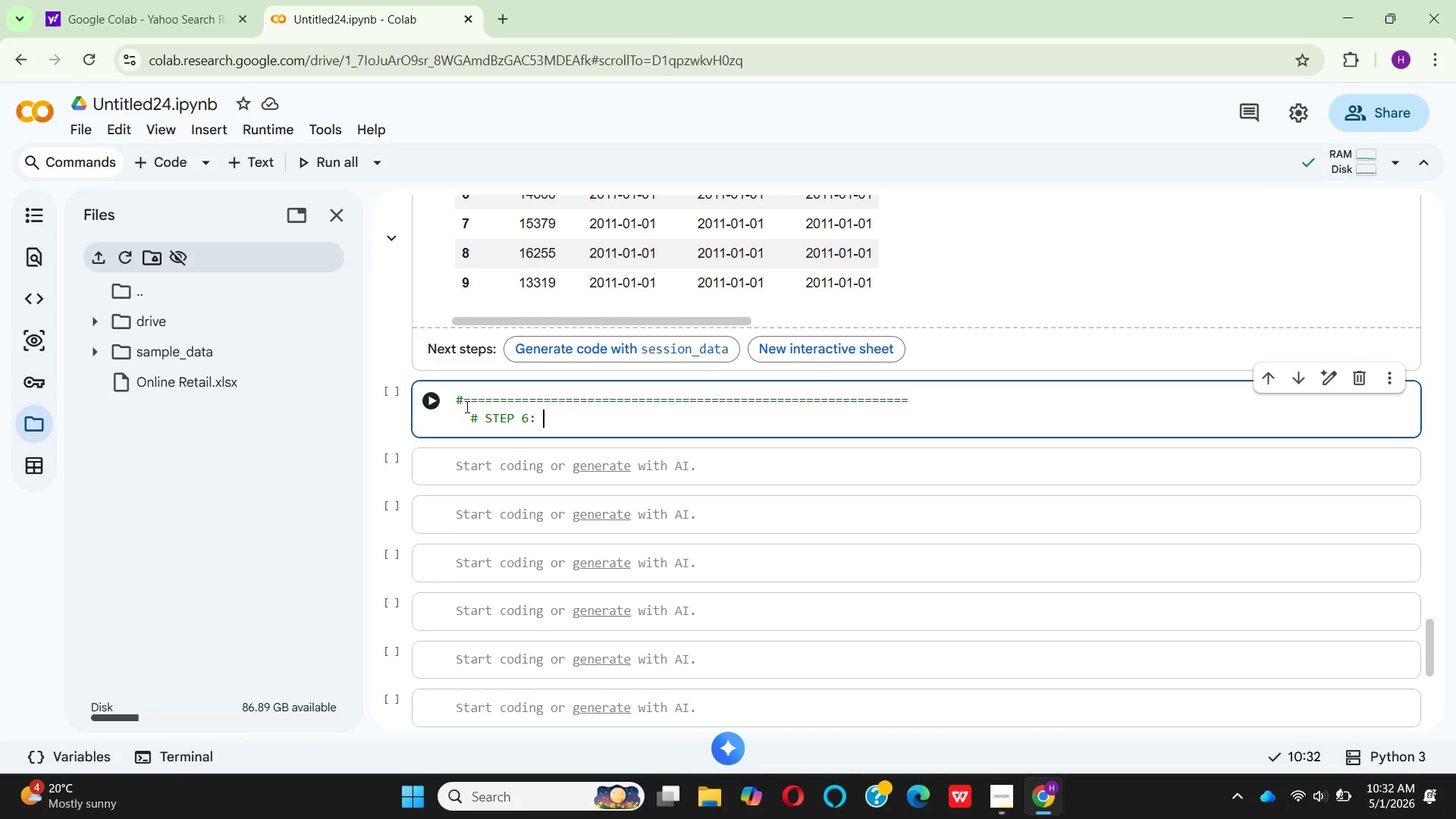 
hold_key(key=CapsLock, duration=0.41)
 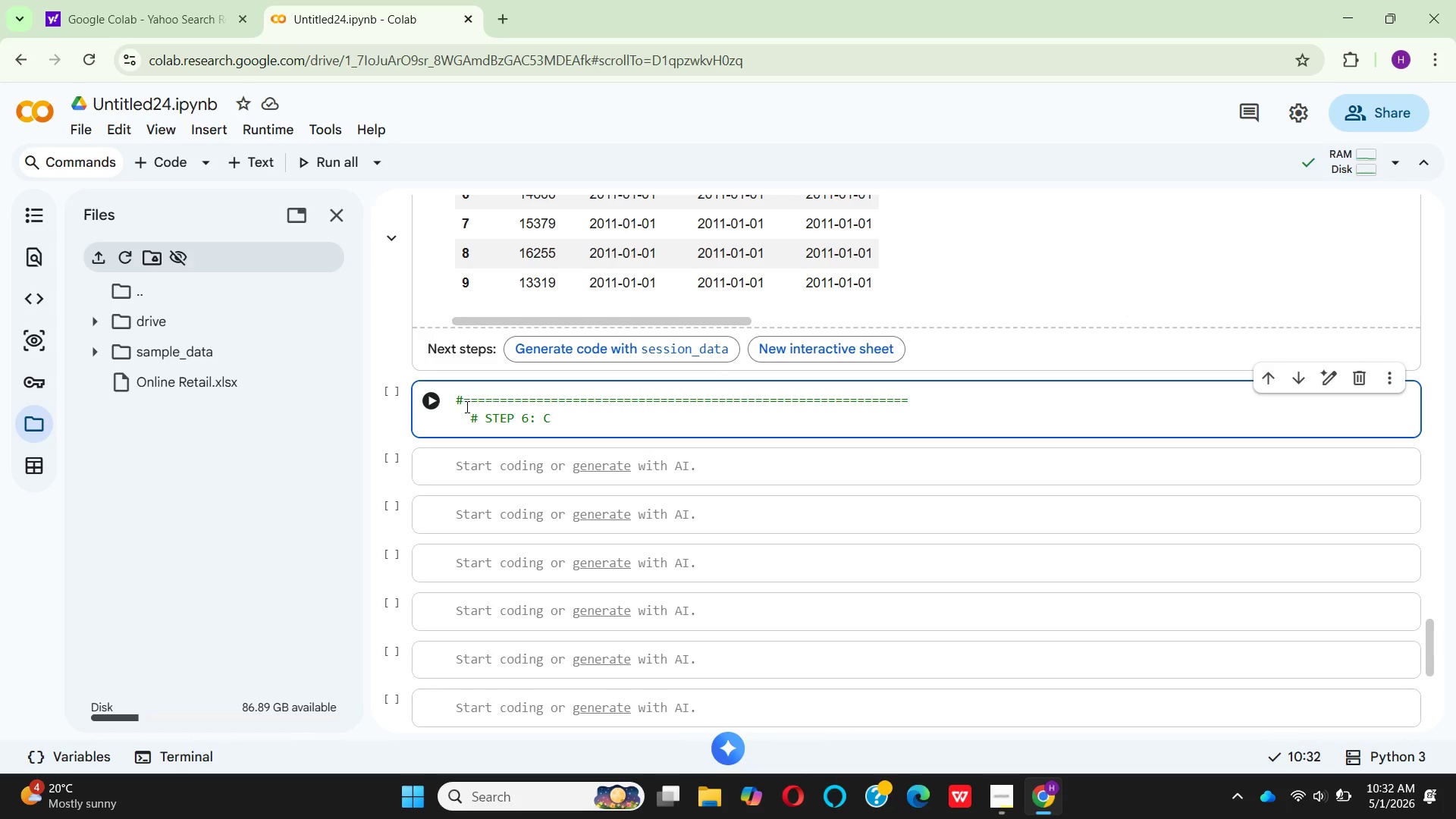 
type(Calculate cohort ind)
 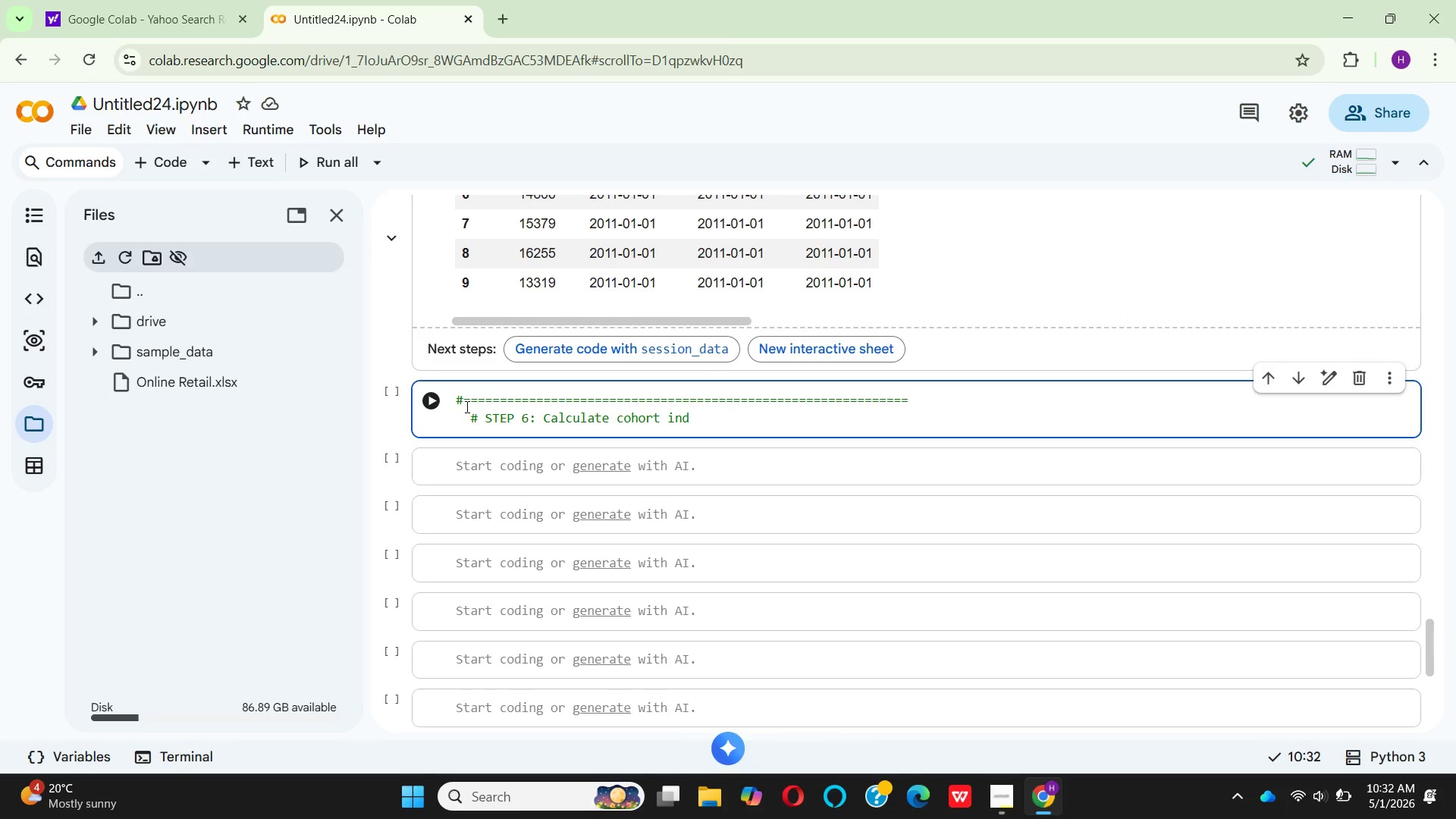 
type(ex (Monr)
key(Backspace)
type(th snce First )
 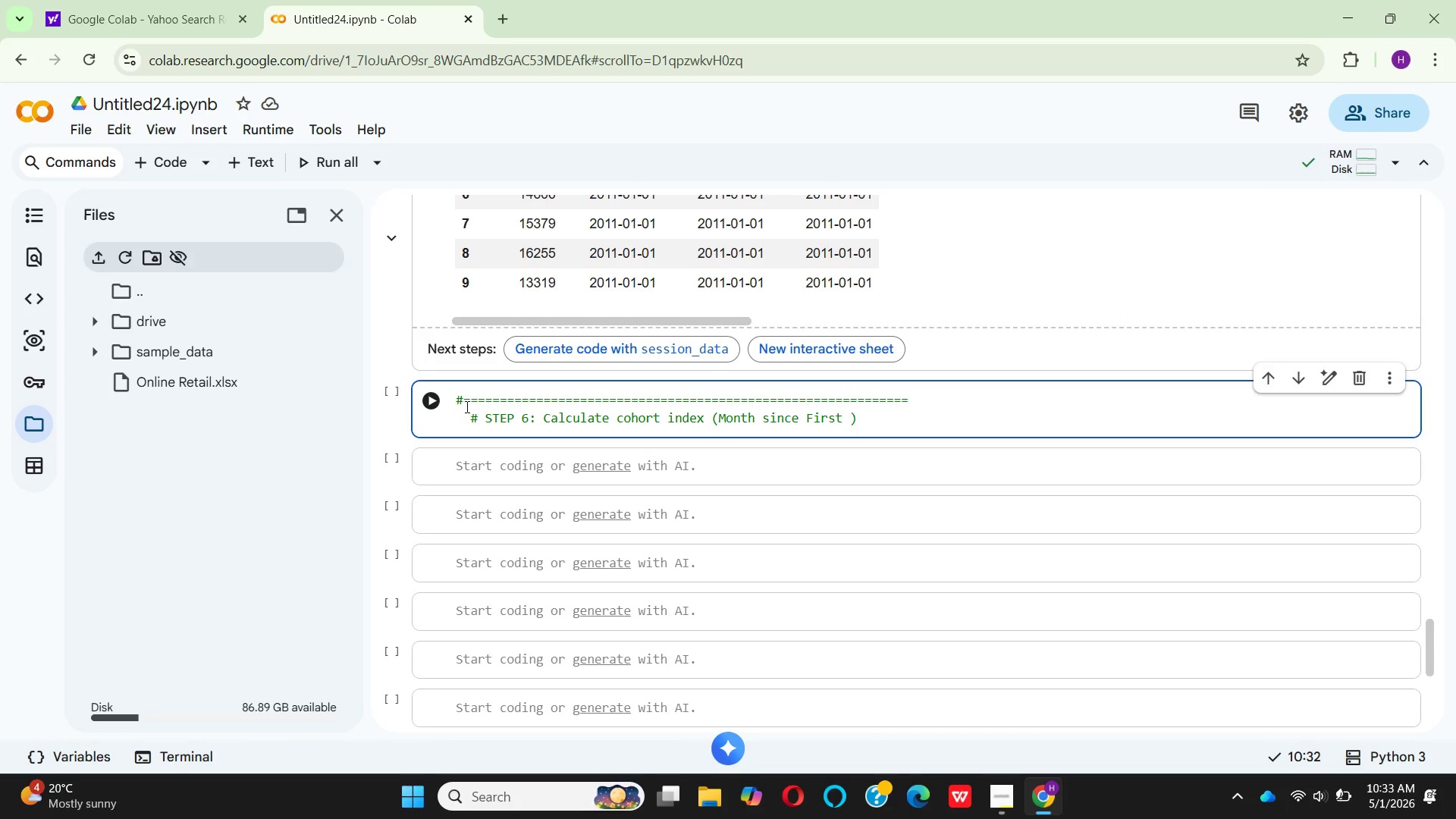 
type(session)
 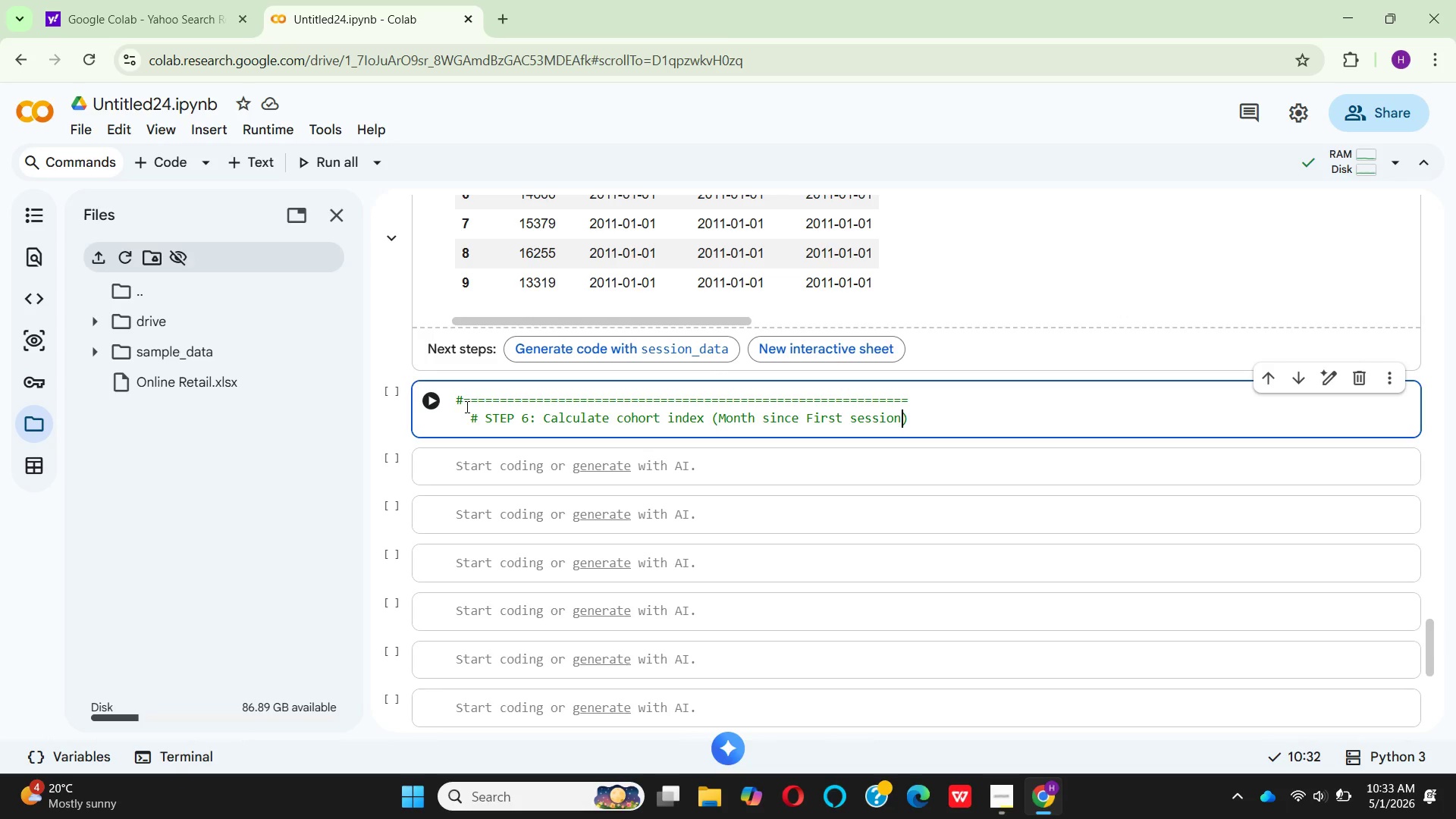 
key(ArrowRight)
 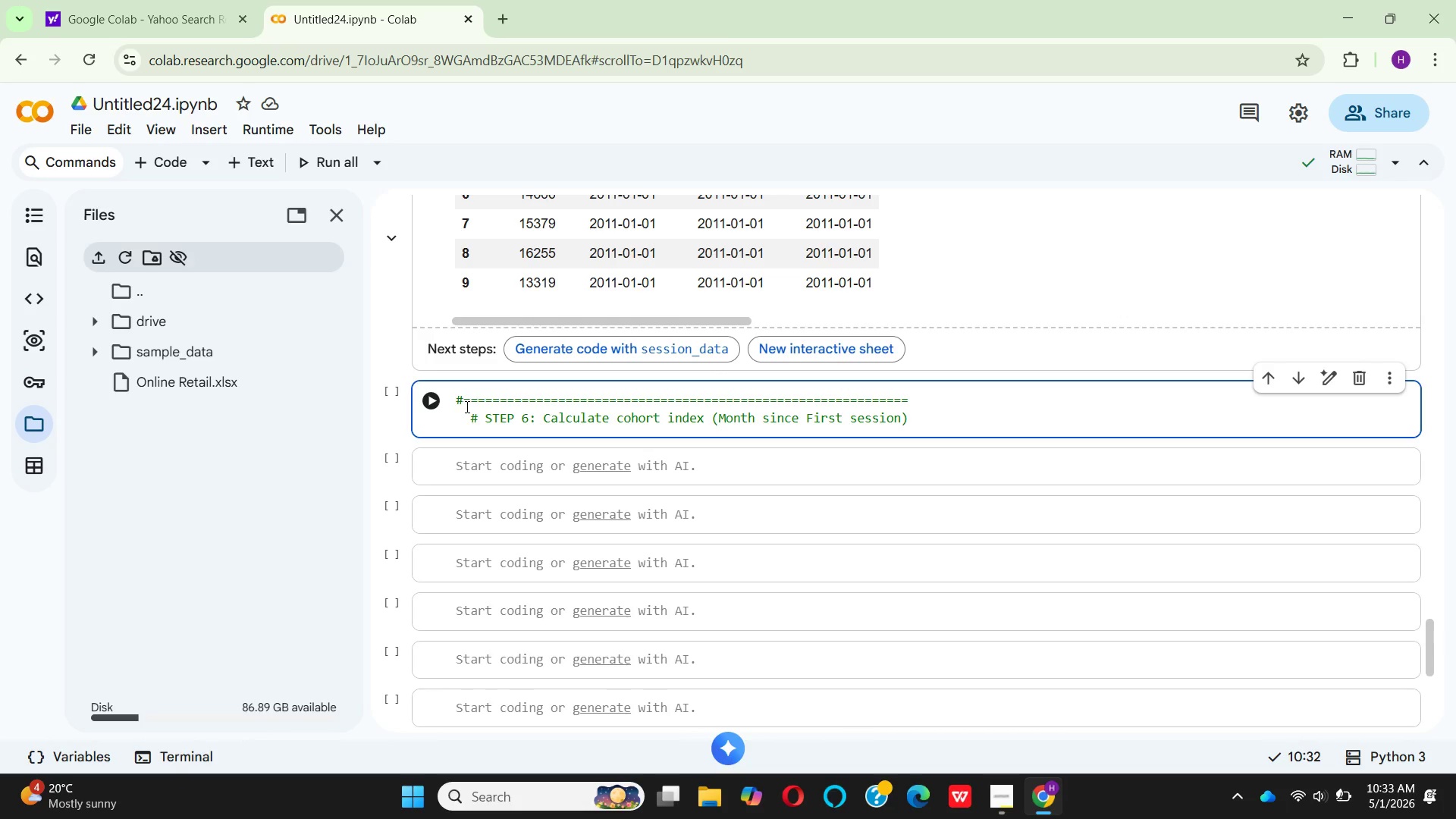 
key(Enter)
 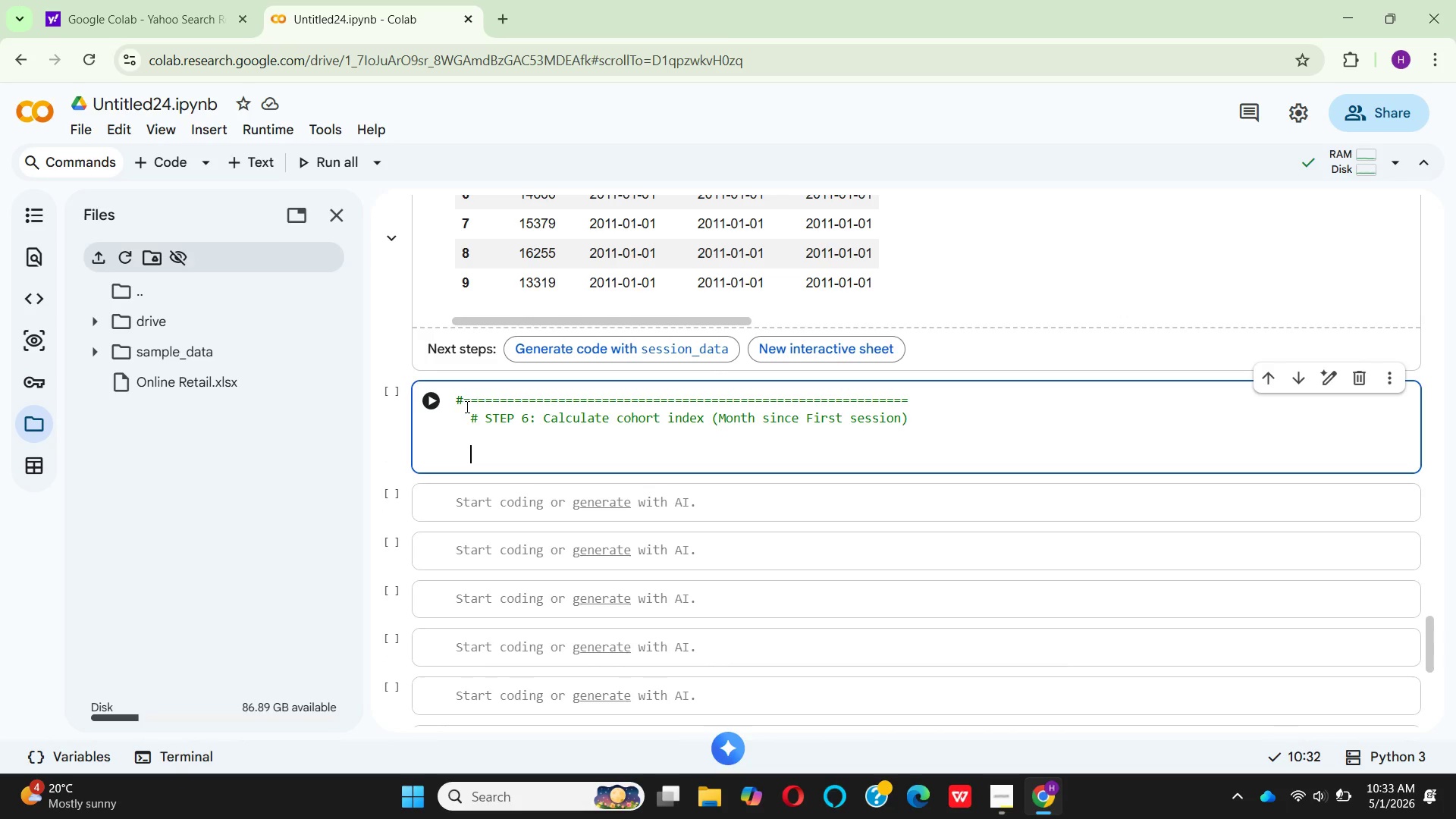 
key(Enter)
 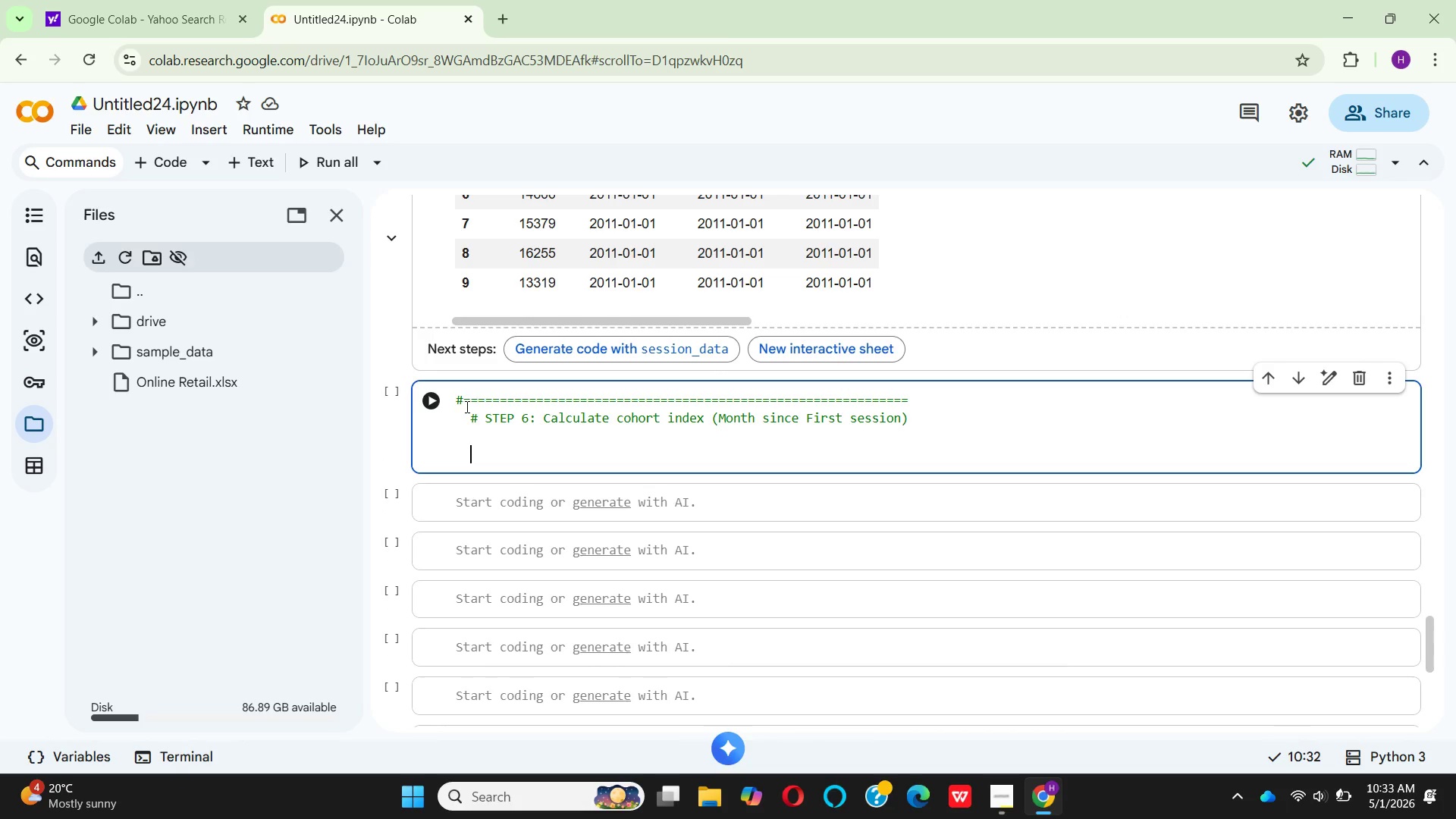 
key(Backspace)
 